 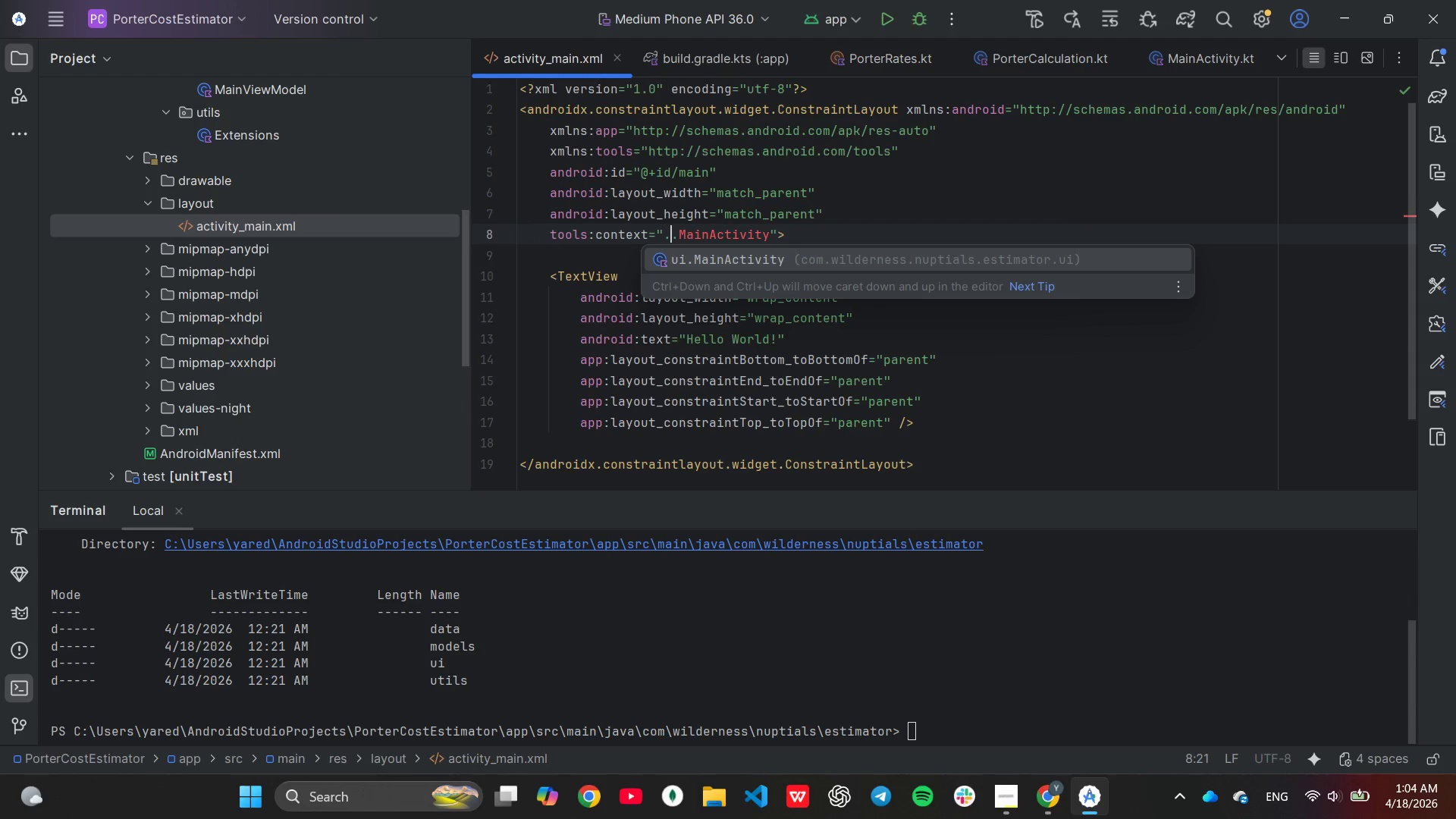 
key(Enter)
 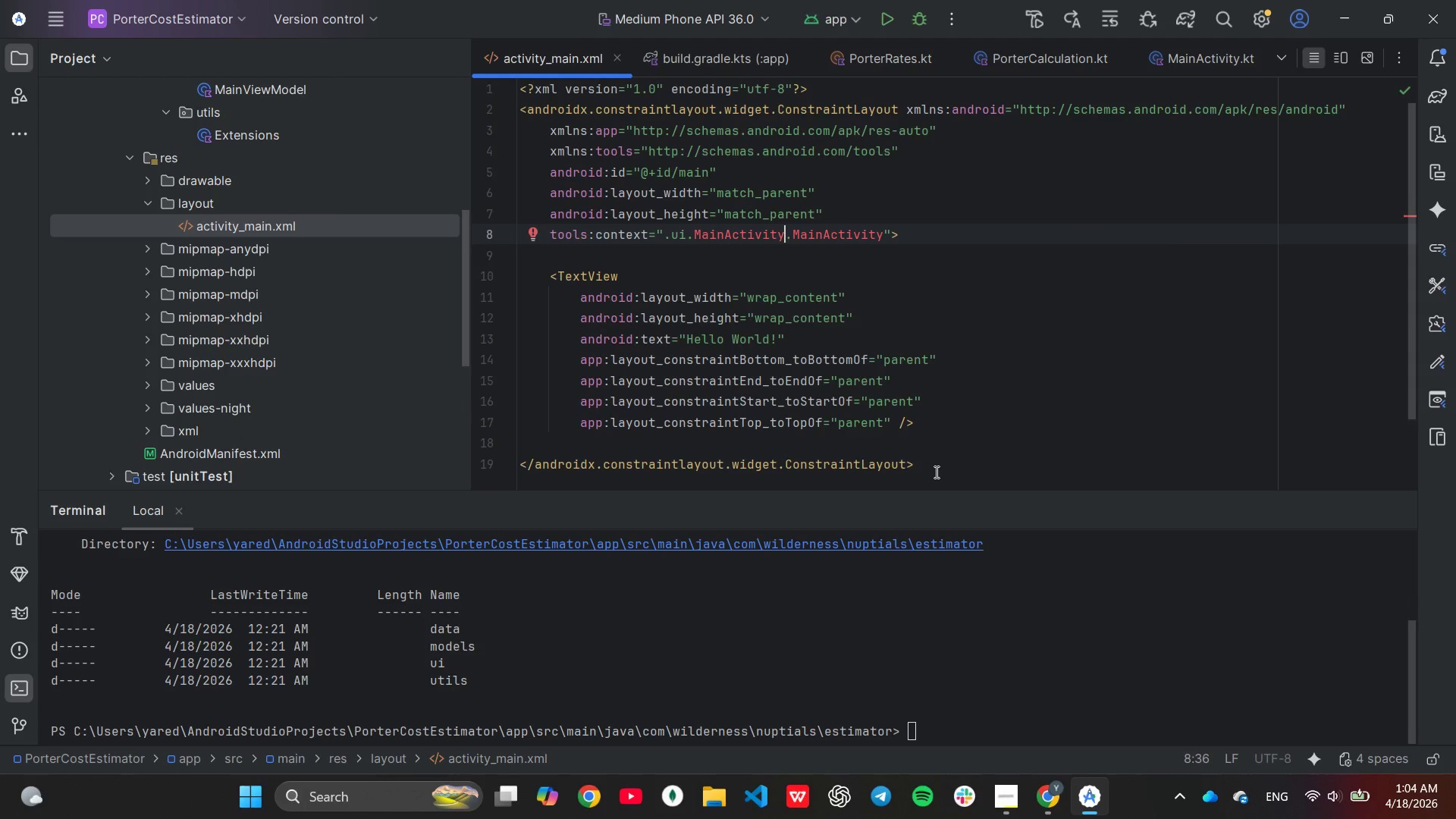 
hold_key(key=Backspace, duration=0.75)
 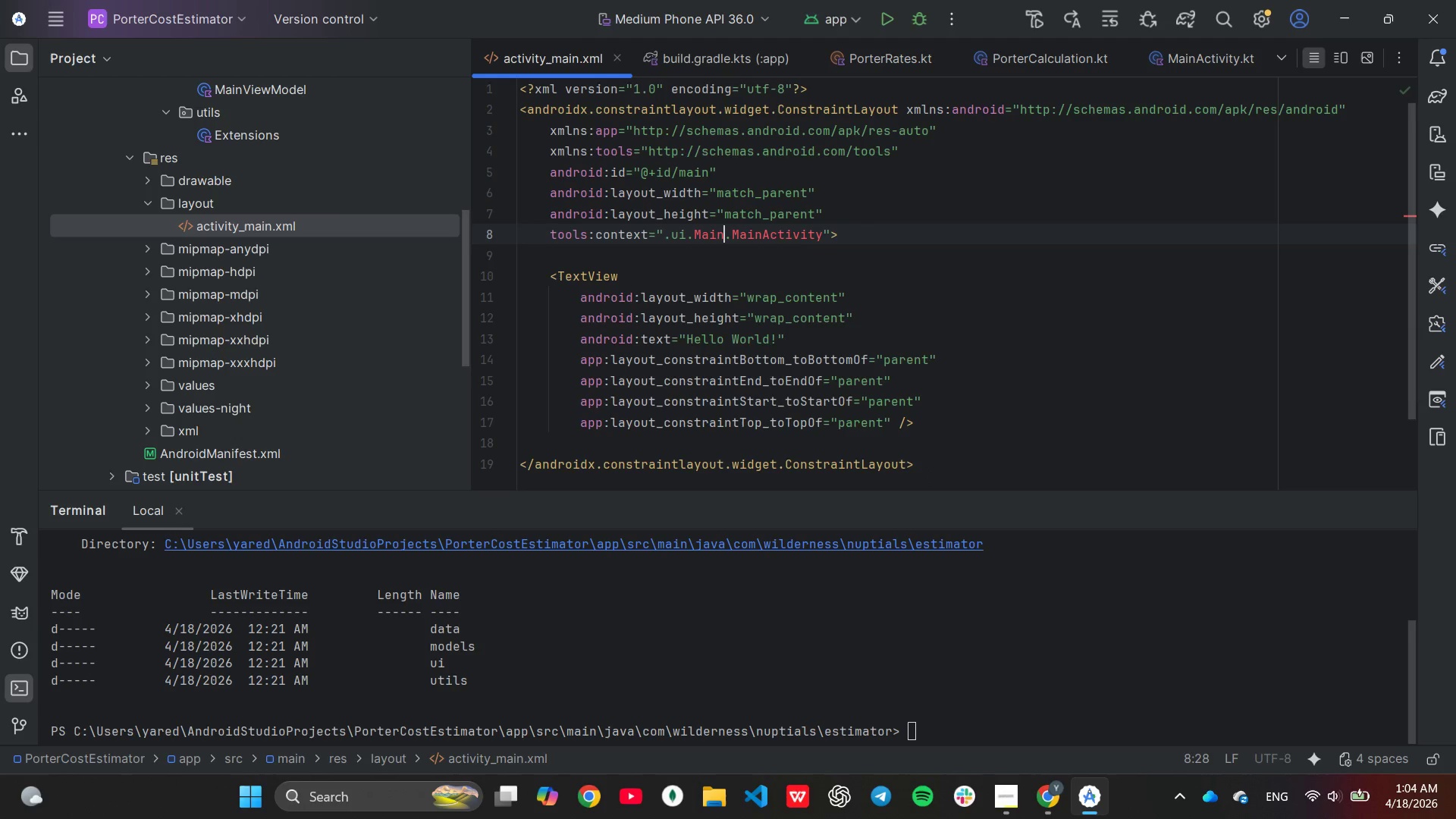 
key(Backspace)
 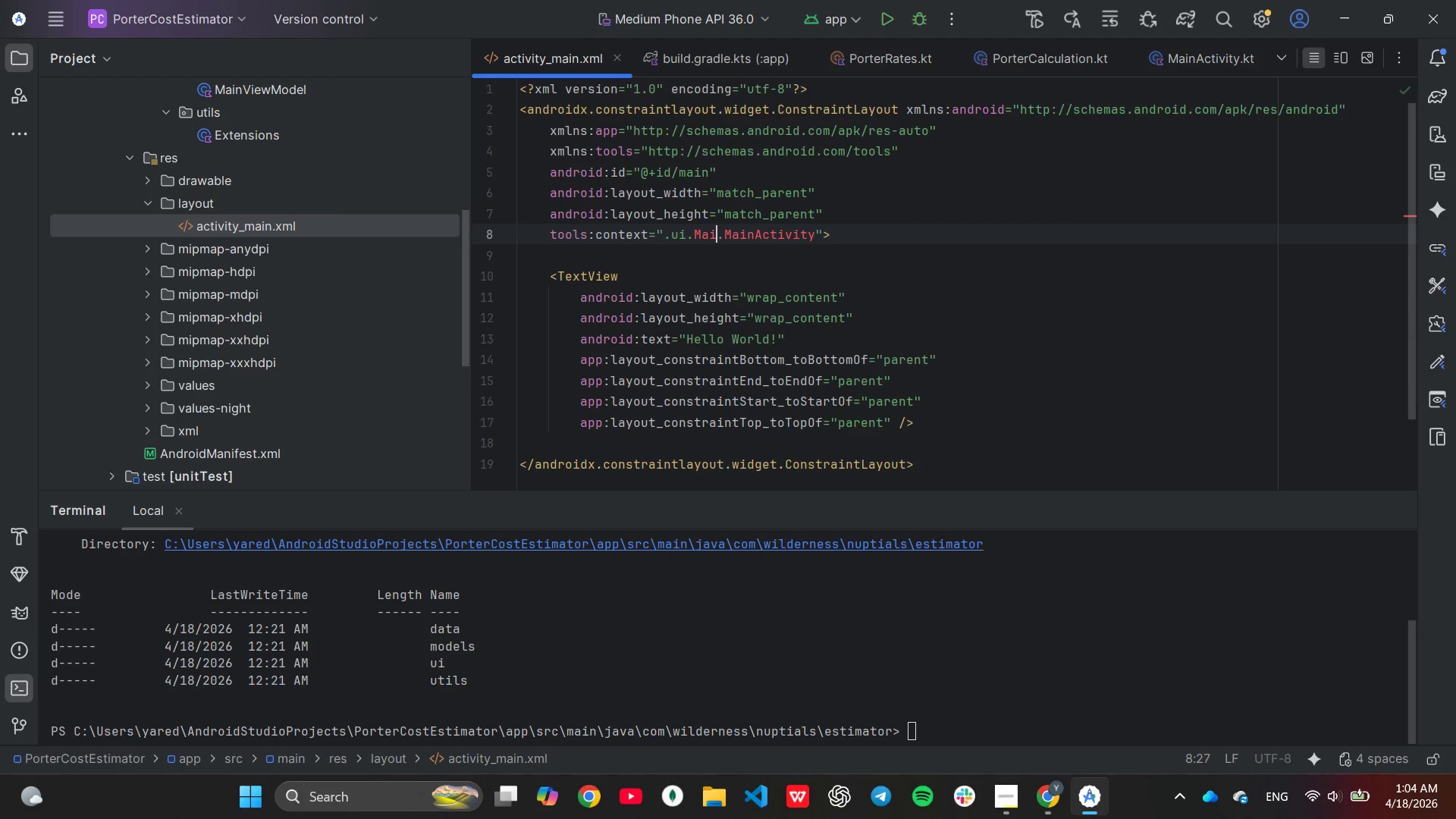 
key(Backspace)
 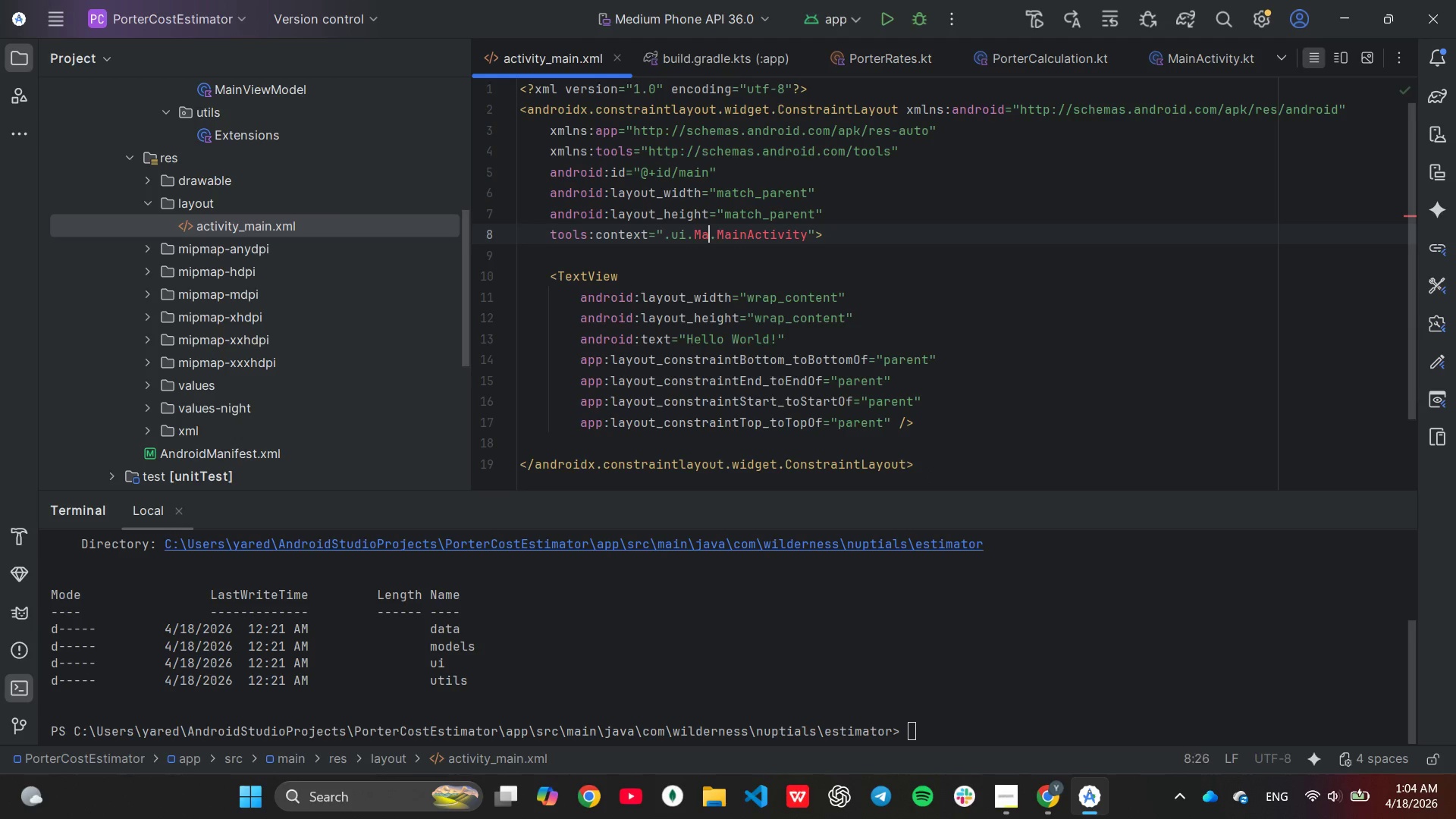 
key(Backspace)
 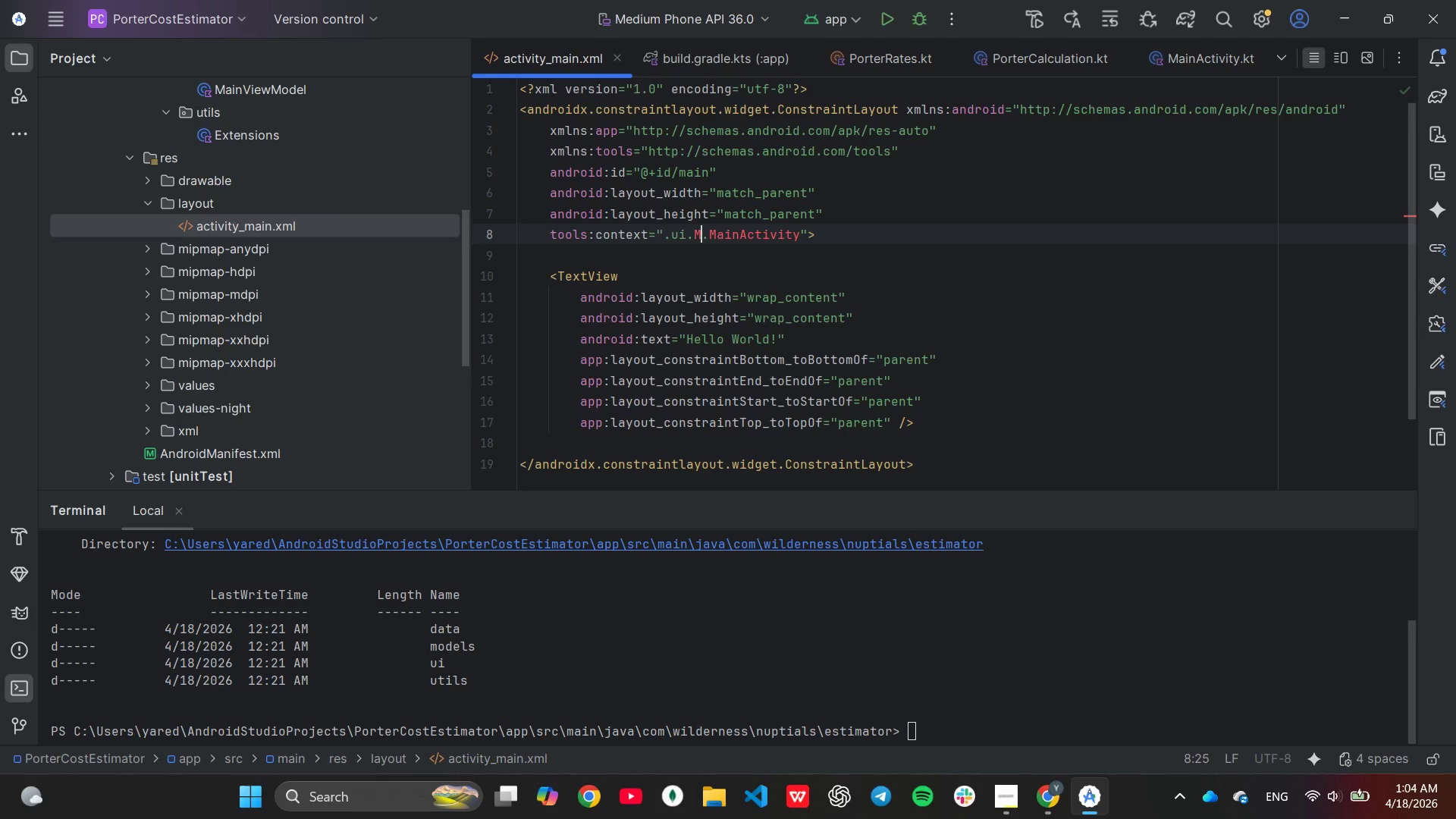 
key(Backspace)
 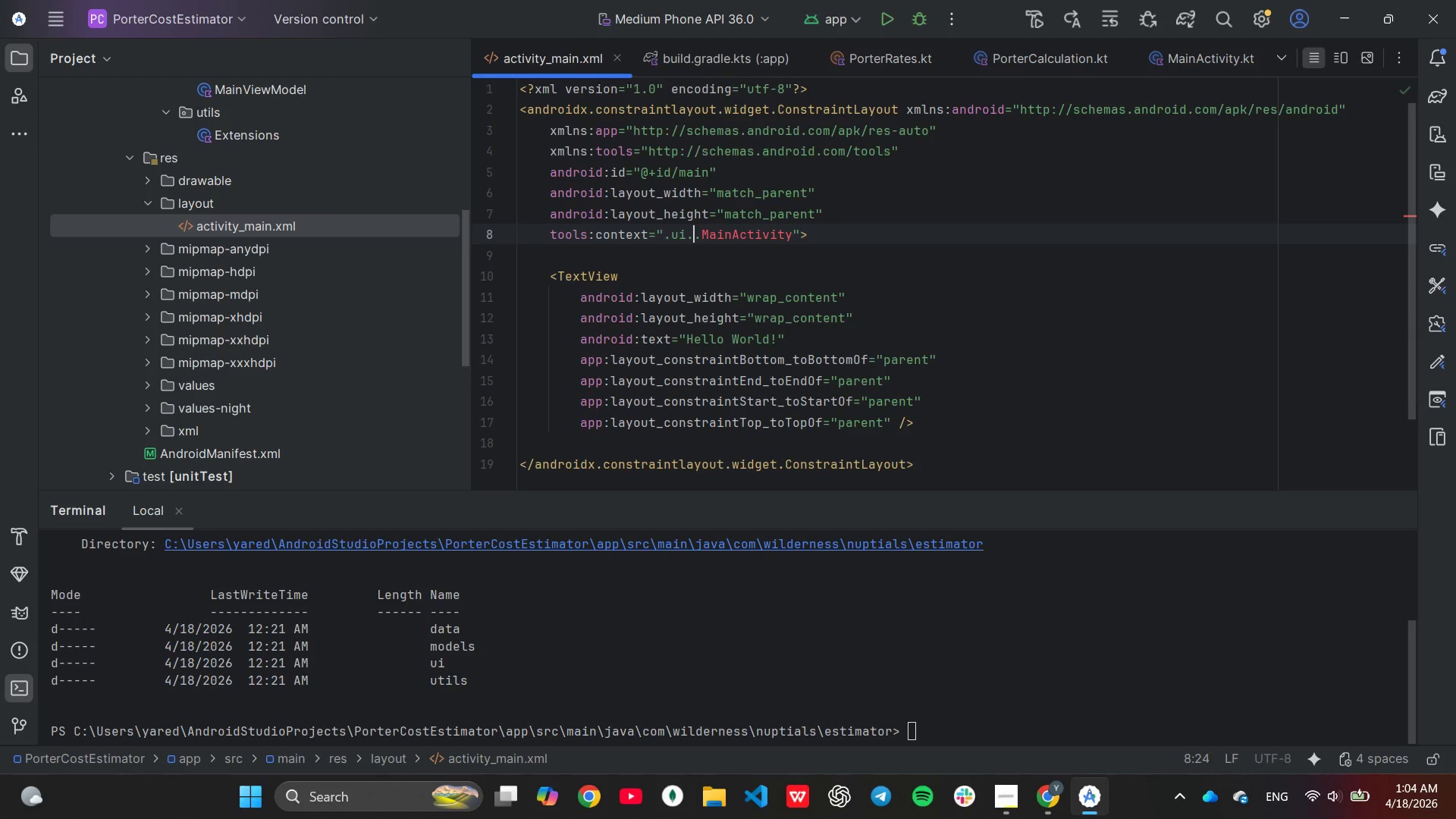 
key(Backspace)
 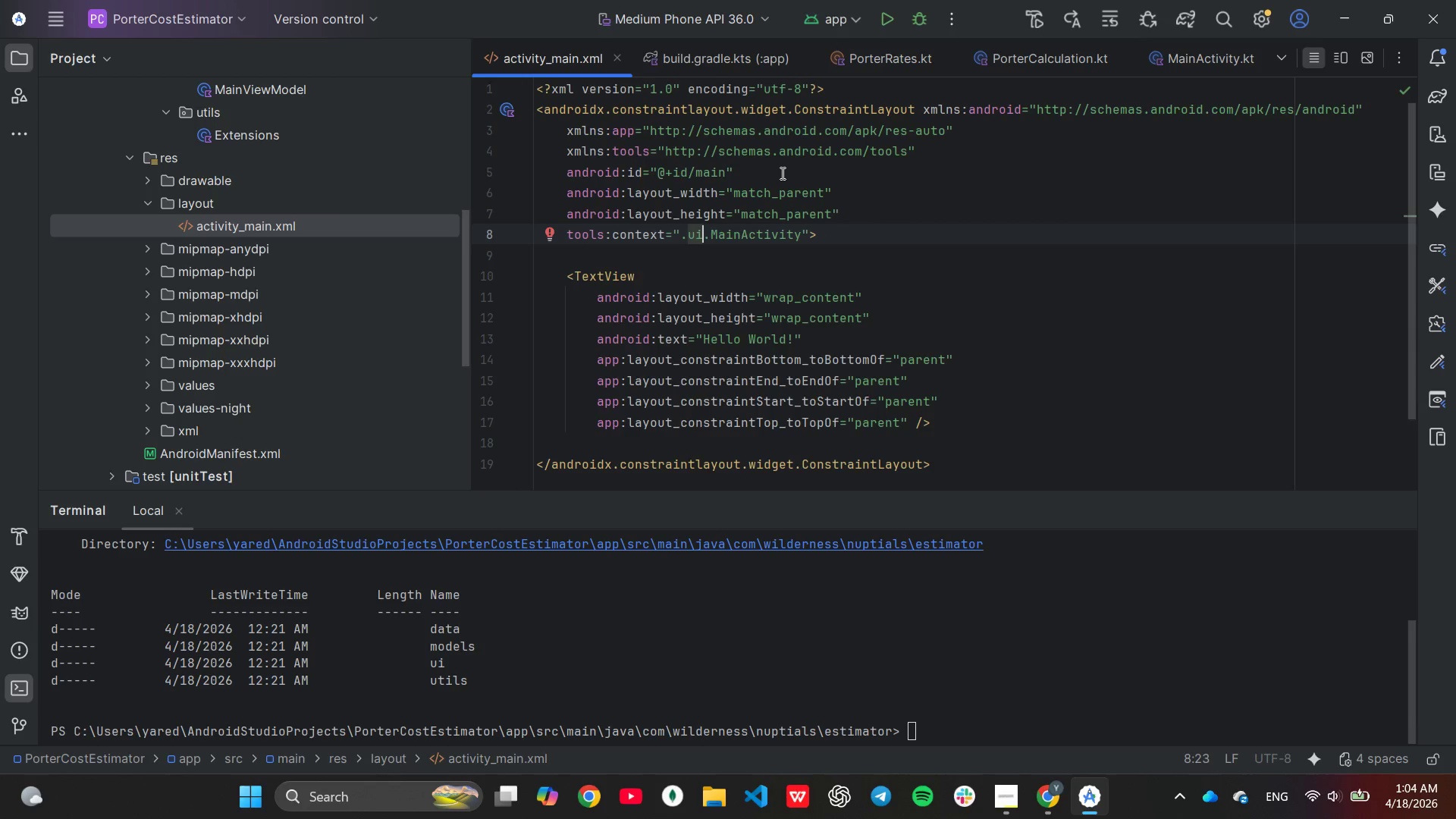 
double_click([782, 173])
 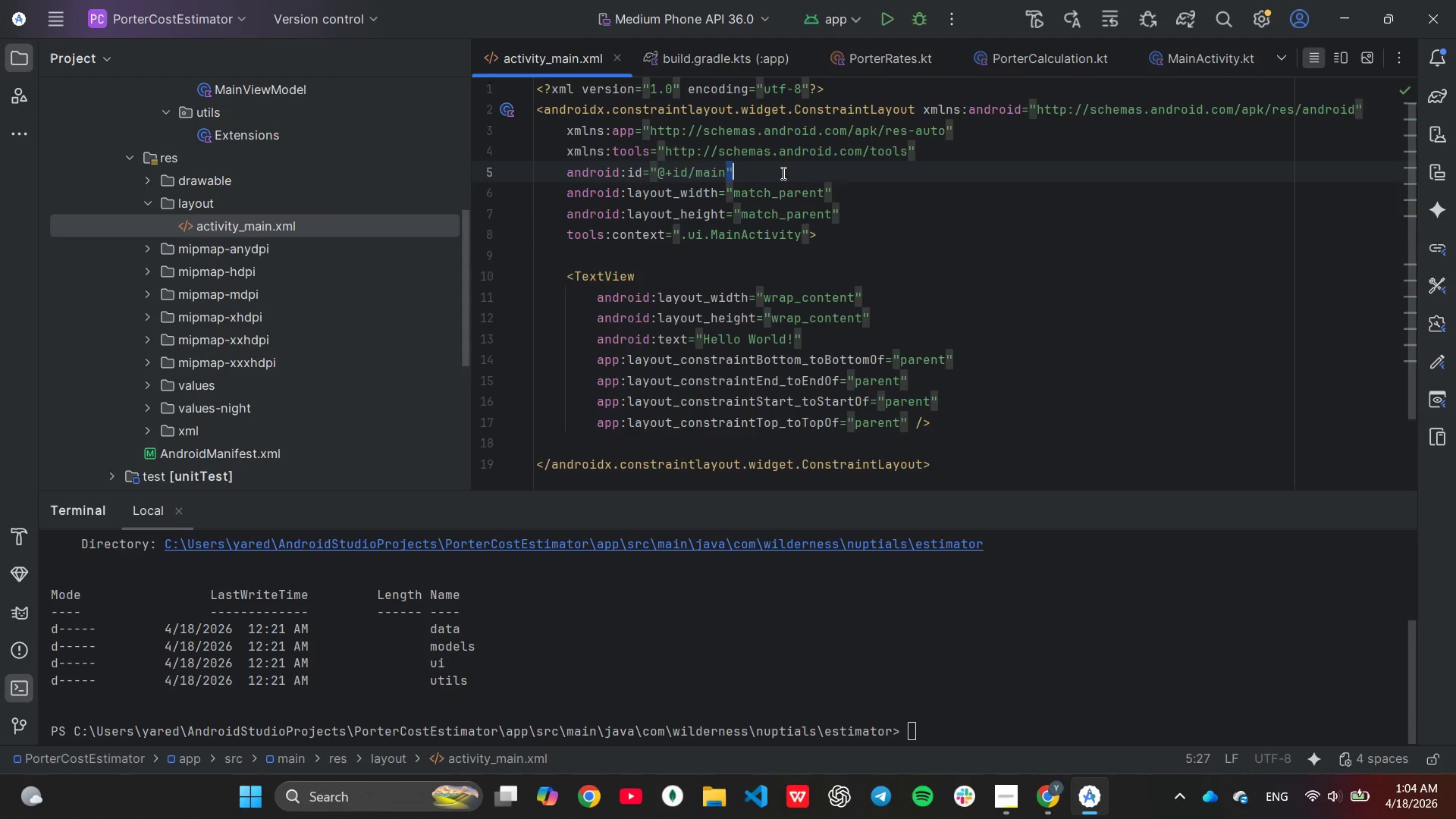 
triple_click([782, 173])
 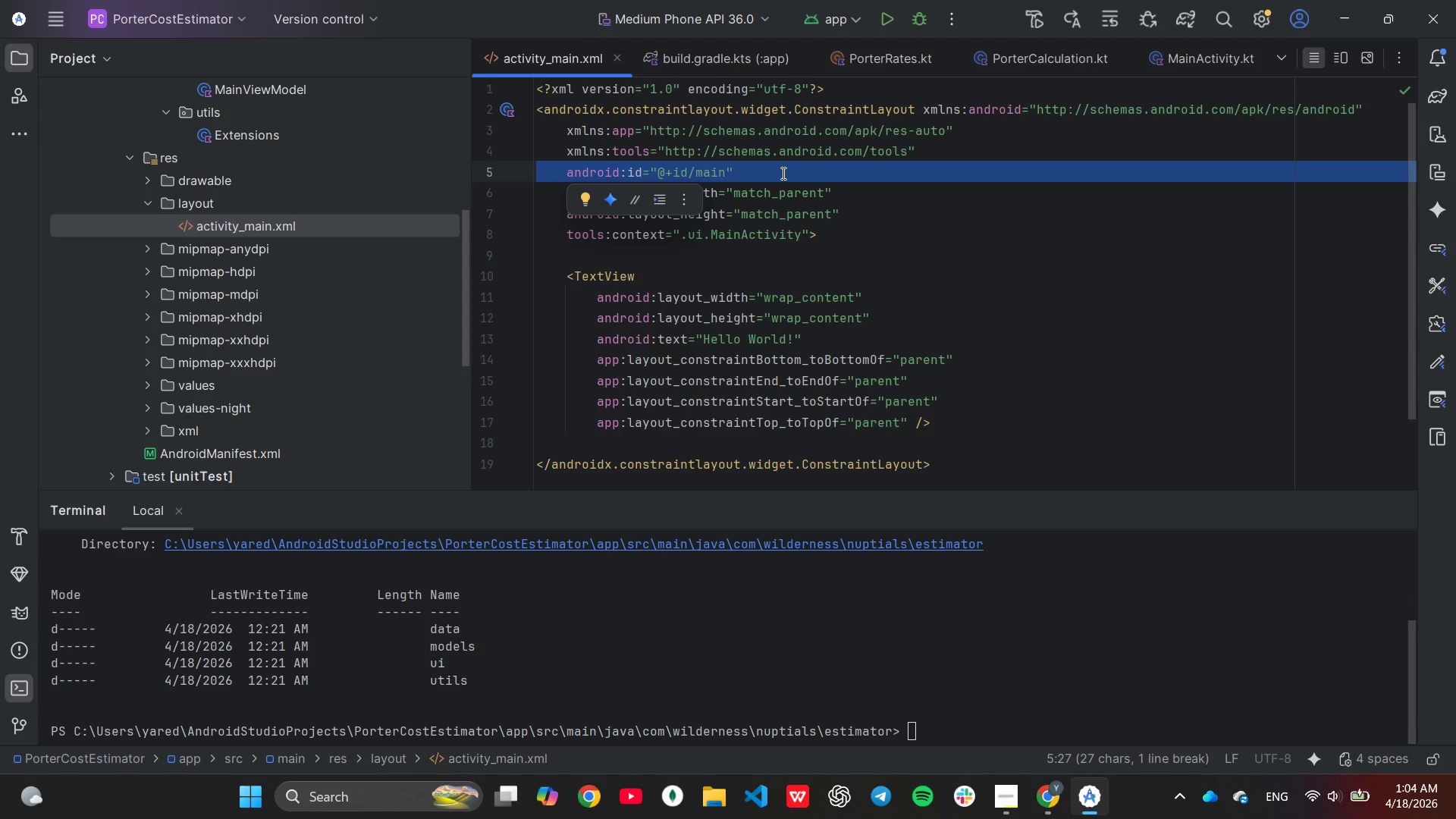 
key(Backspace)
 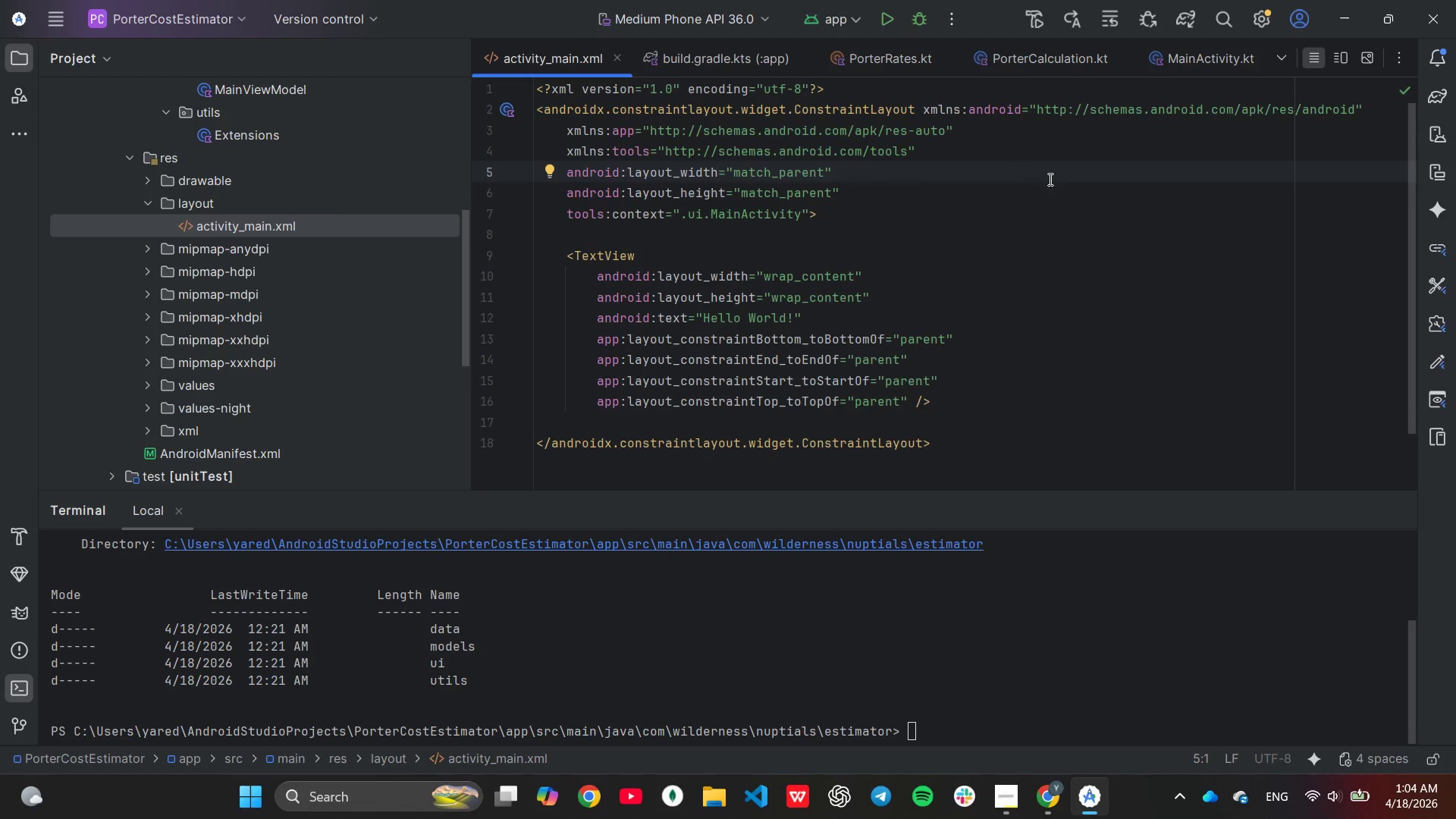 
left_click([1028, 235])
 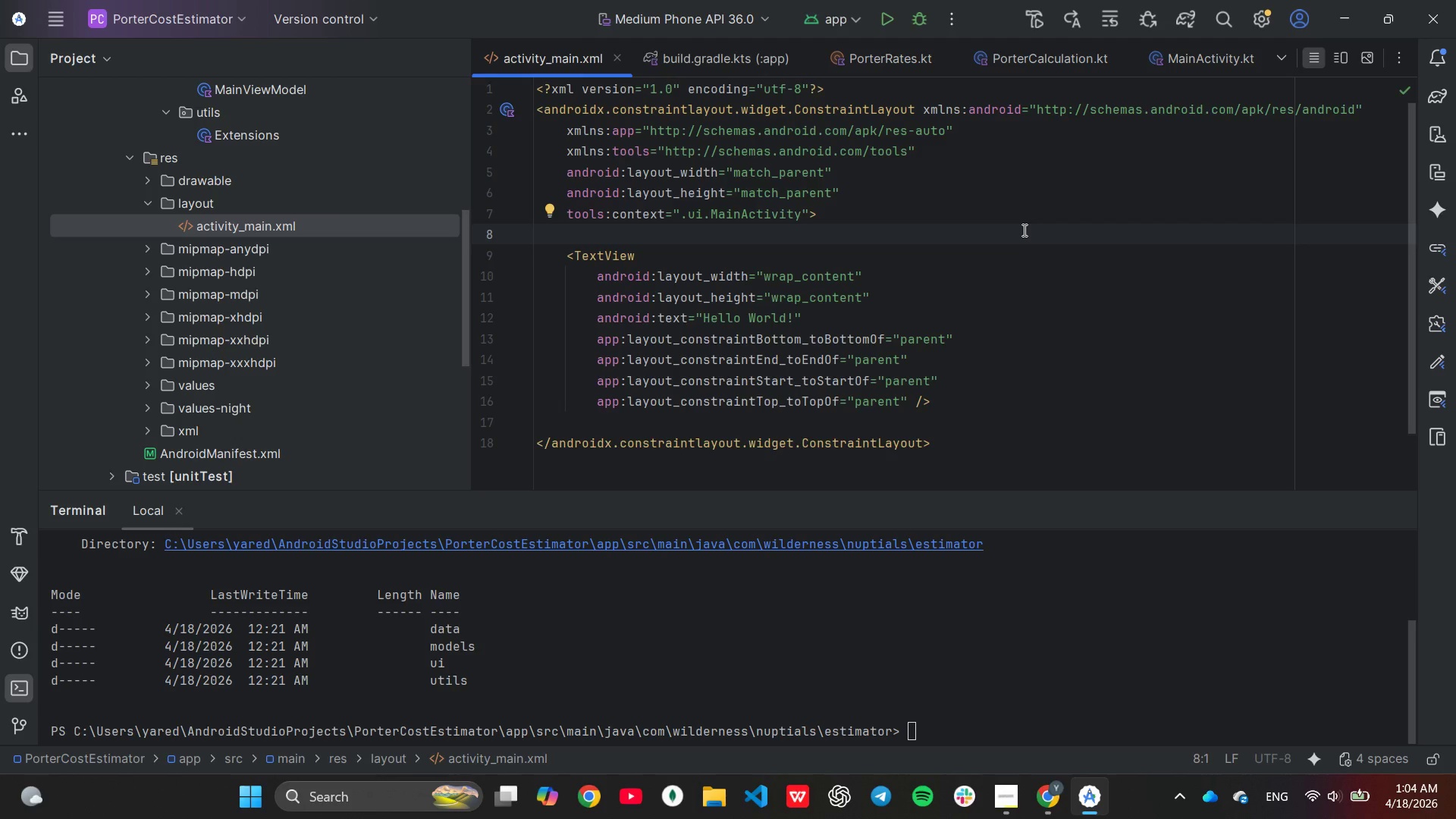 
wait(11.88)
 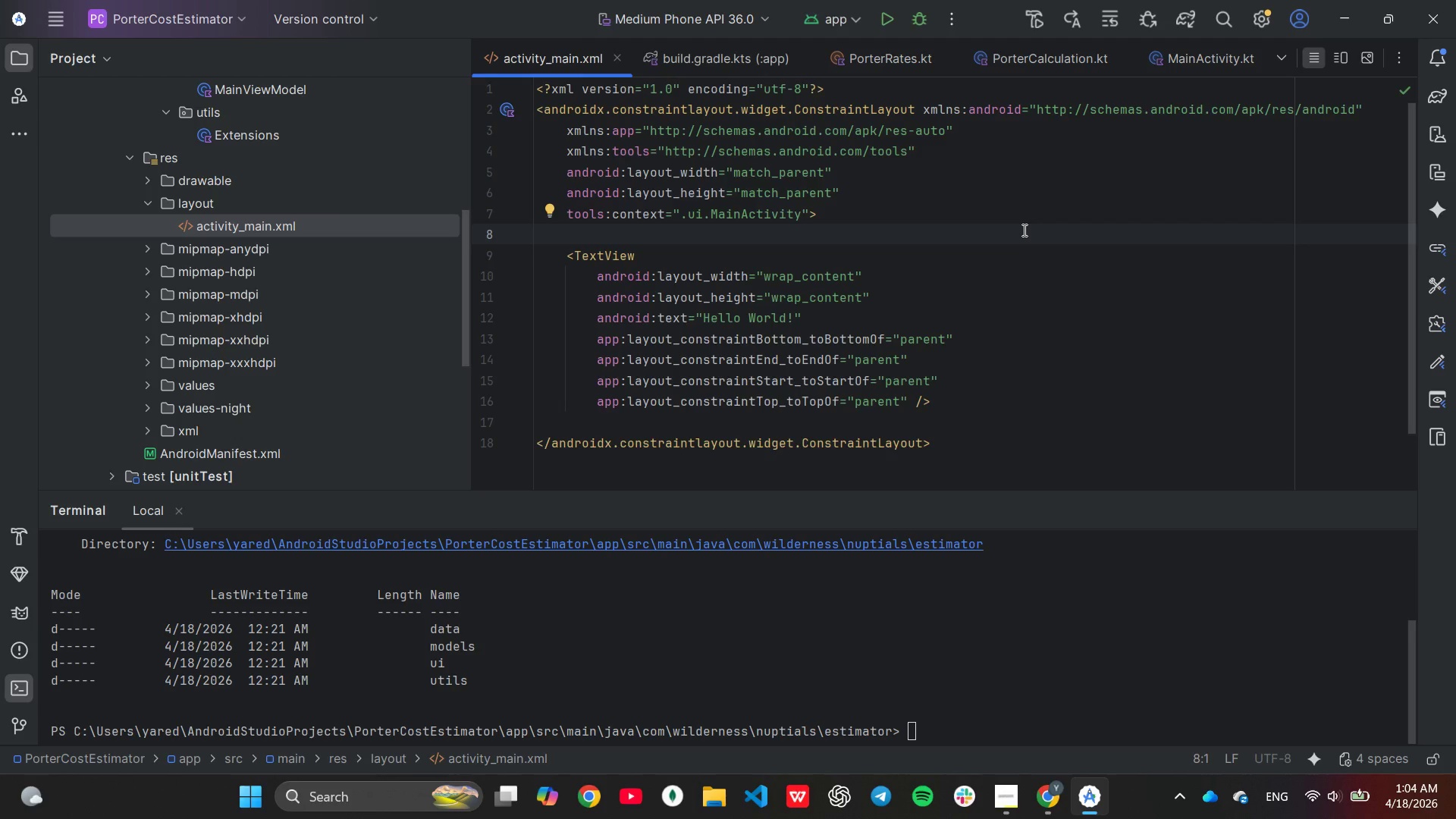 
left_click_drag(start_coordinate=[988, 196], to_coordinate=[990, 201])
 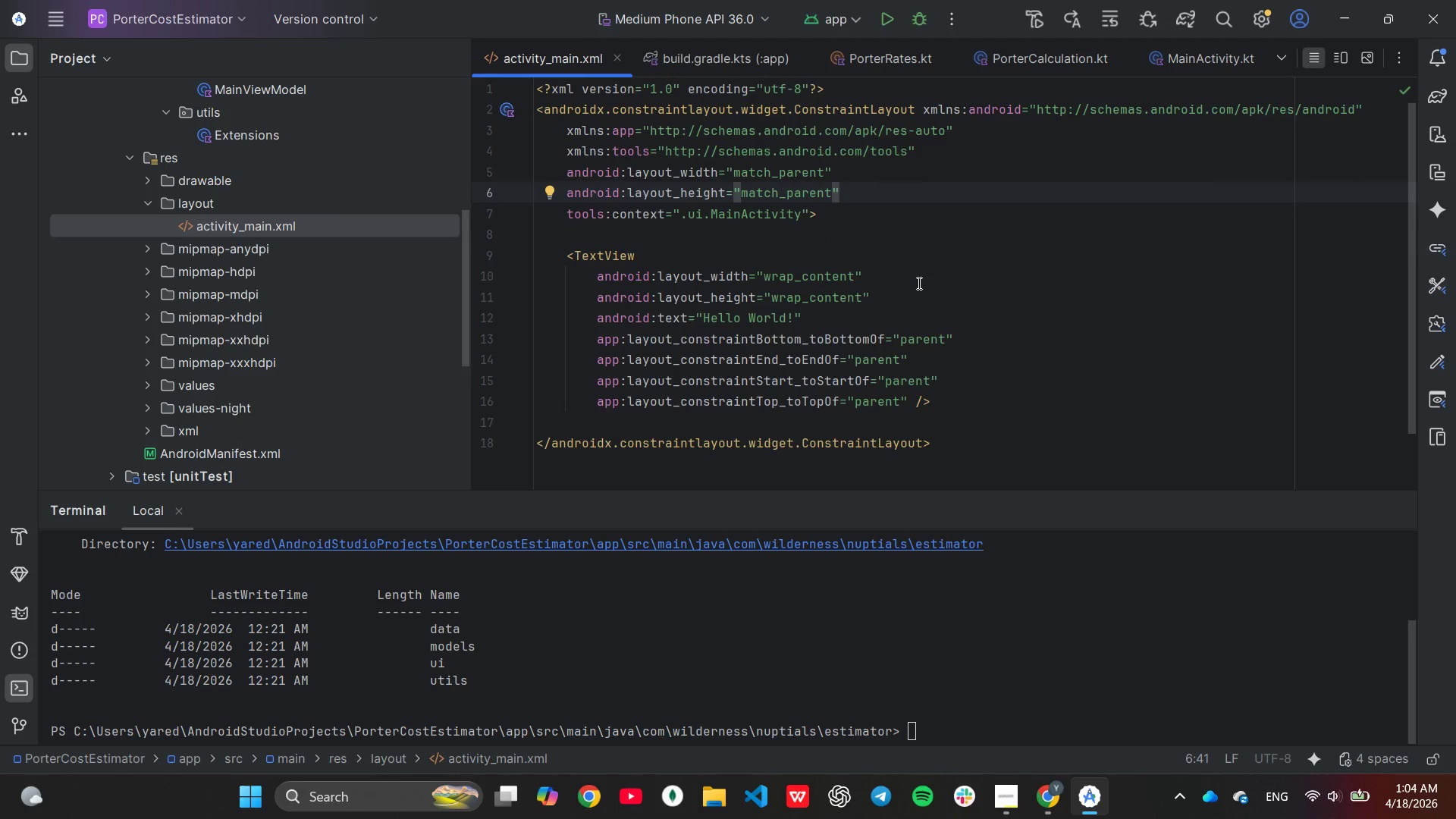 
key(Enter)
 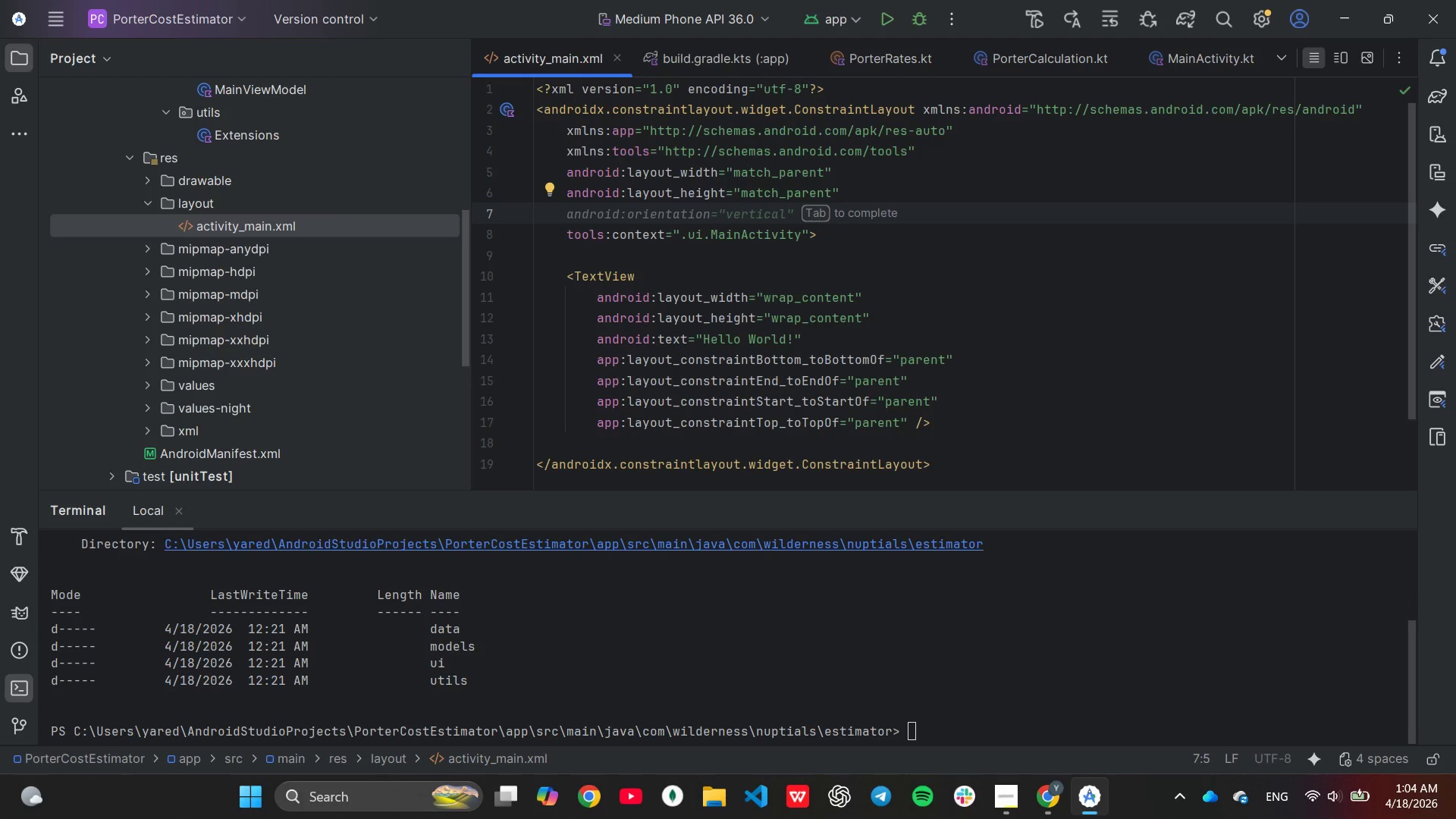 
type(an)
 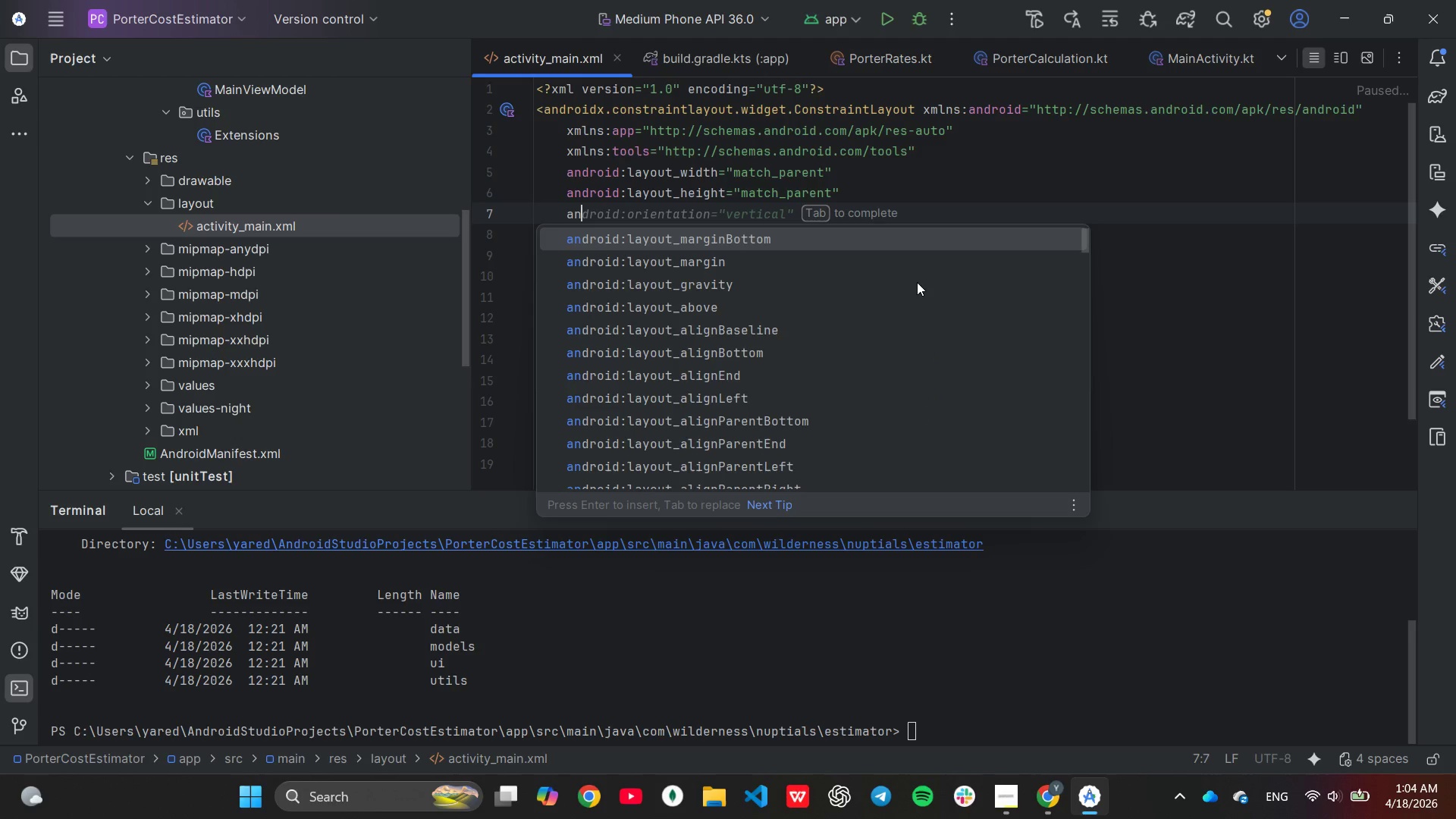 
type(droid:padd)
 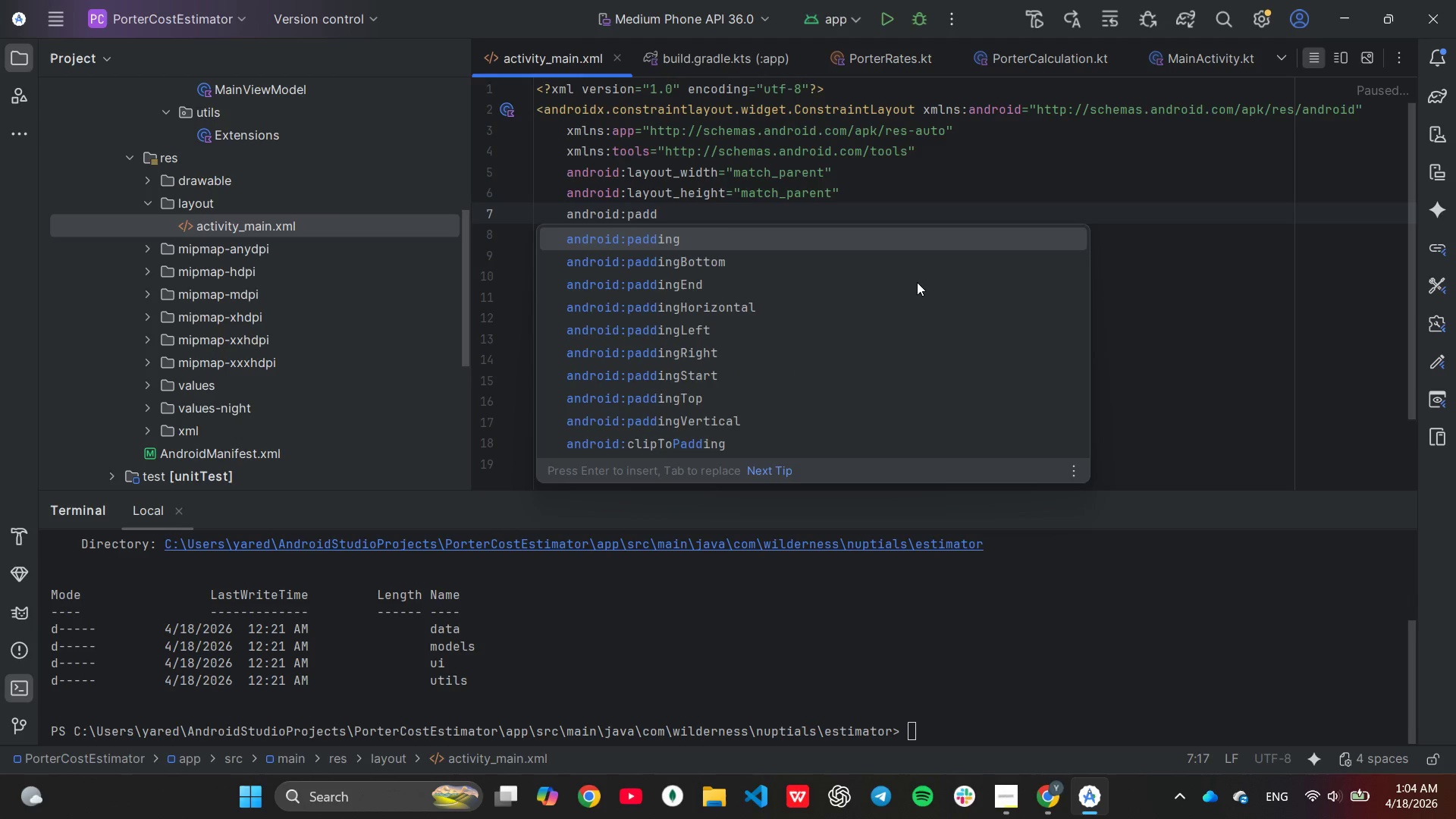 
key(Enter)
 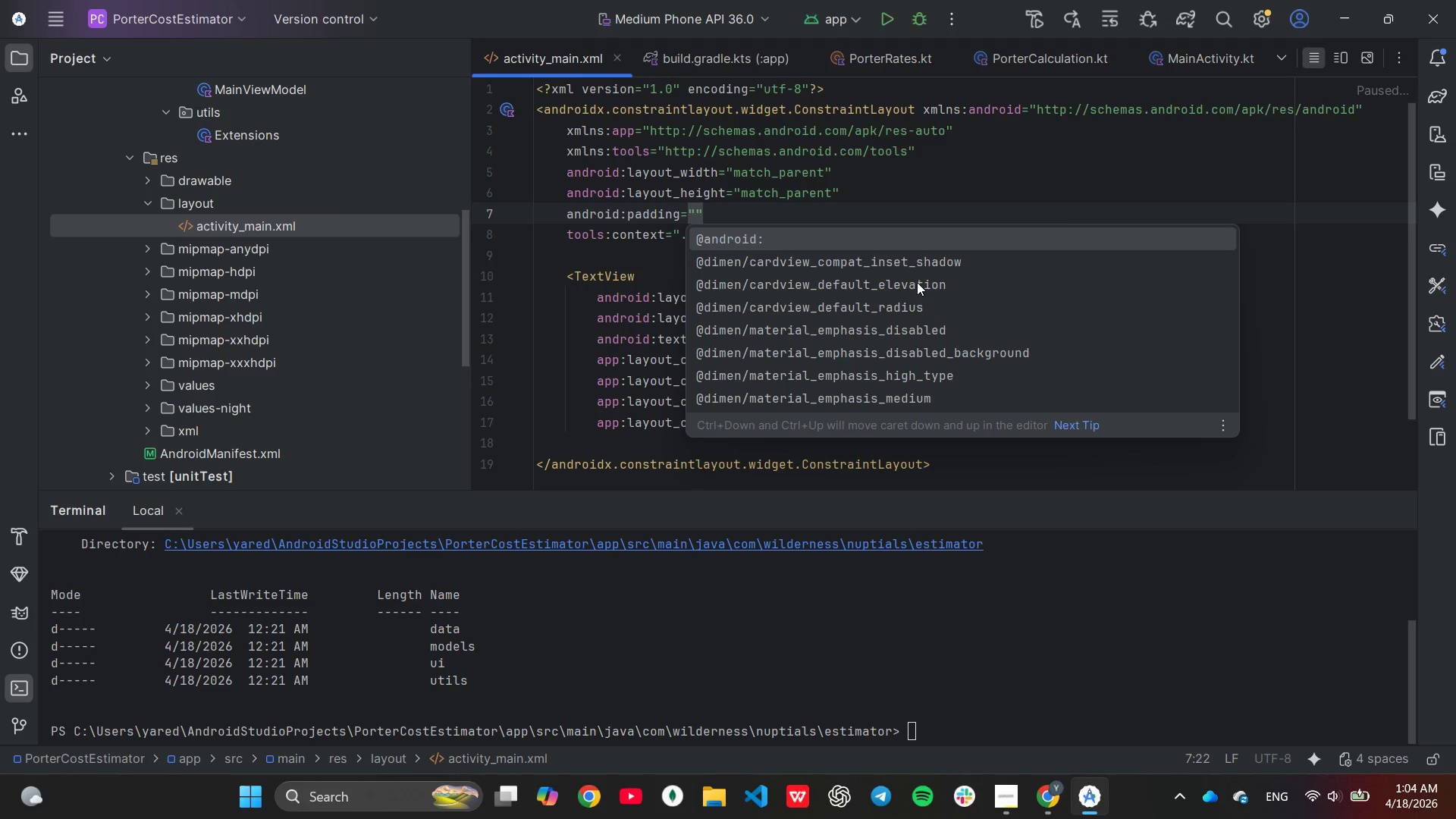 
type(24dp)
 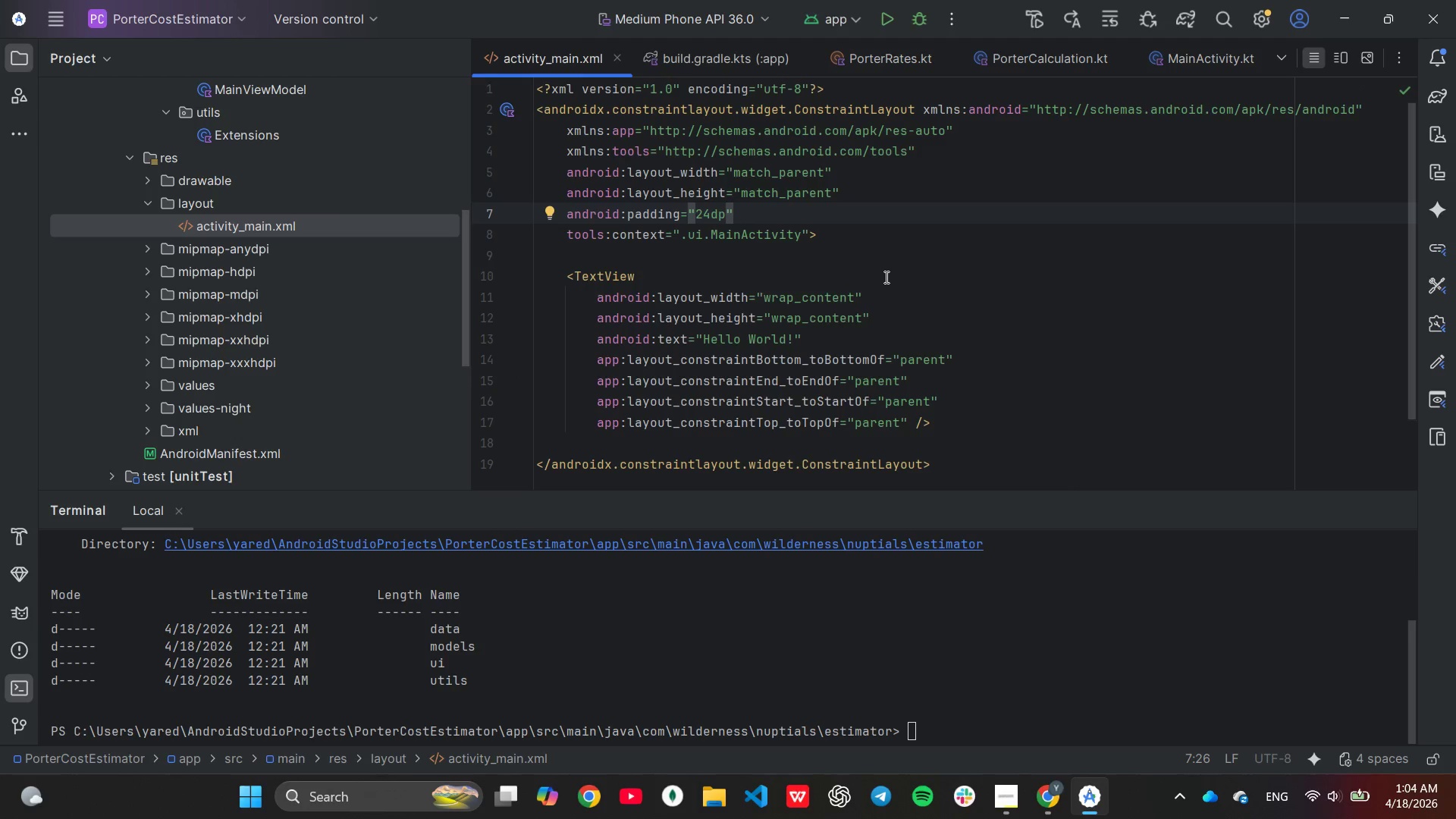 
left_click([961, 218])
 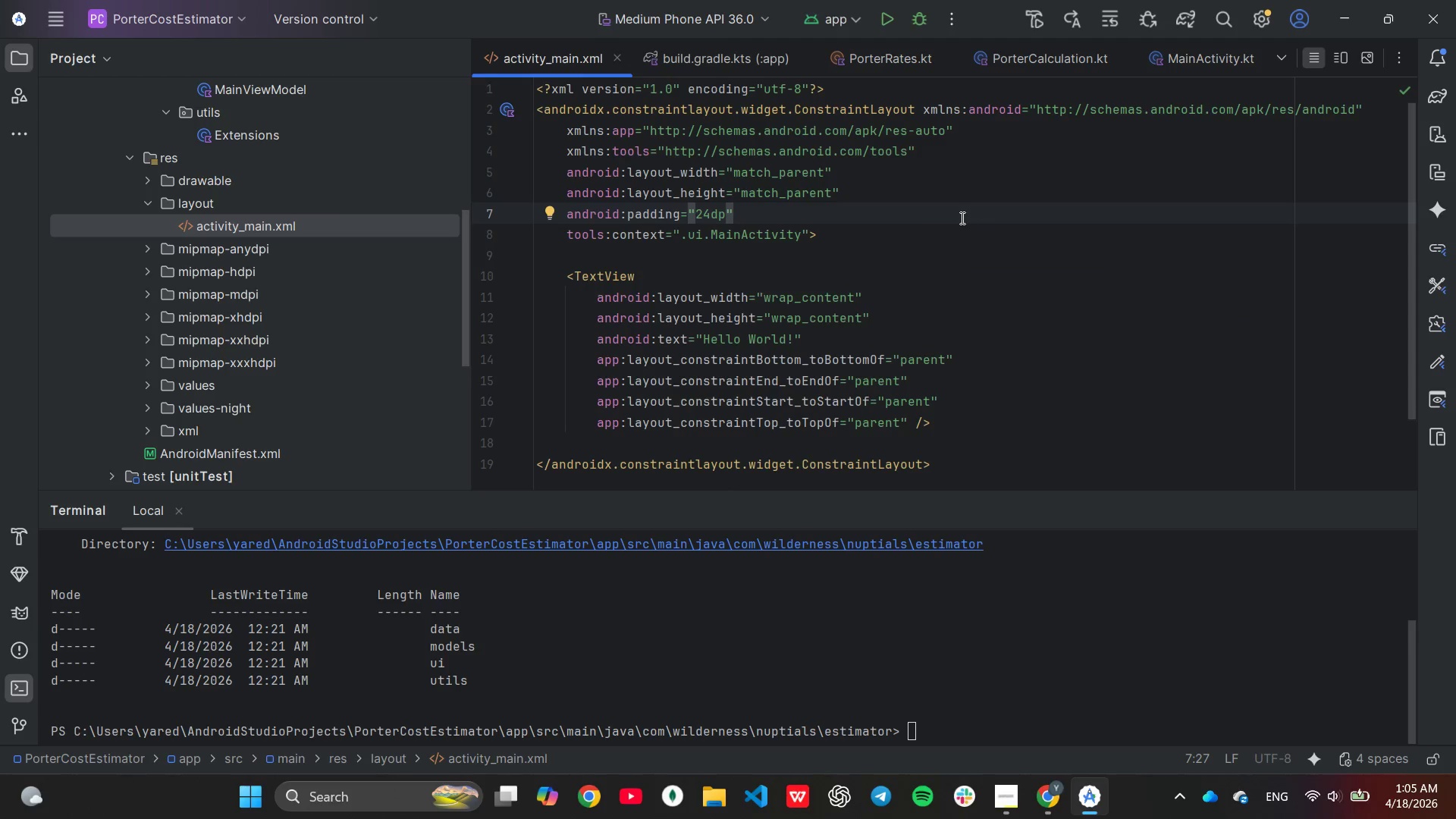 
scroll: coordinate [961, 218], scroll_direction: down, amount: 3.0
 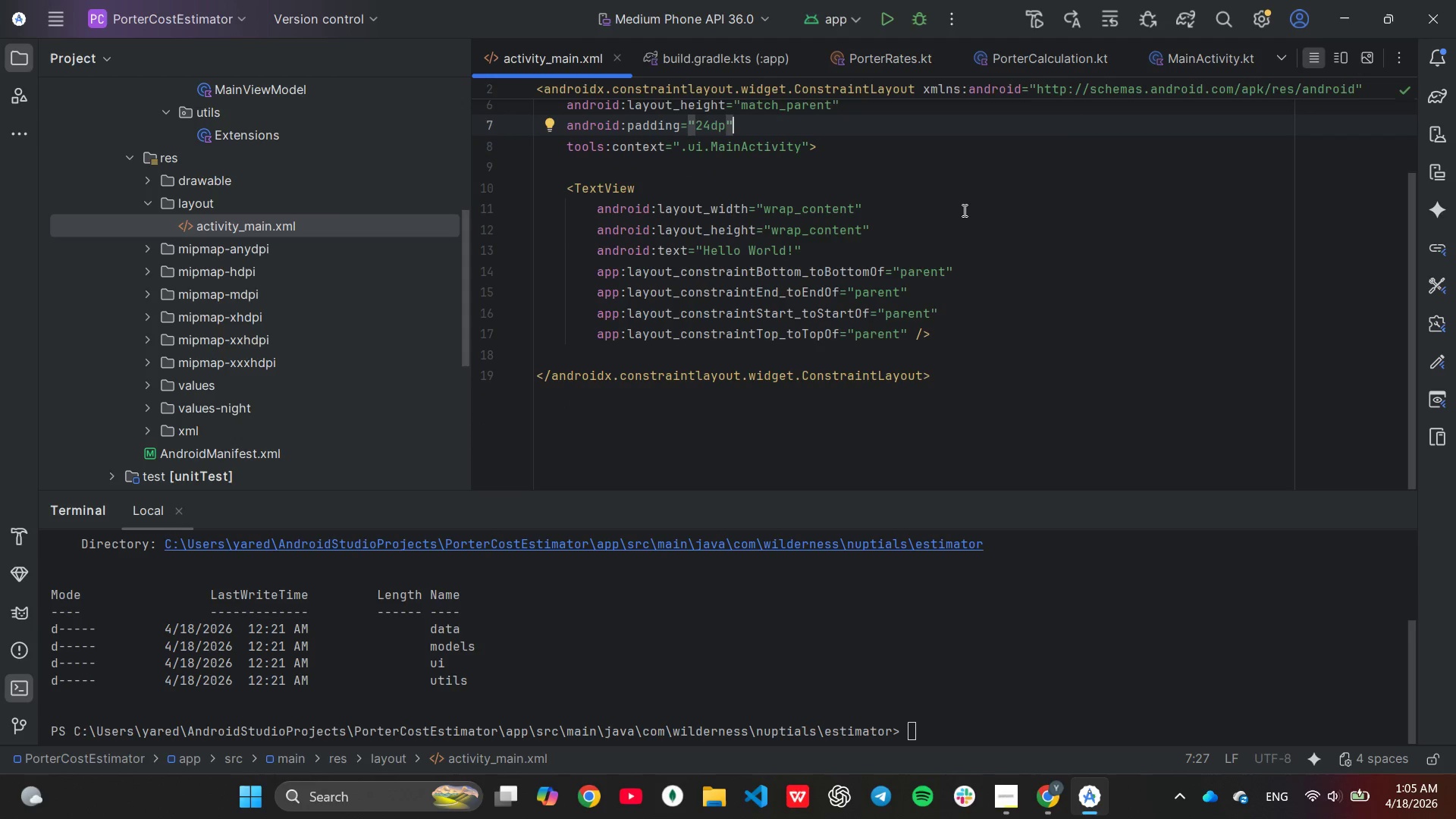 
wait(6.27)
 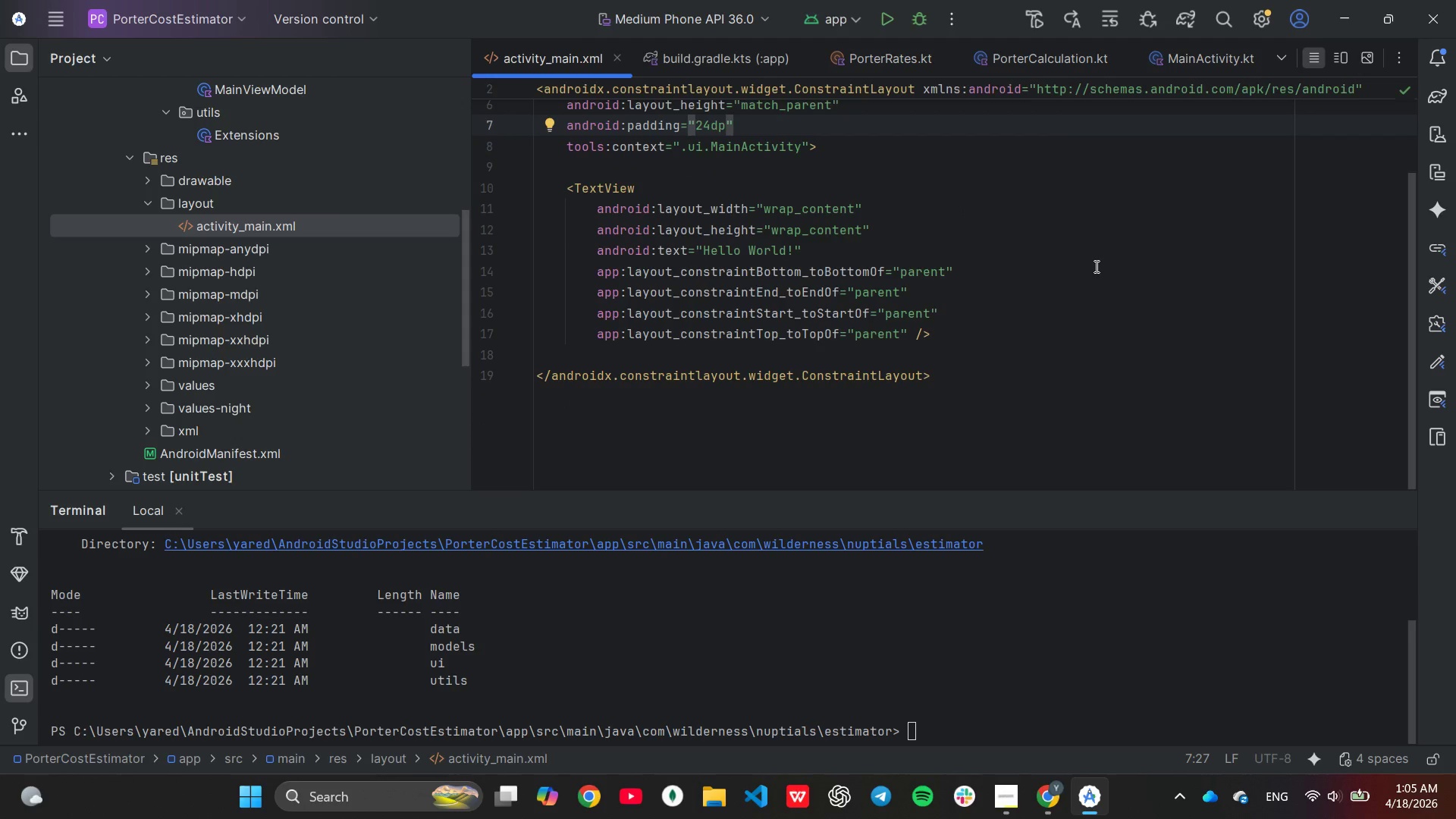 
left_click([940, 170])
 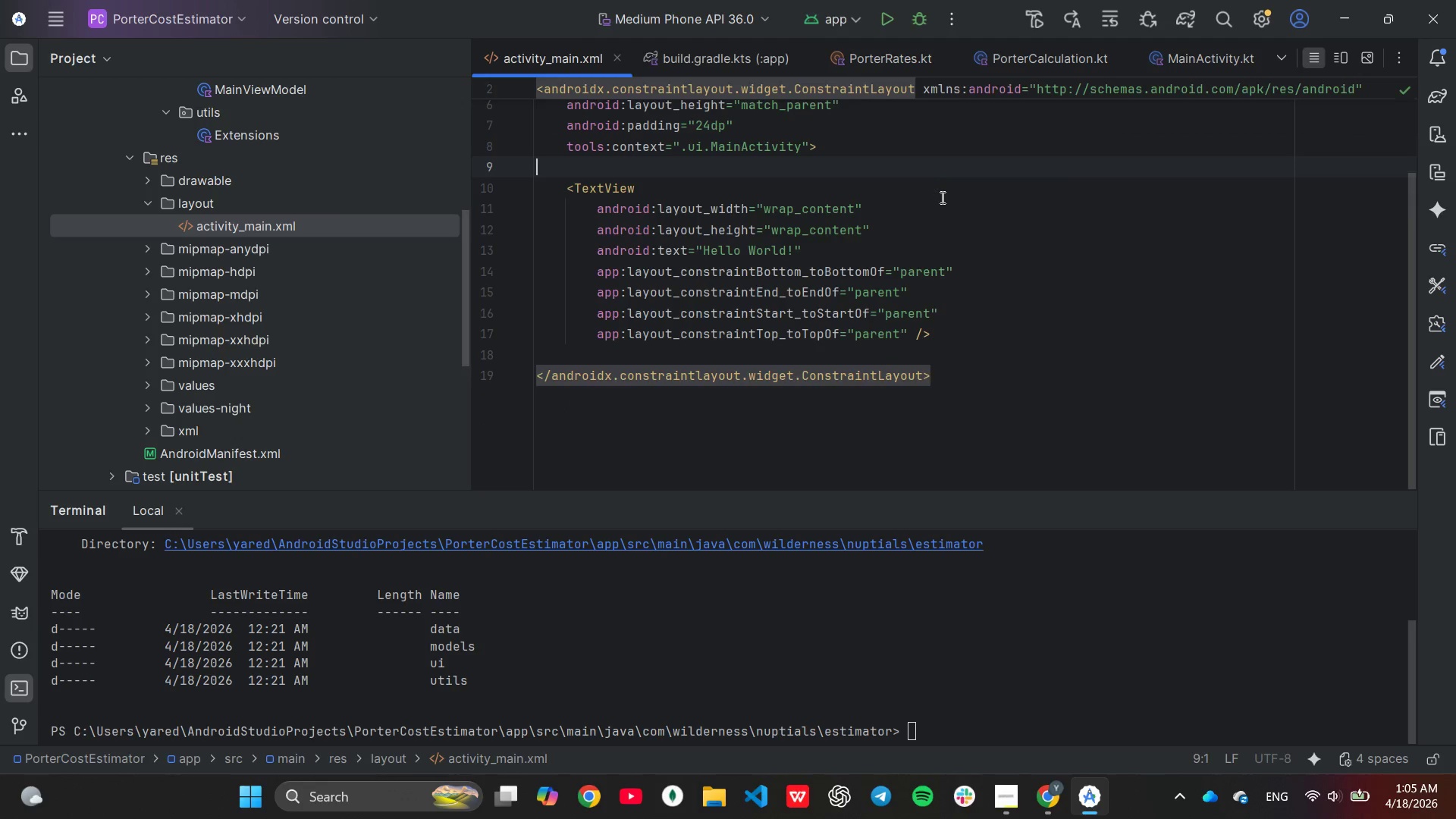 
left_click([942, 198])
 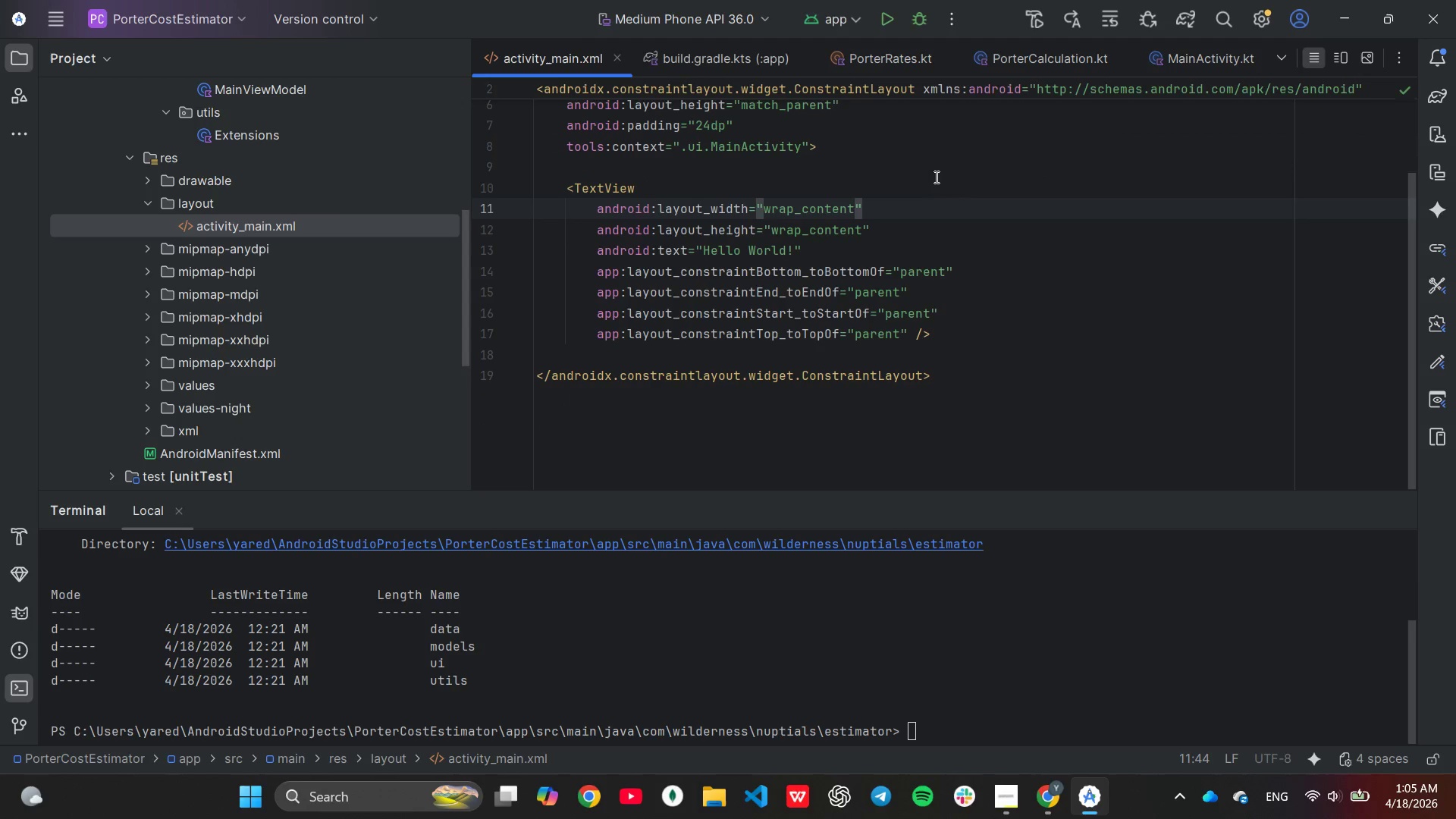 
left_click([935, 177])
 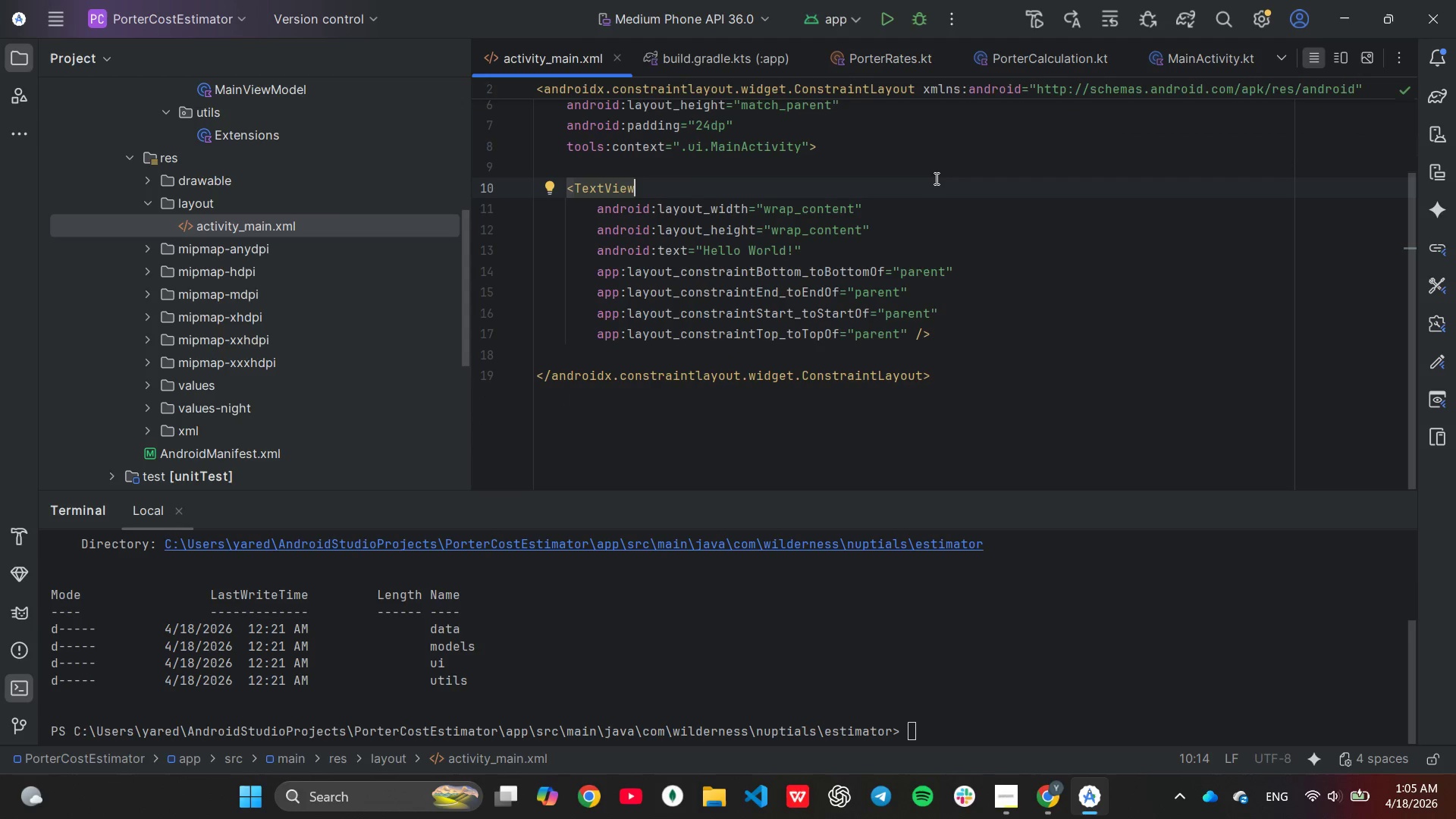 
key(Enter)
 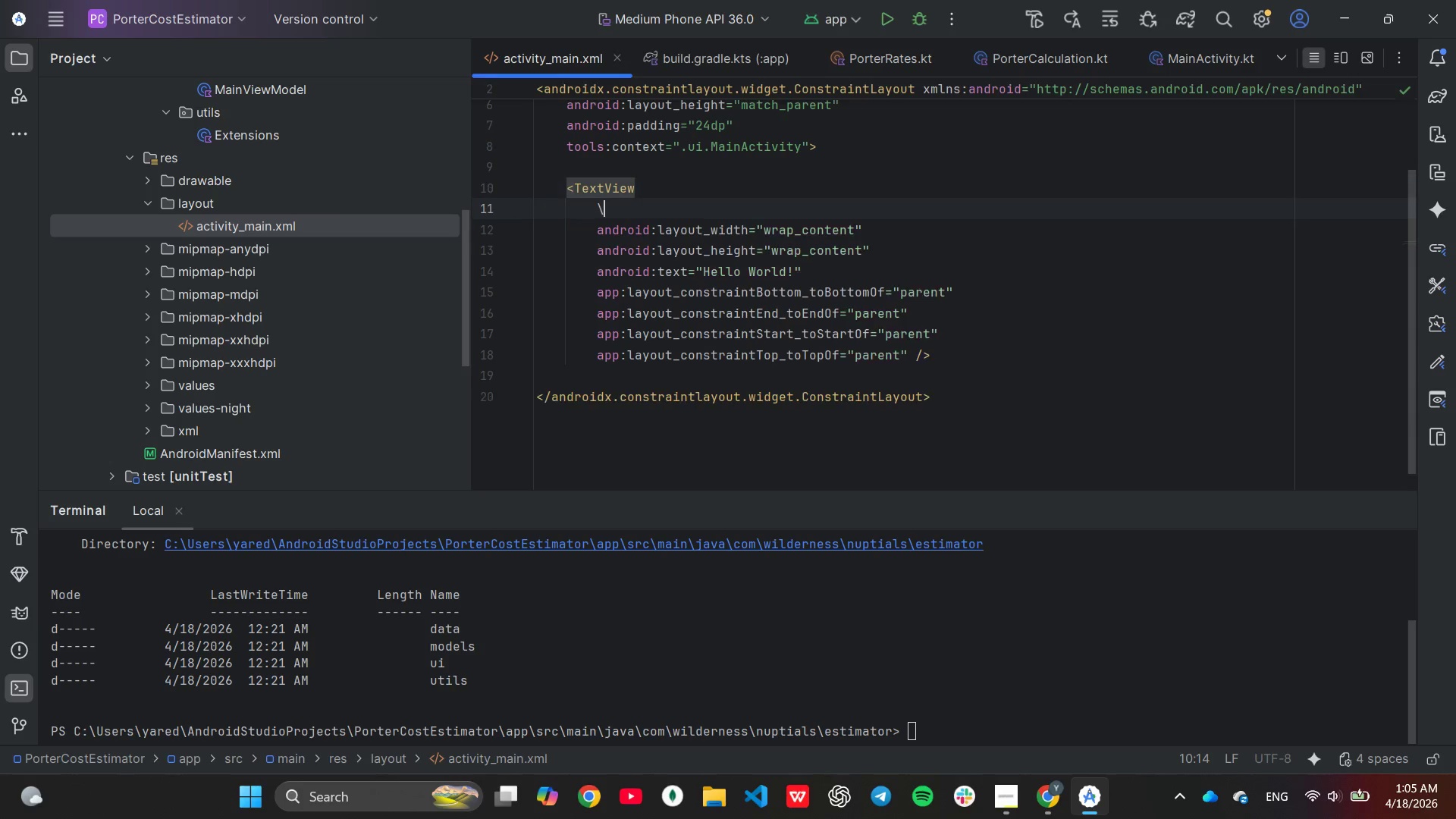 
key(Backslash)
 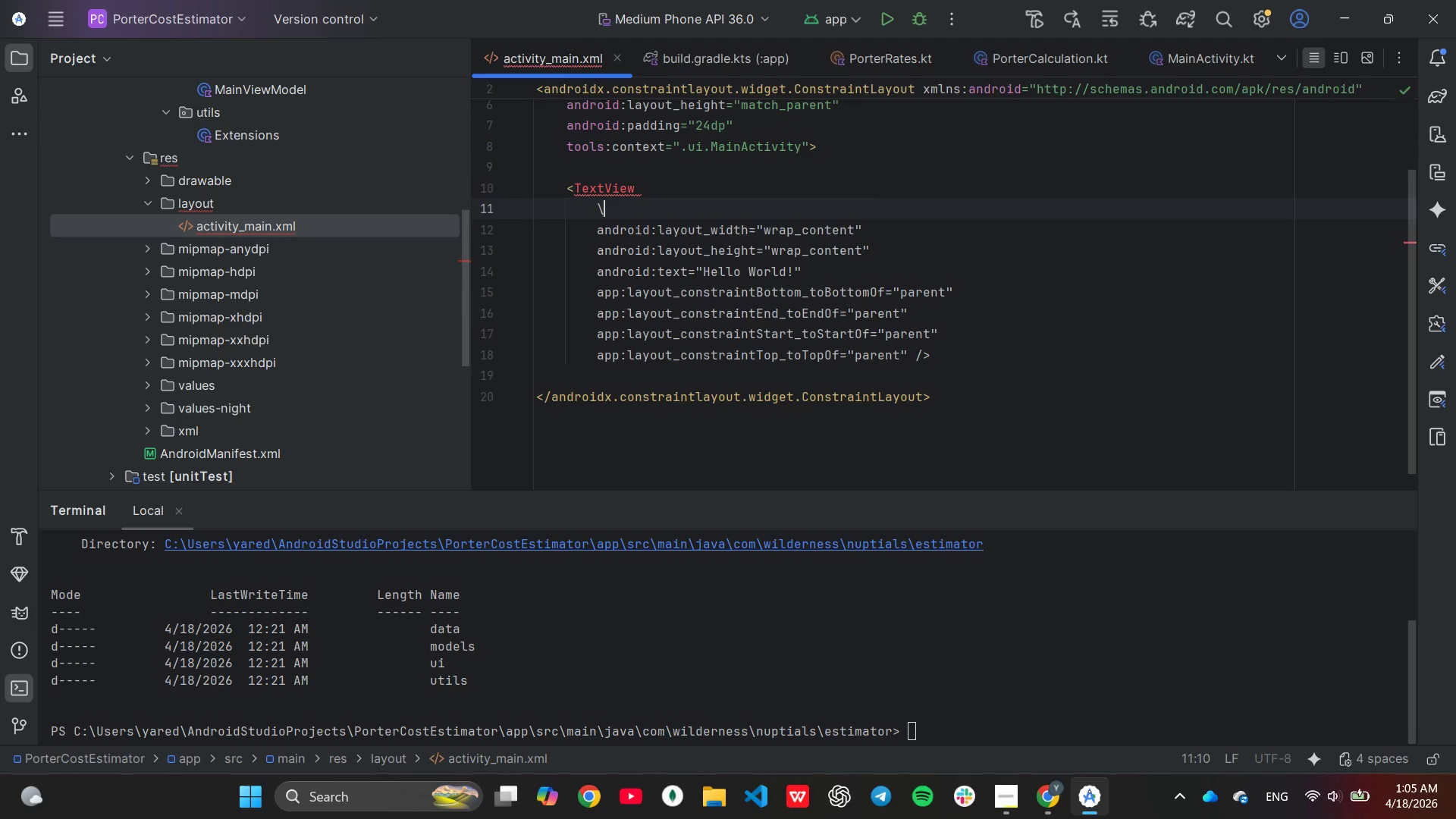 
key(Backspace)
 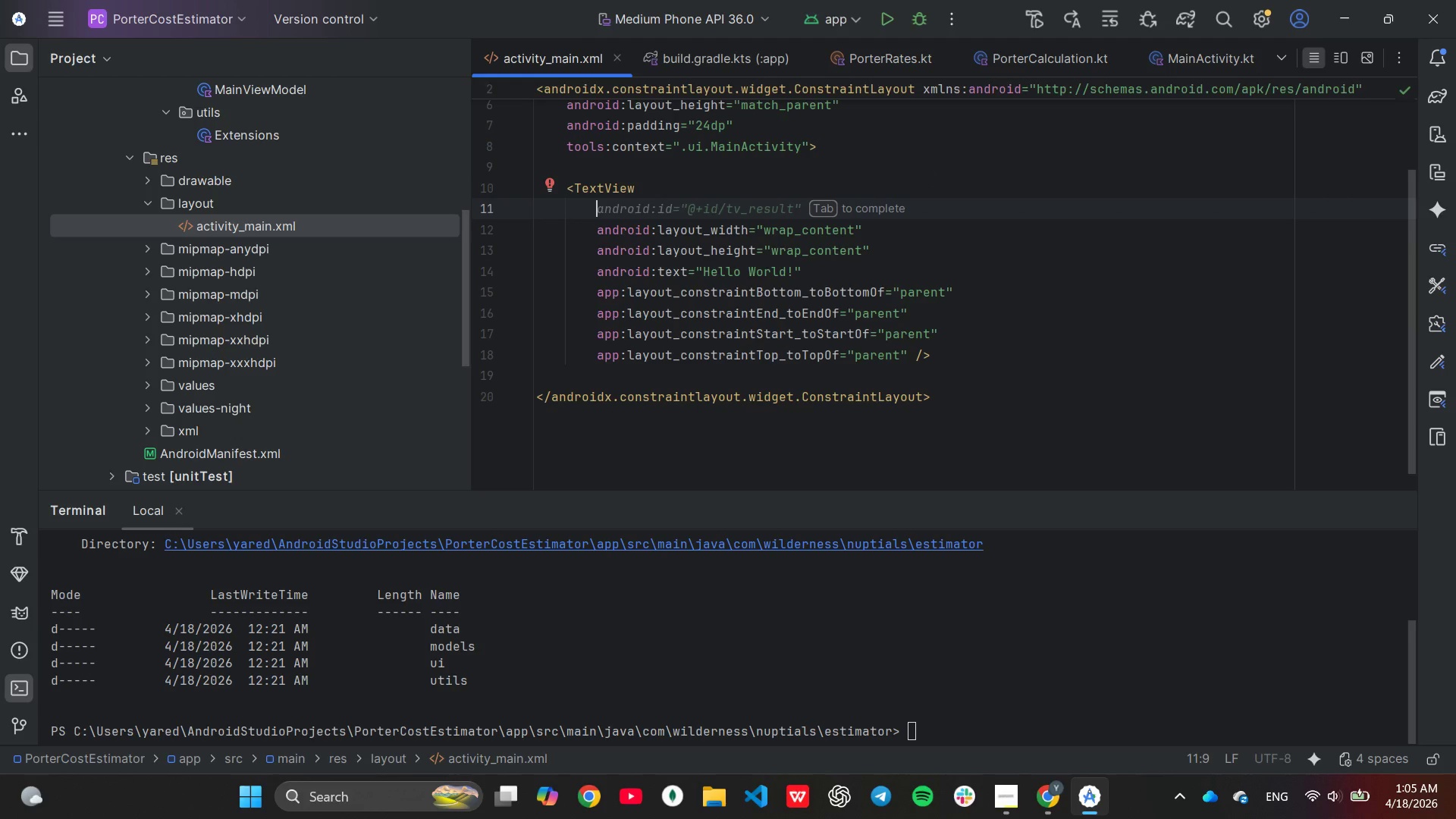 
key(Tab)
 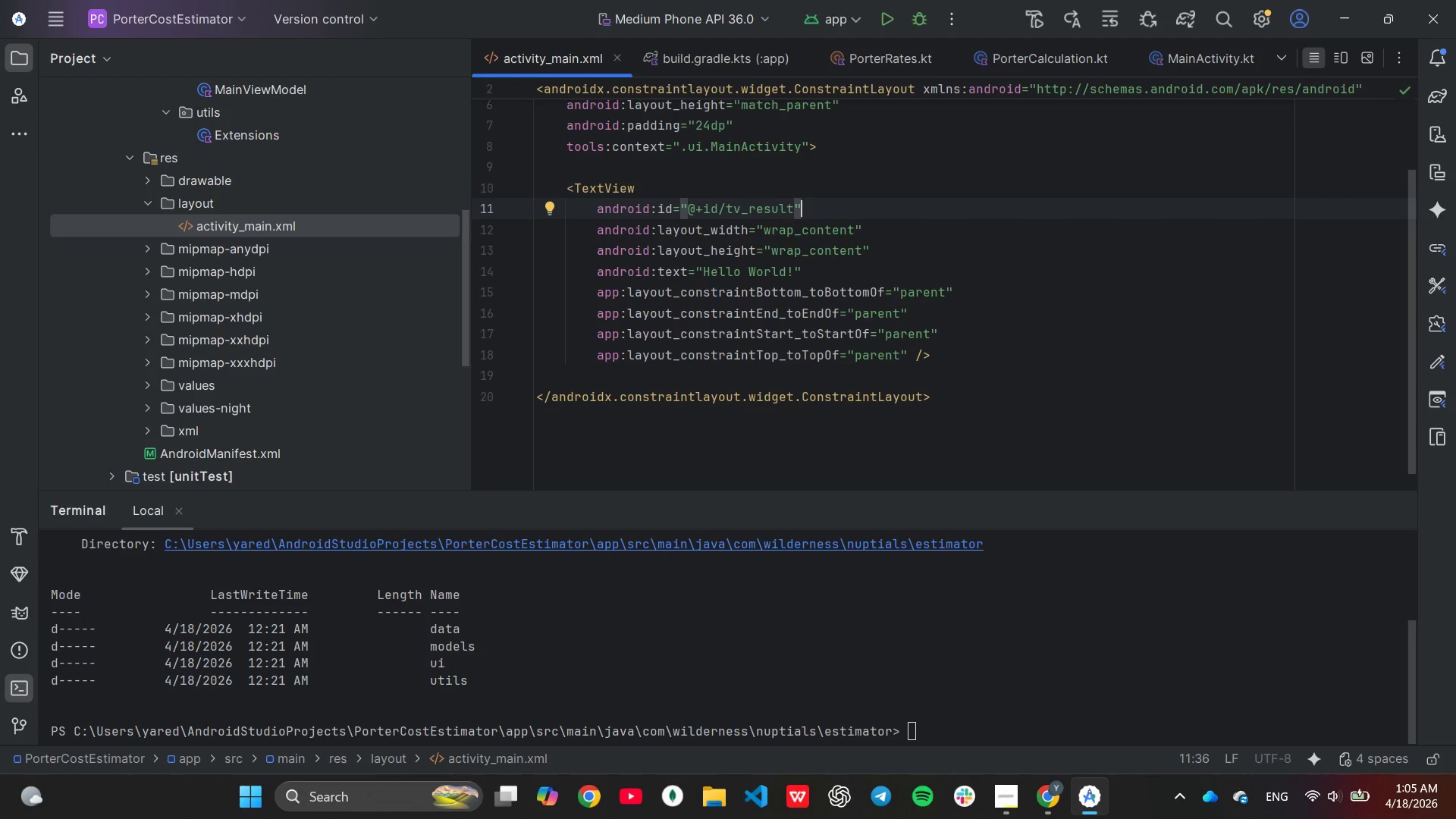 
key(ArrowLeft)
 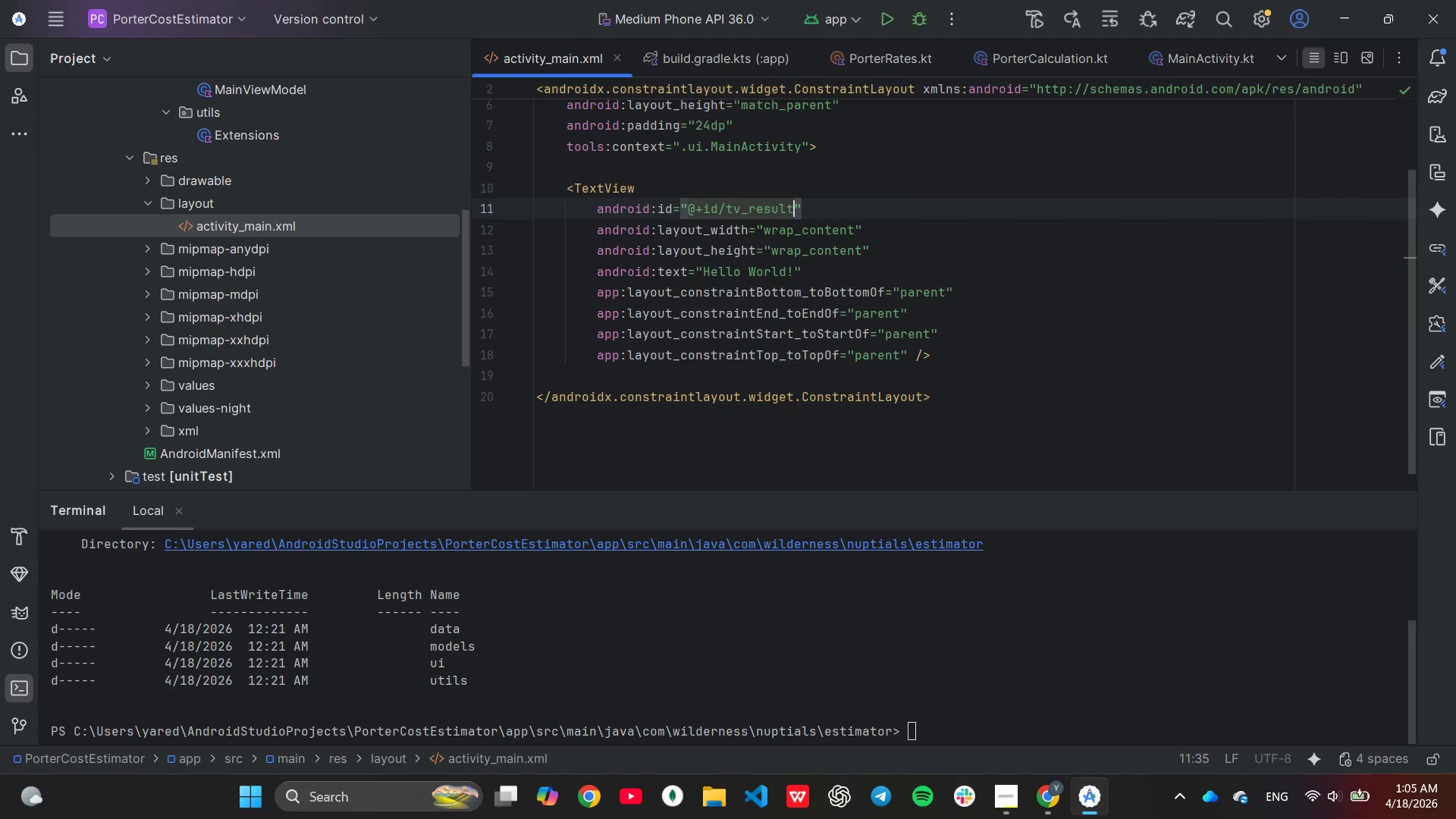 
key(Backspace)
 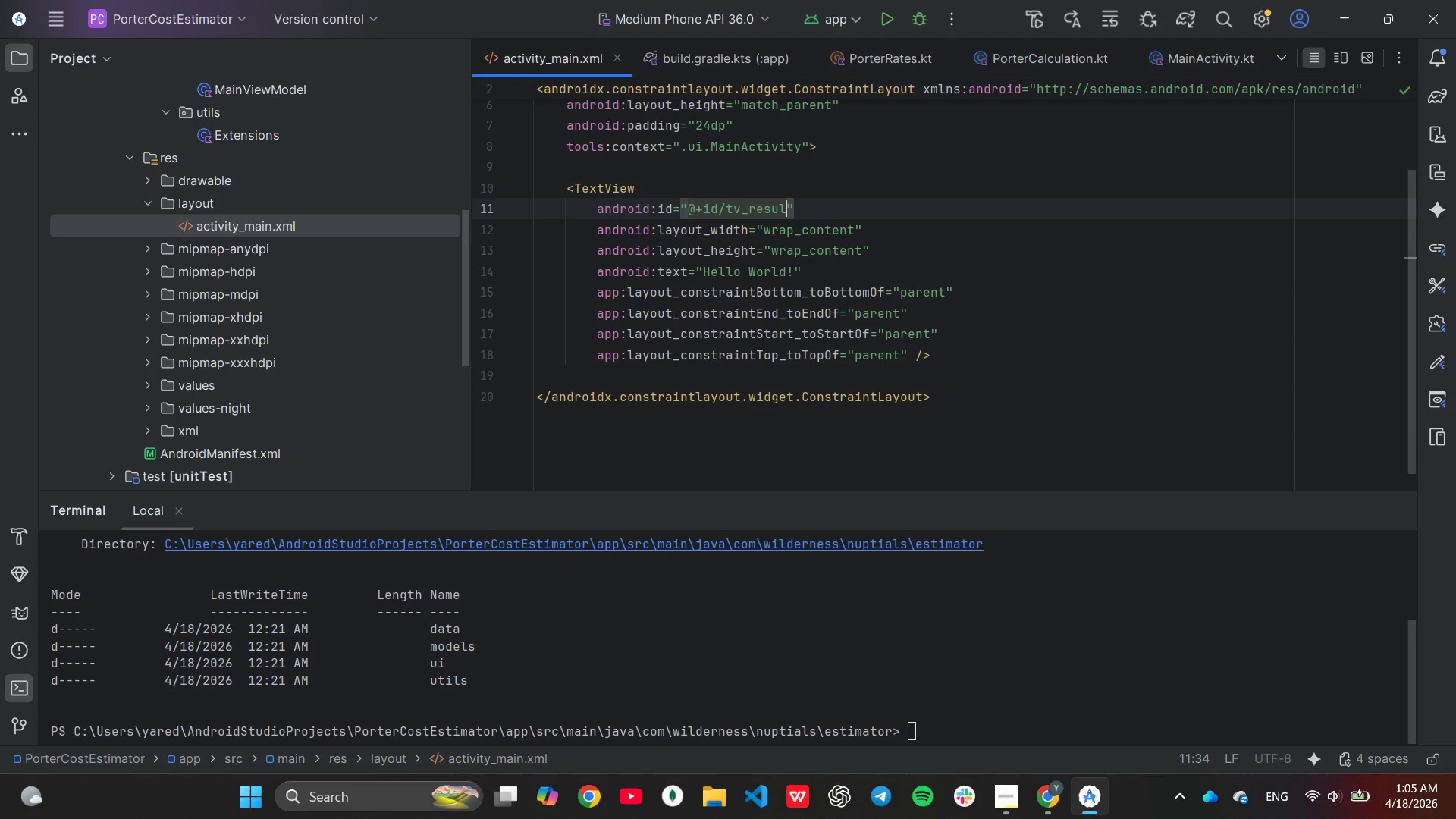 
key(Backspace)
 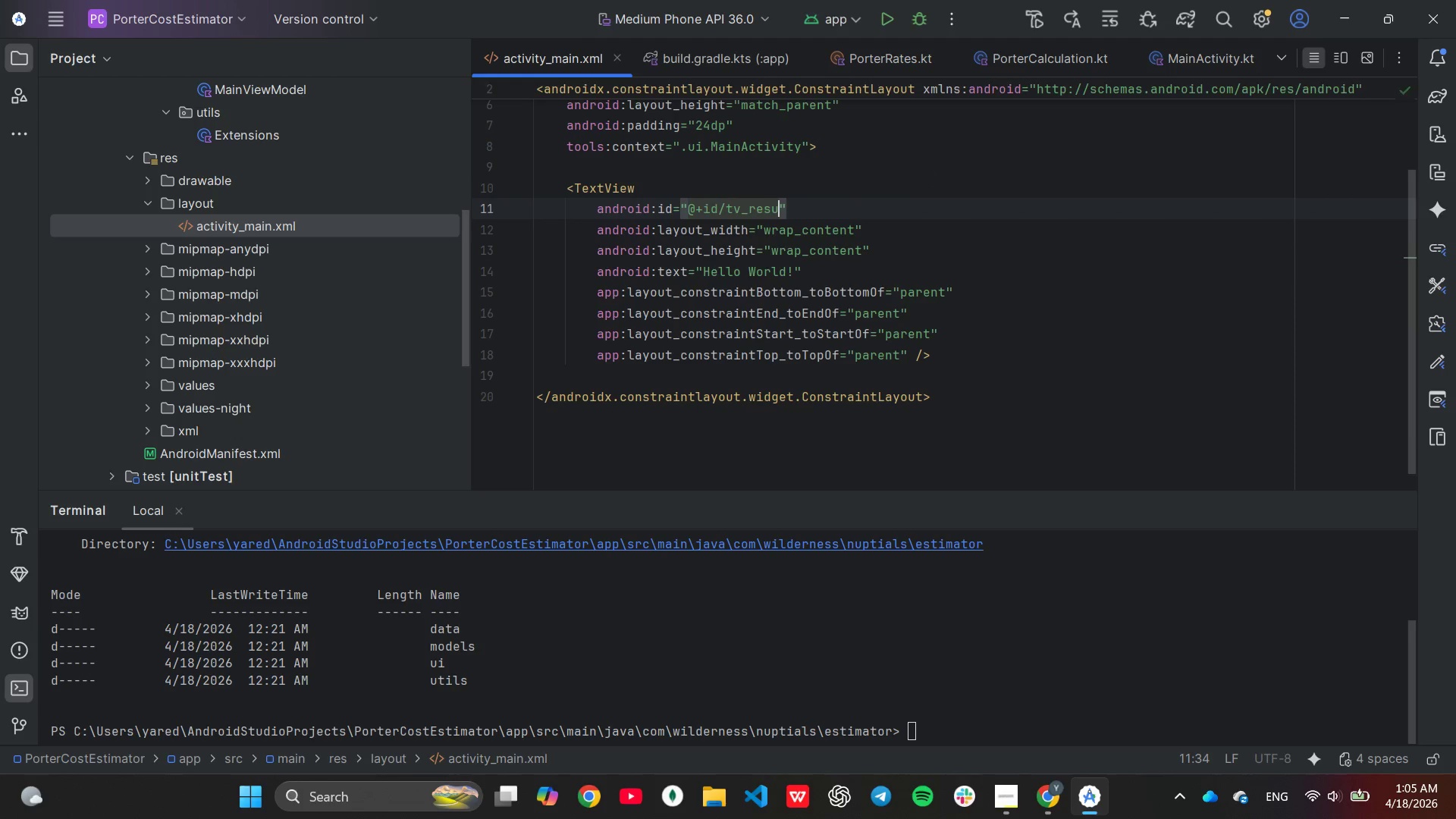 
key(Backspace)
 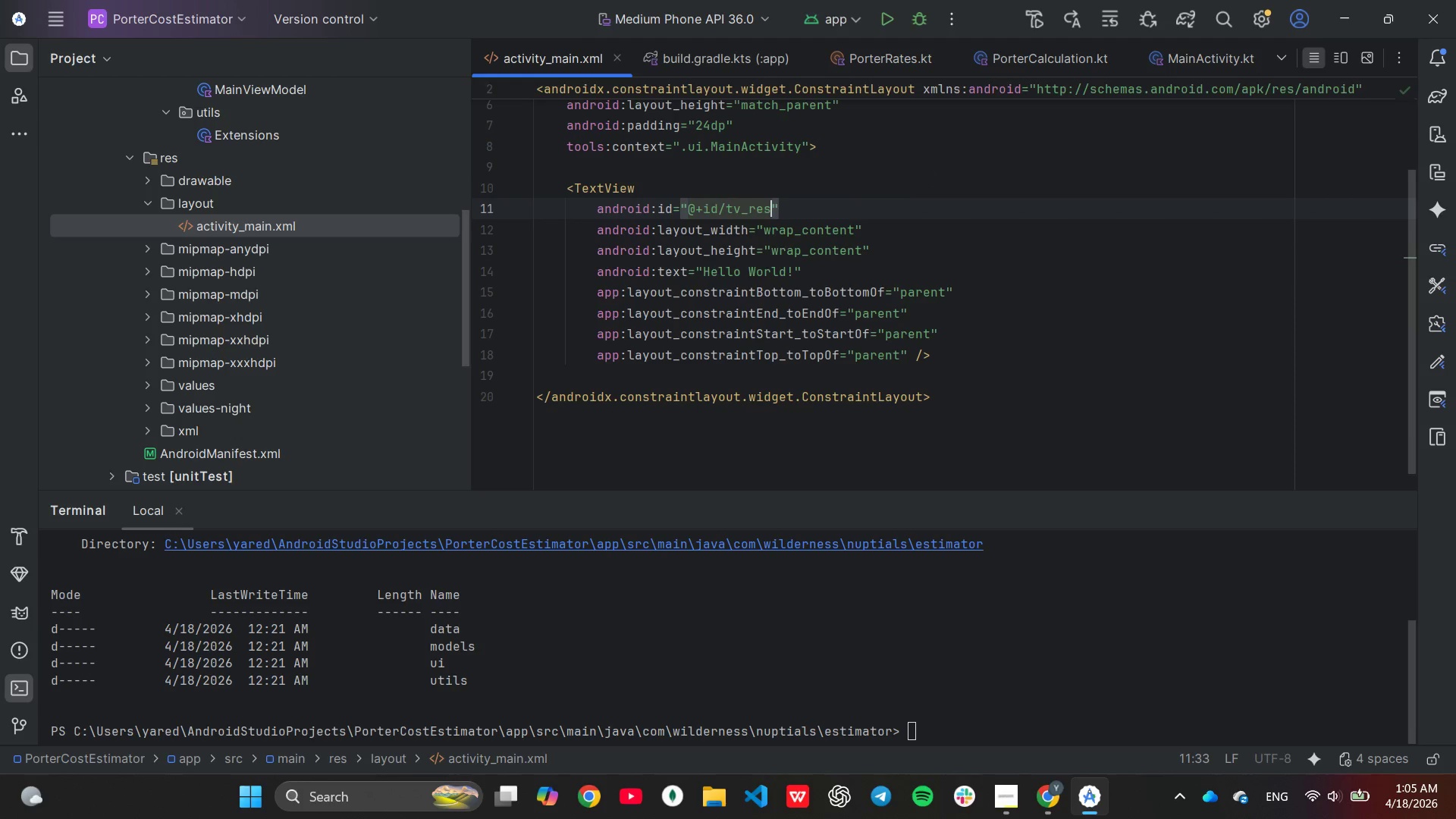 
key(Backspace)
 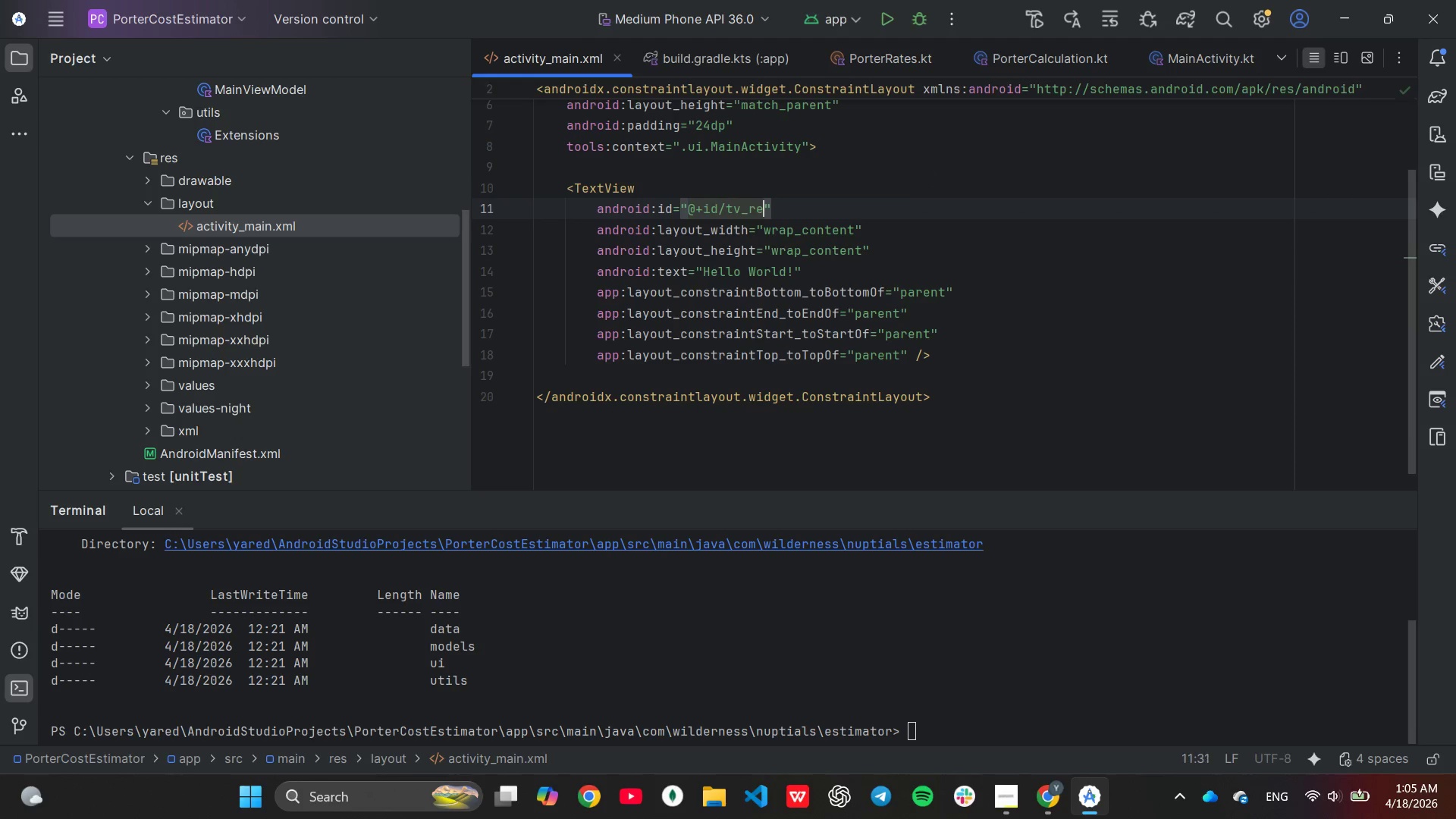 
key(Backspace)
 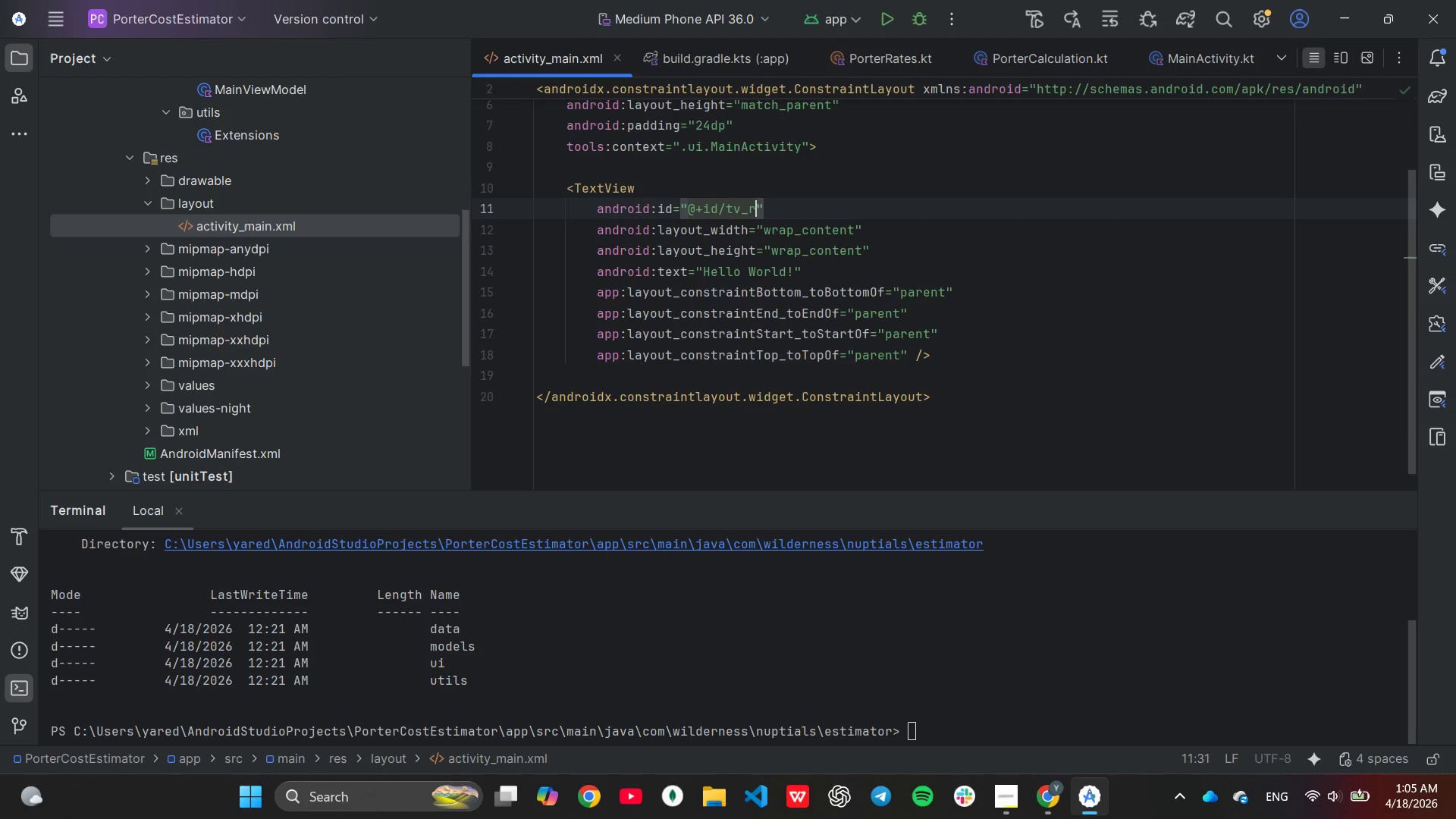 
key(Backspace)
 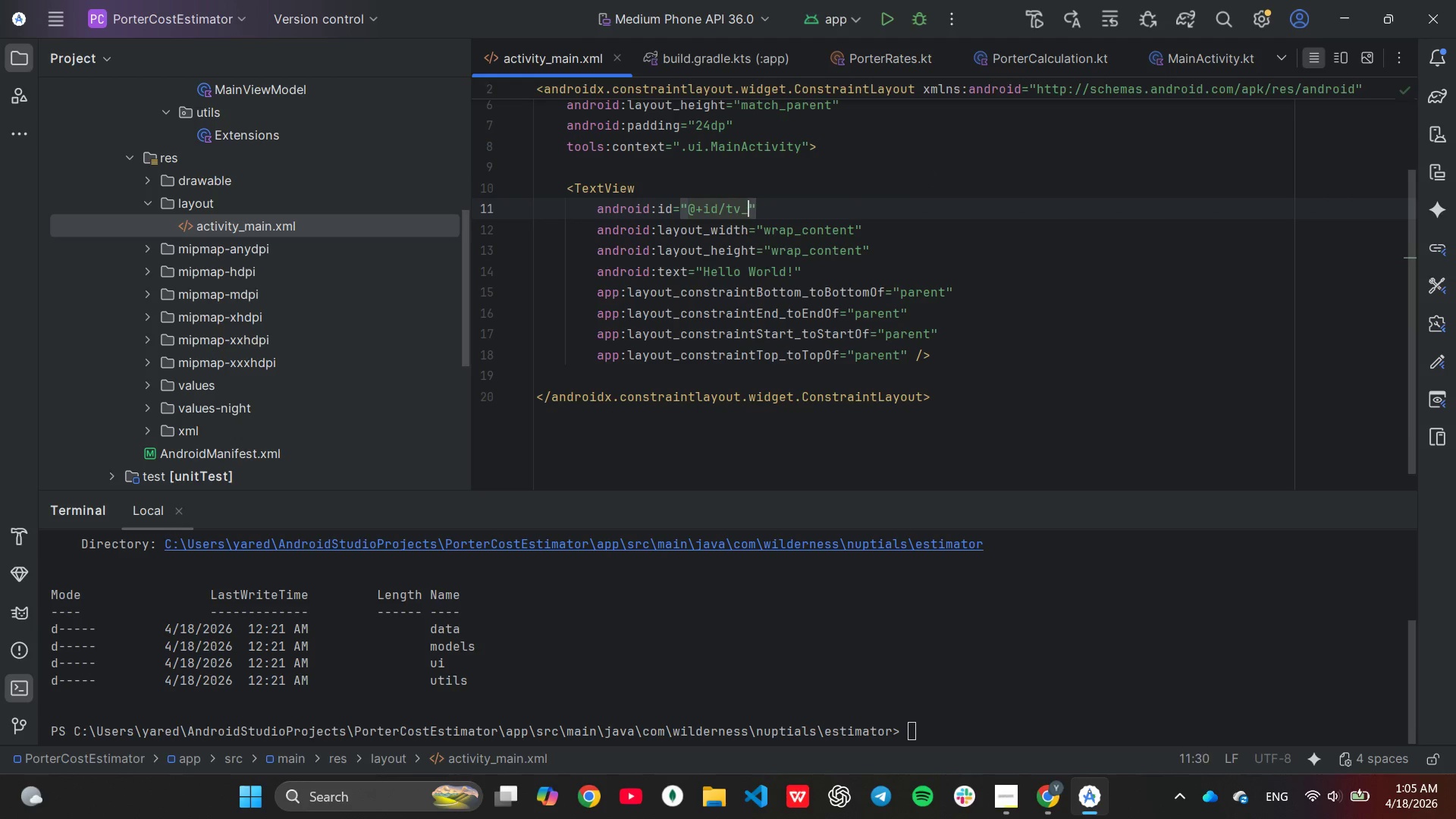 
key(Backspace)
 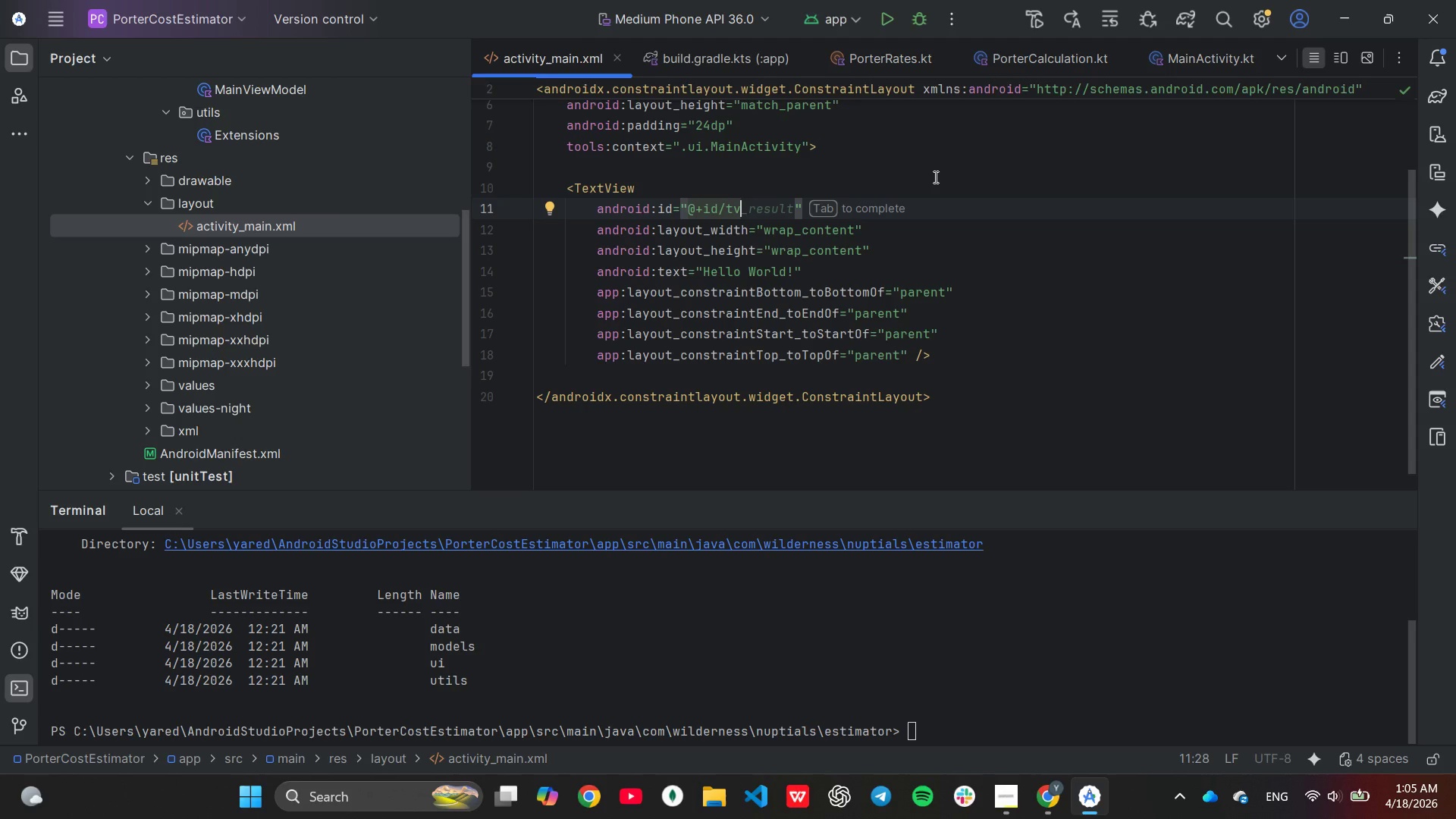 
type(Header)
 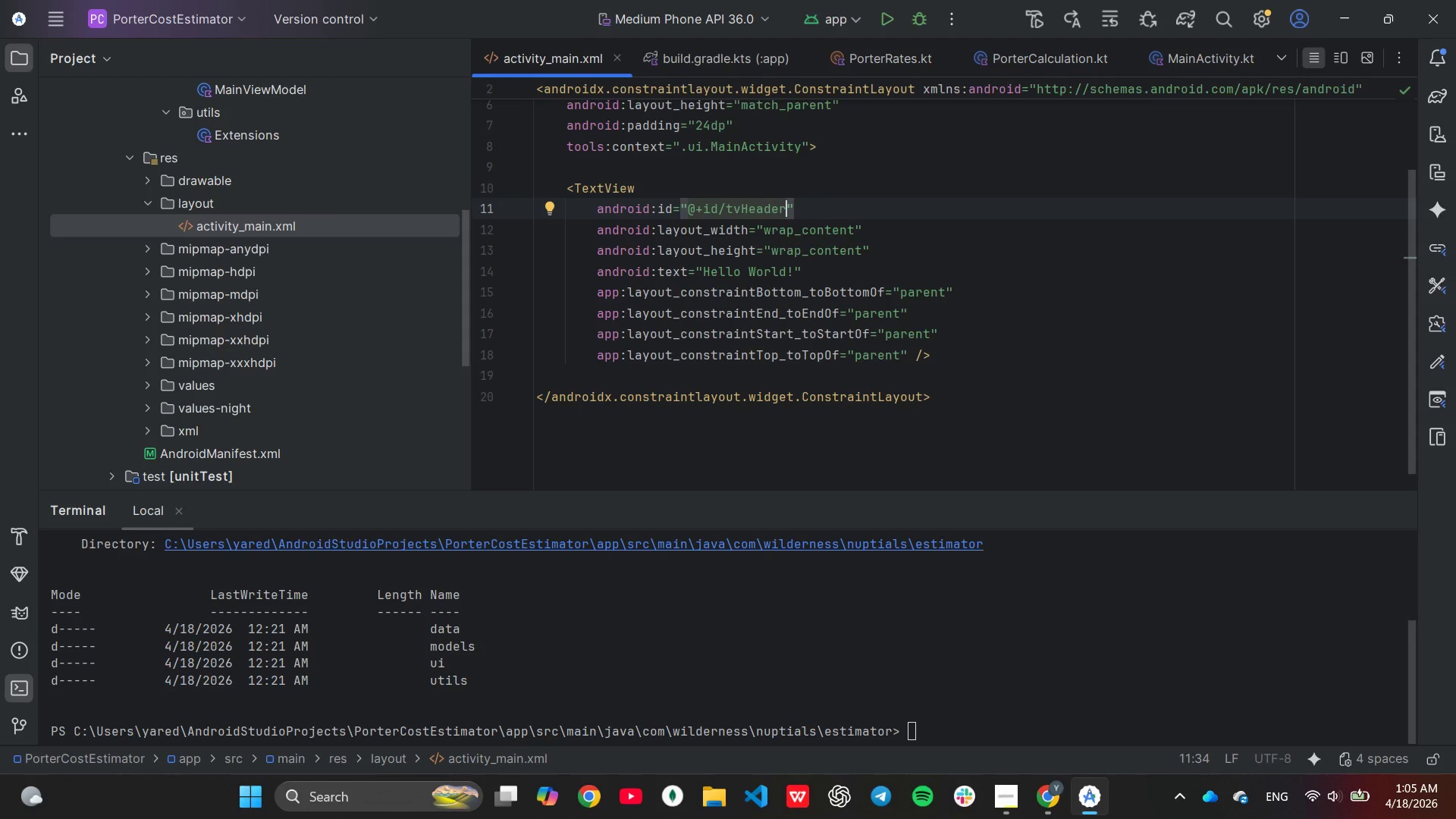 
key(ArrowRight)
 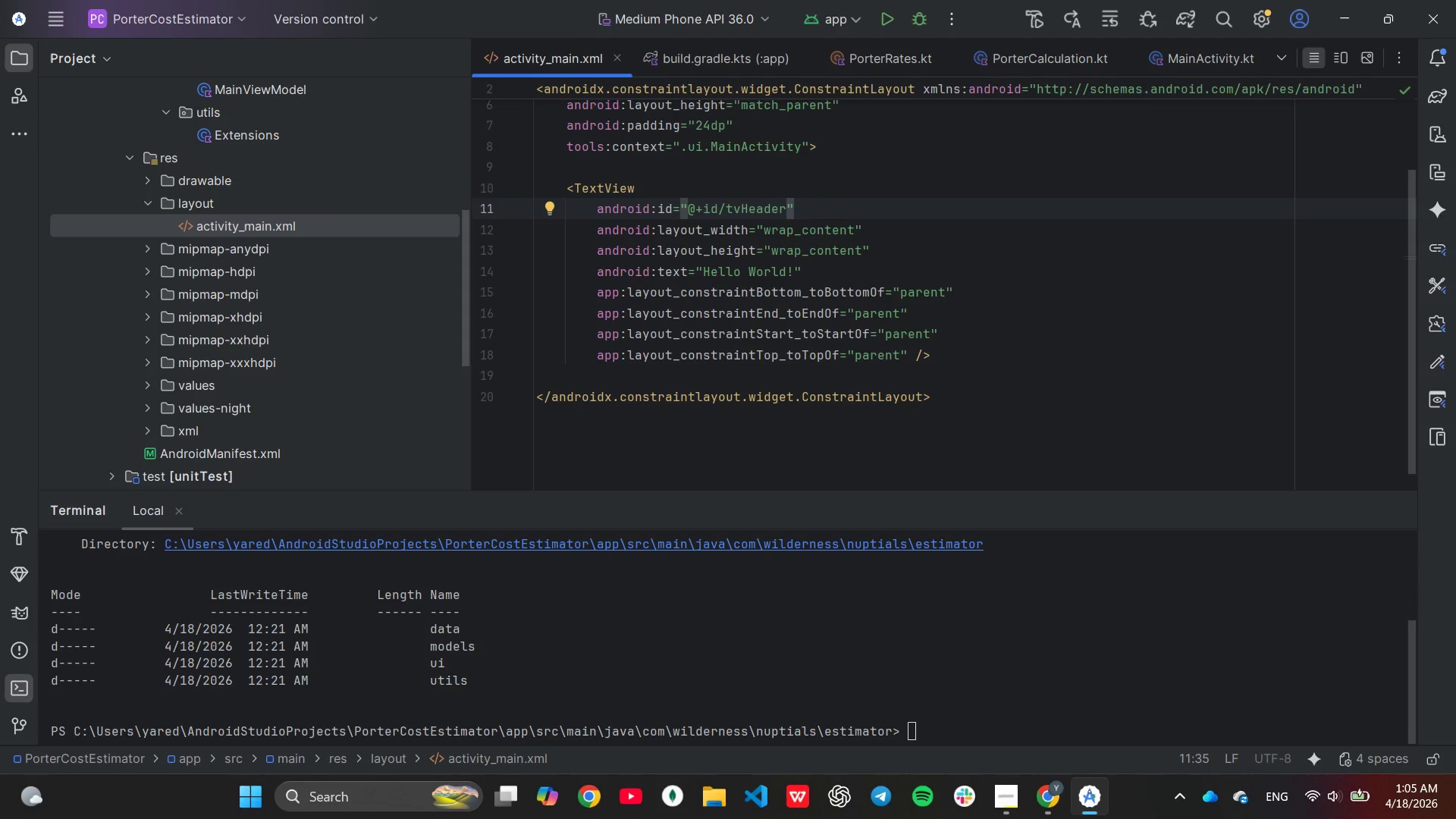 
wait(8.23)
 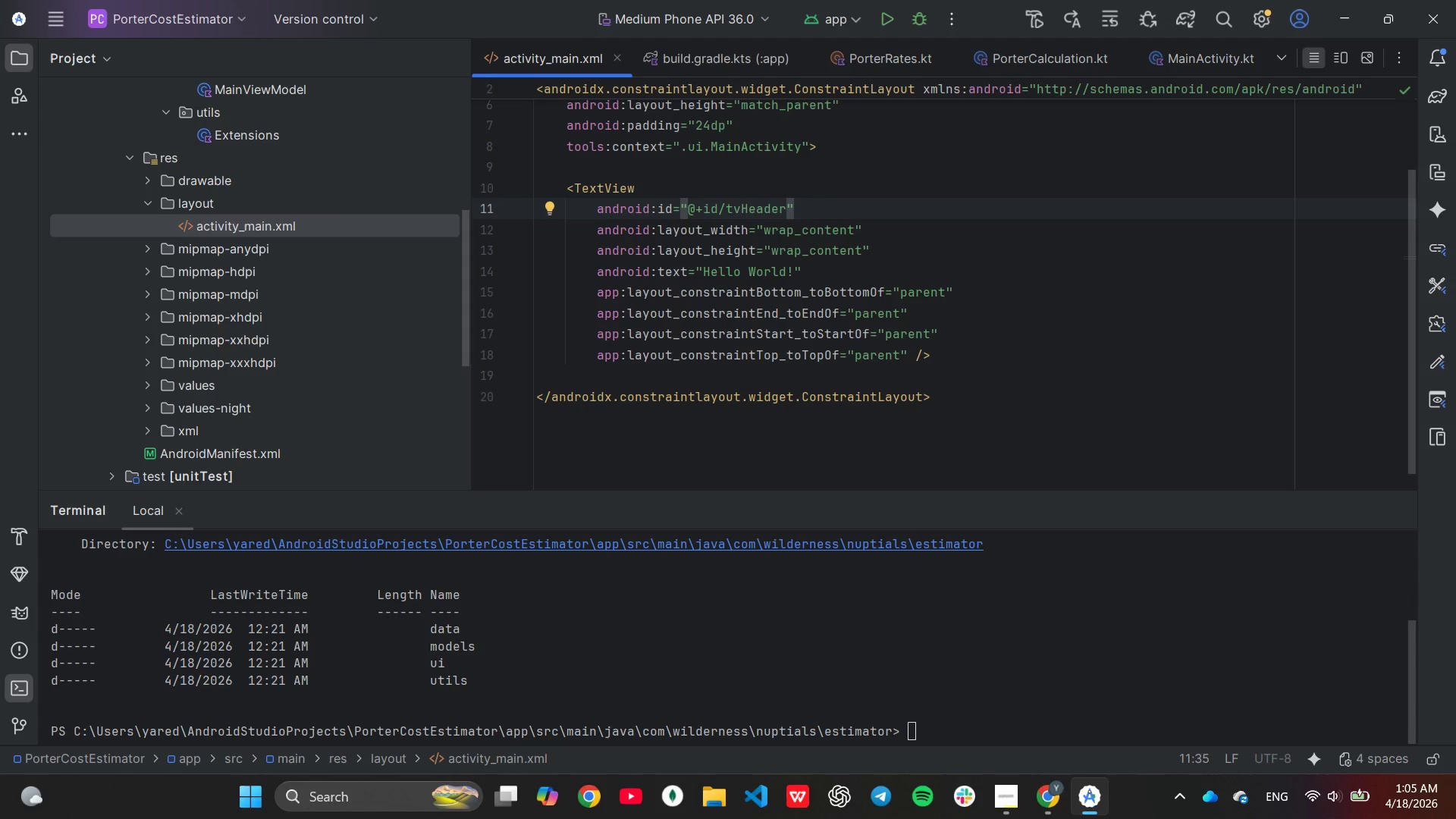 
left_click([795, 276])
 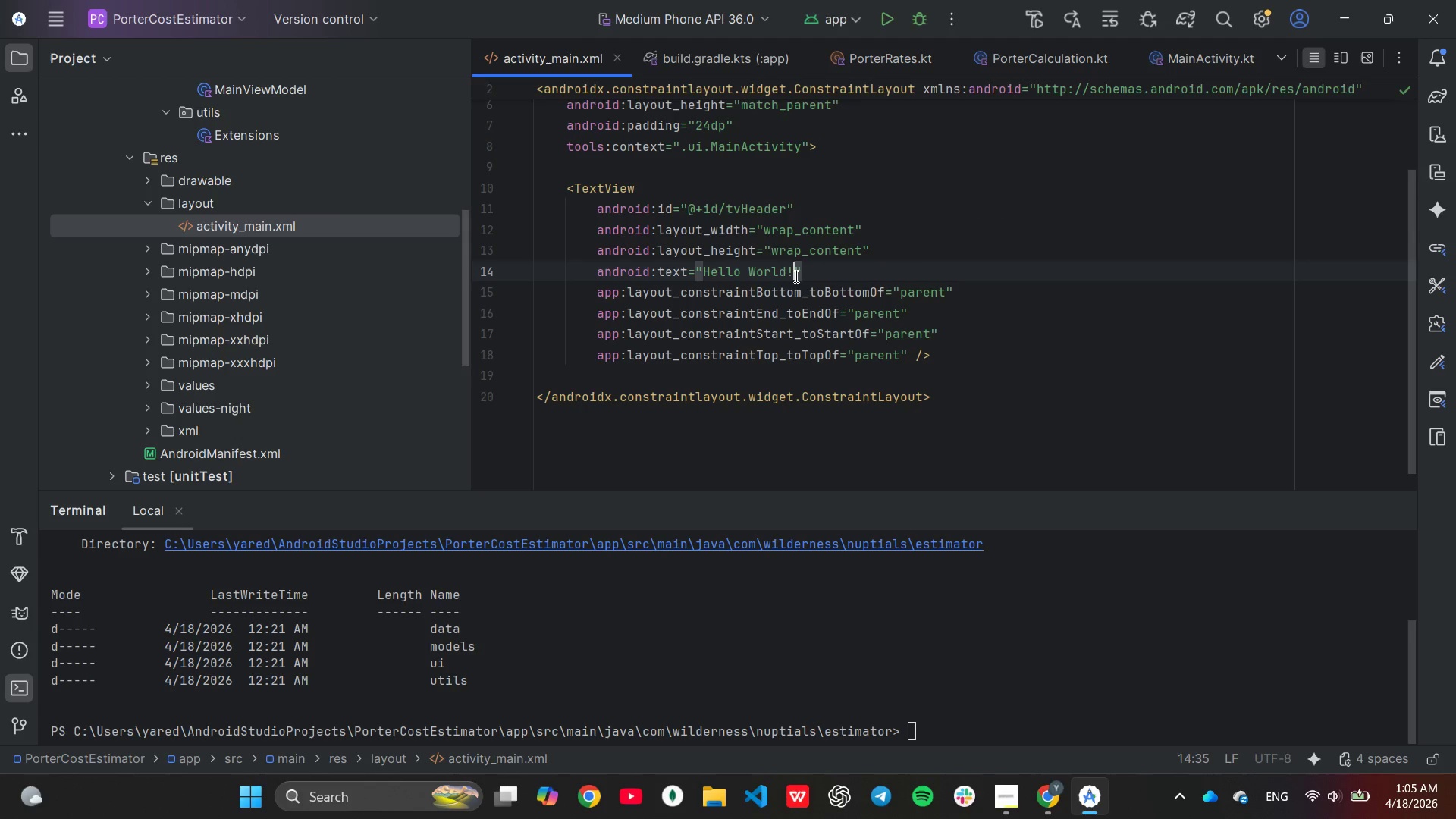 
hold_key(key=Backspace, duration=0.77)
 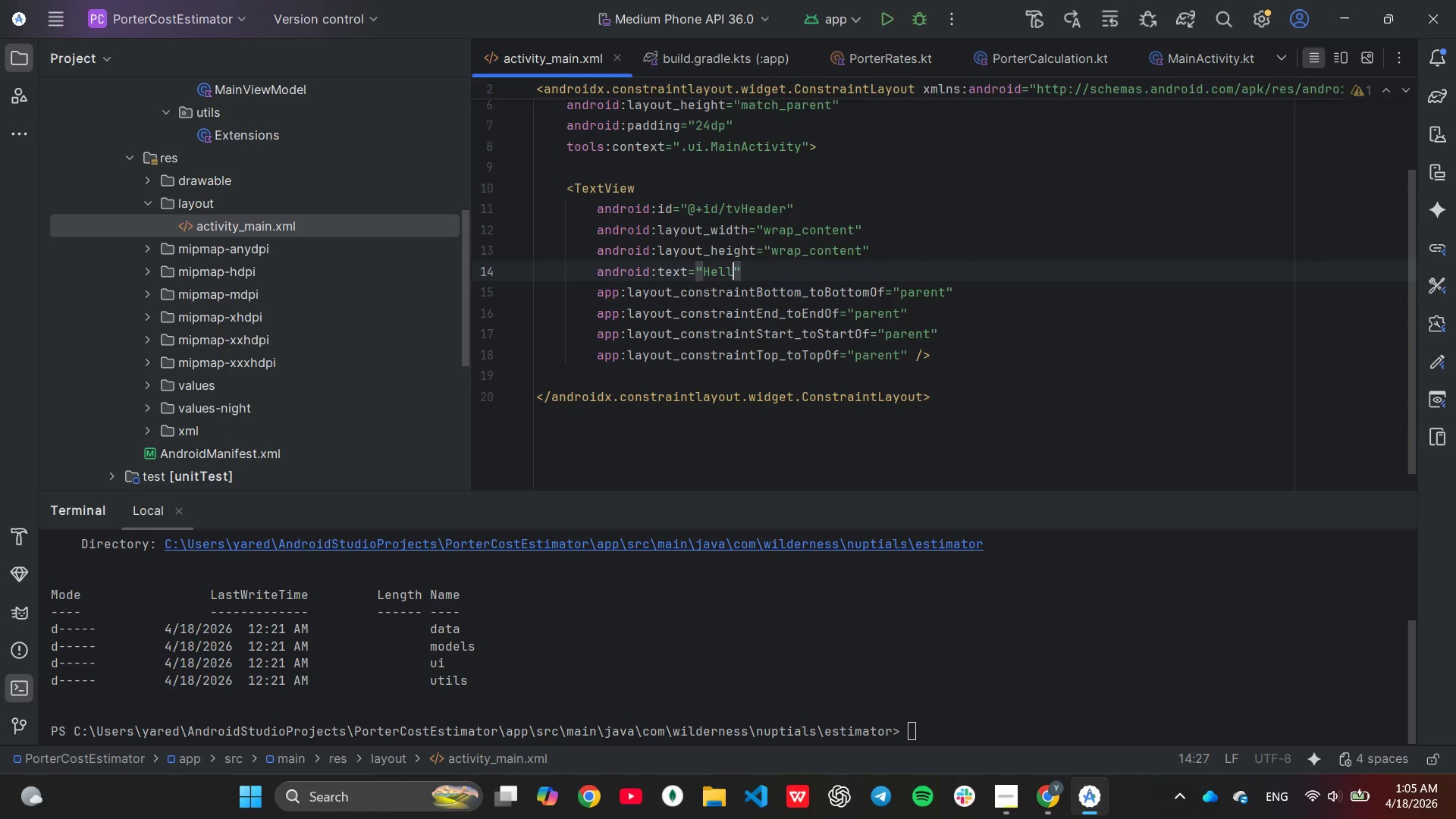 
key(Backspace)
 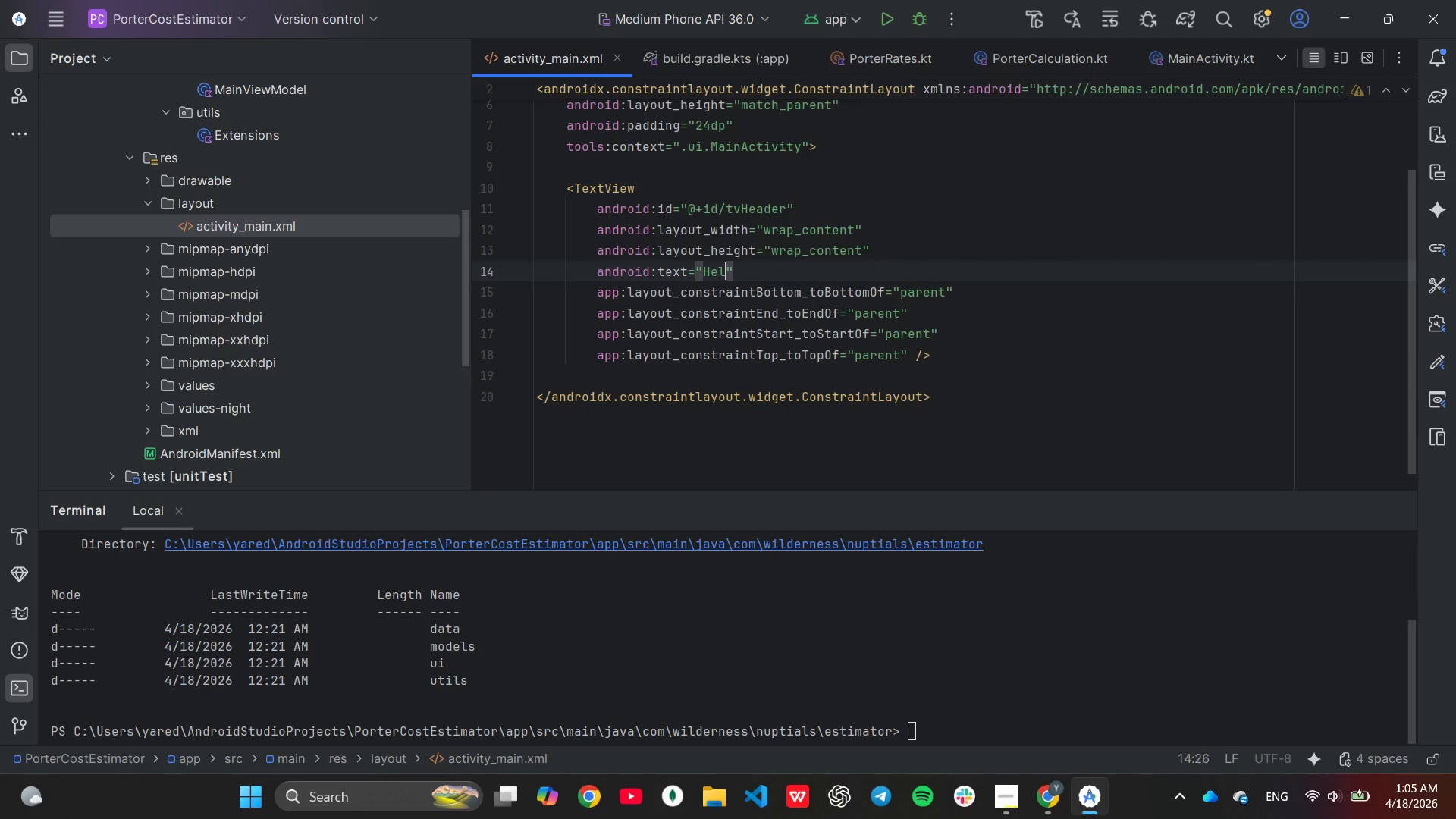 
key(Backspace)
 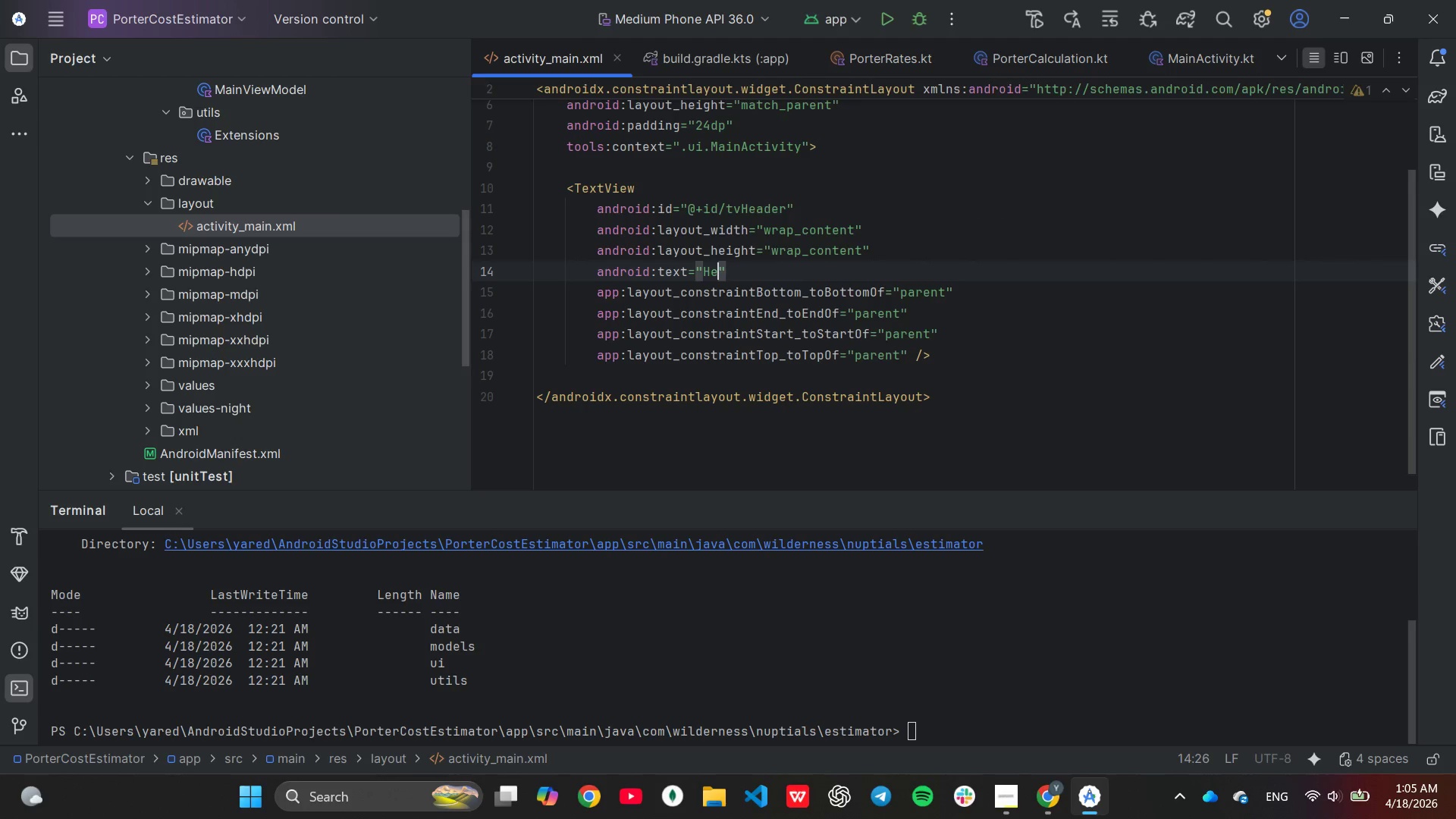 
key(Backspace)
 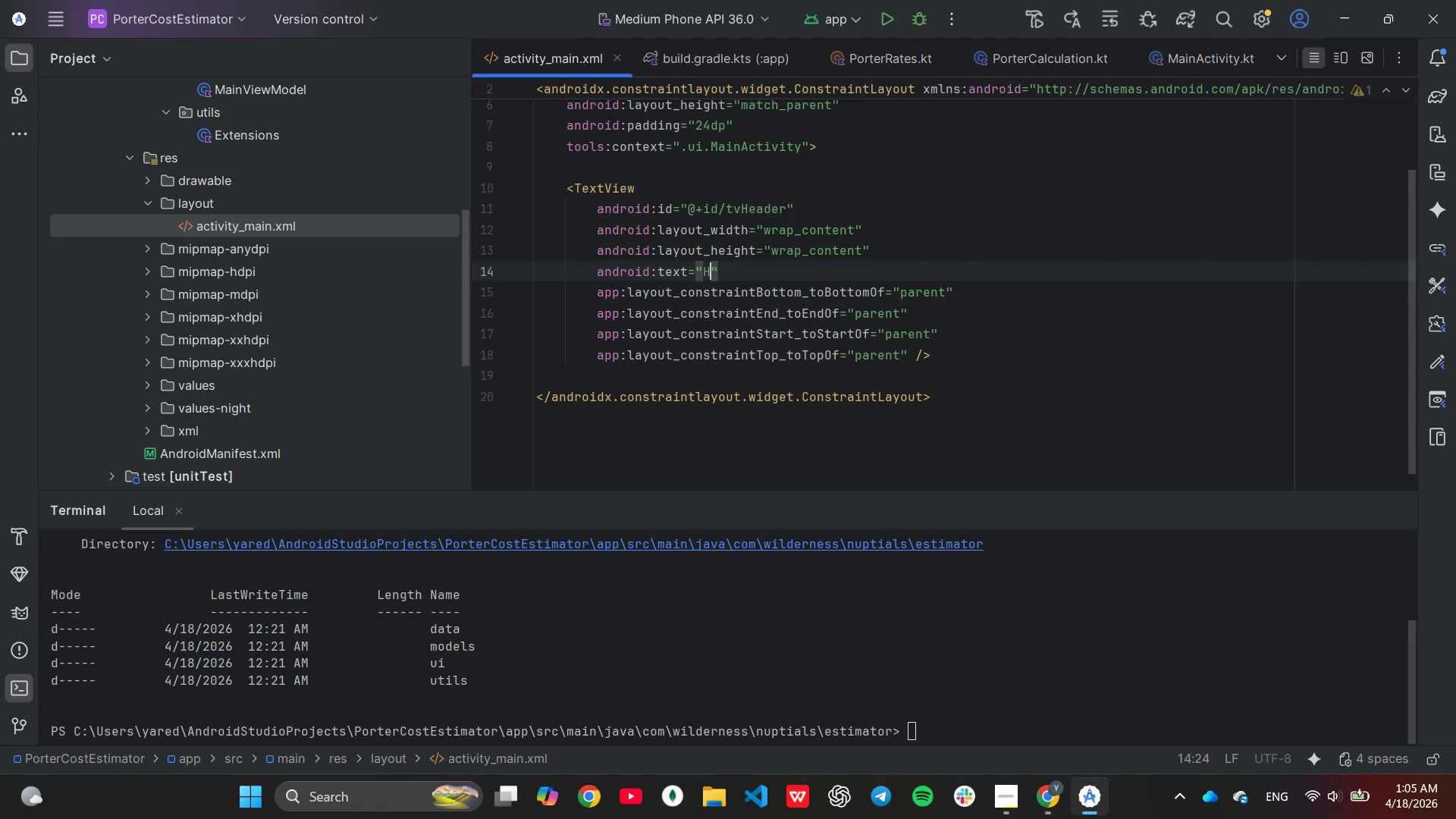 
key(Backspace)
 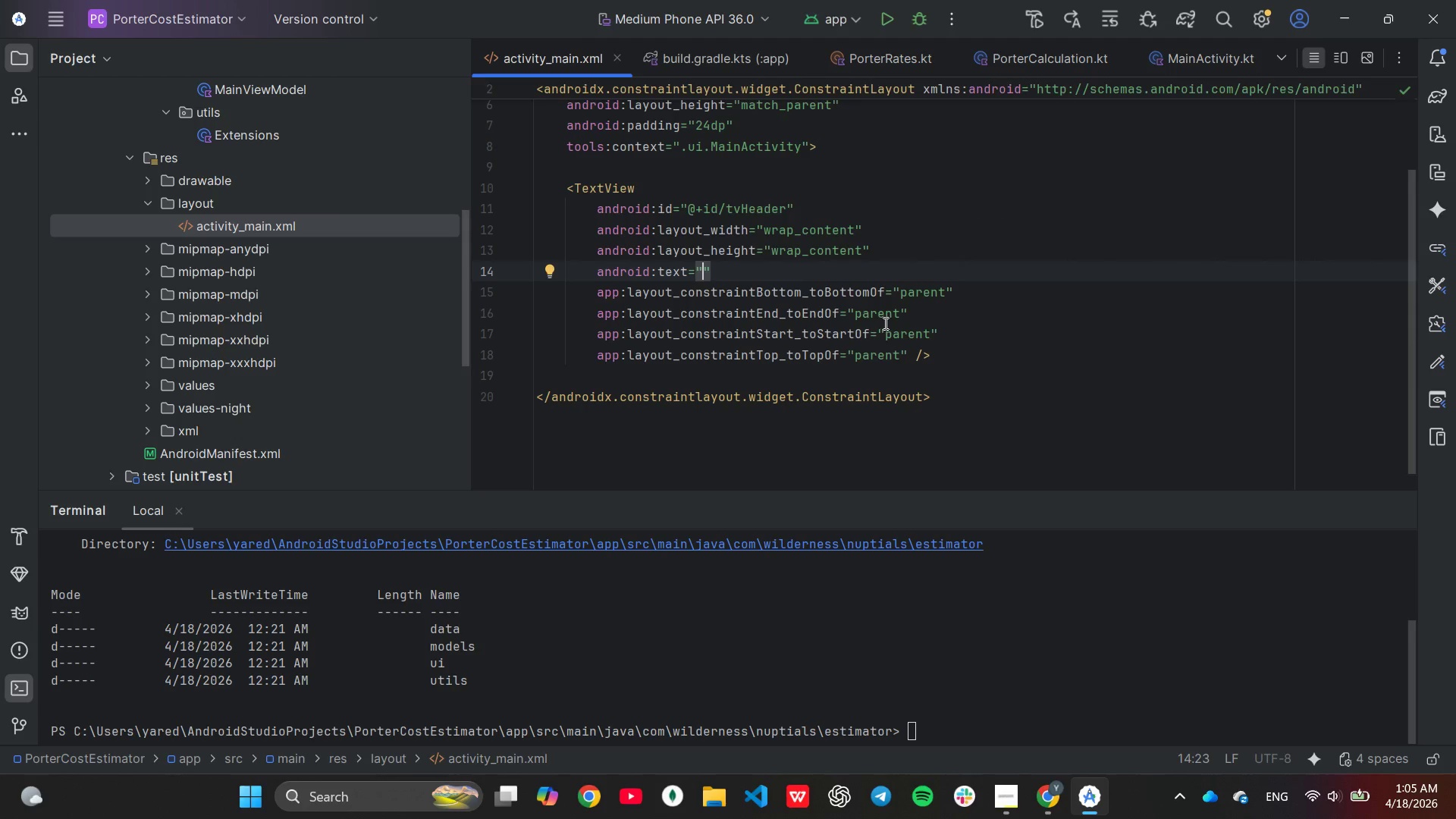 
type(Guest)
 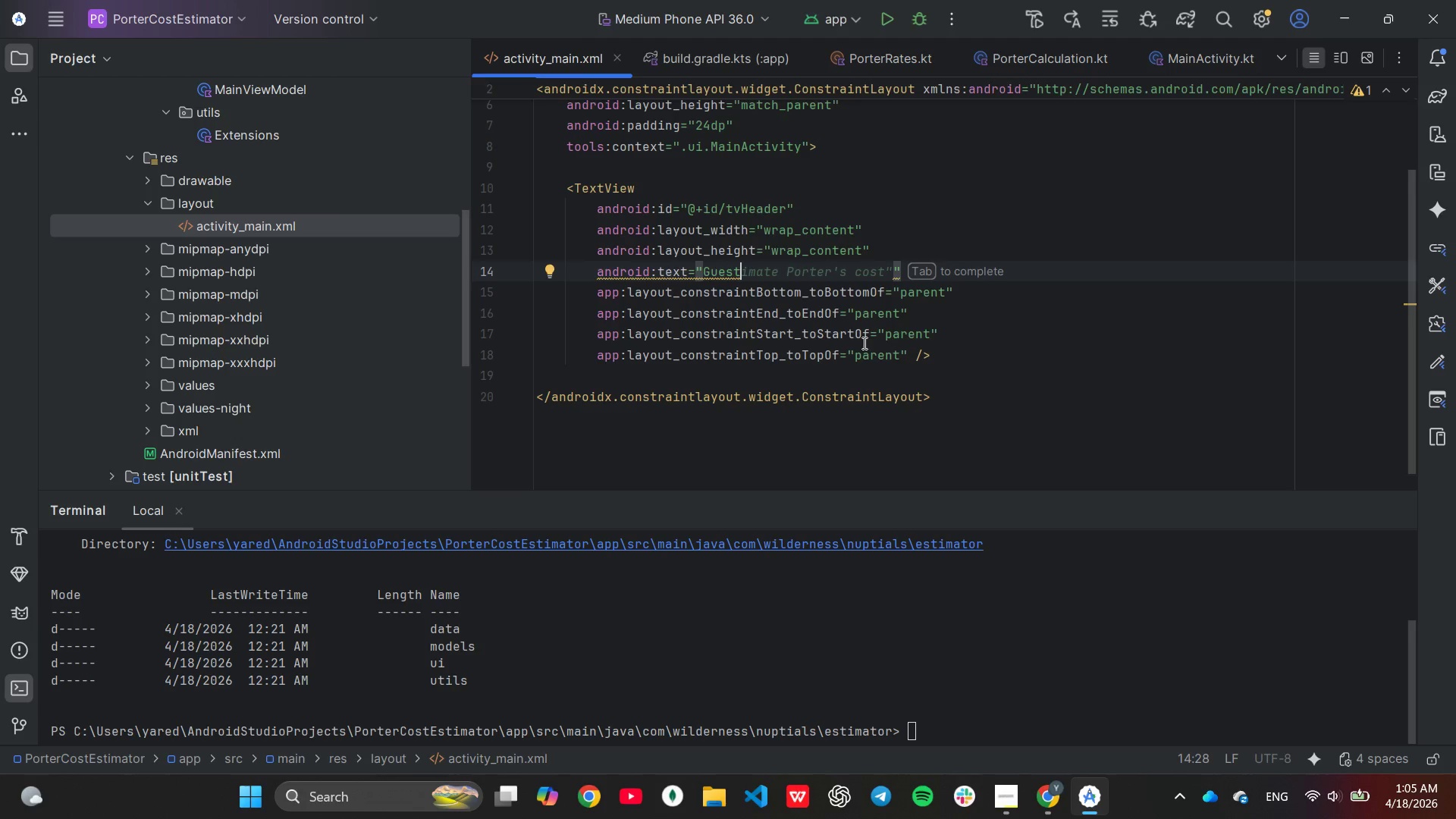 
type( Porter)
 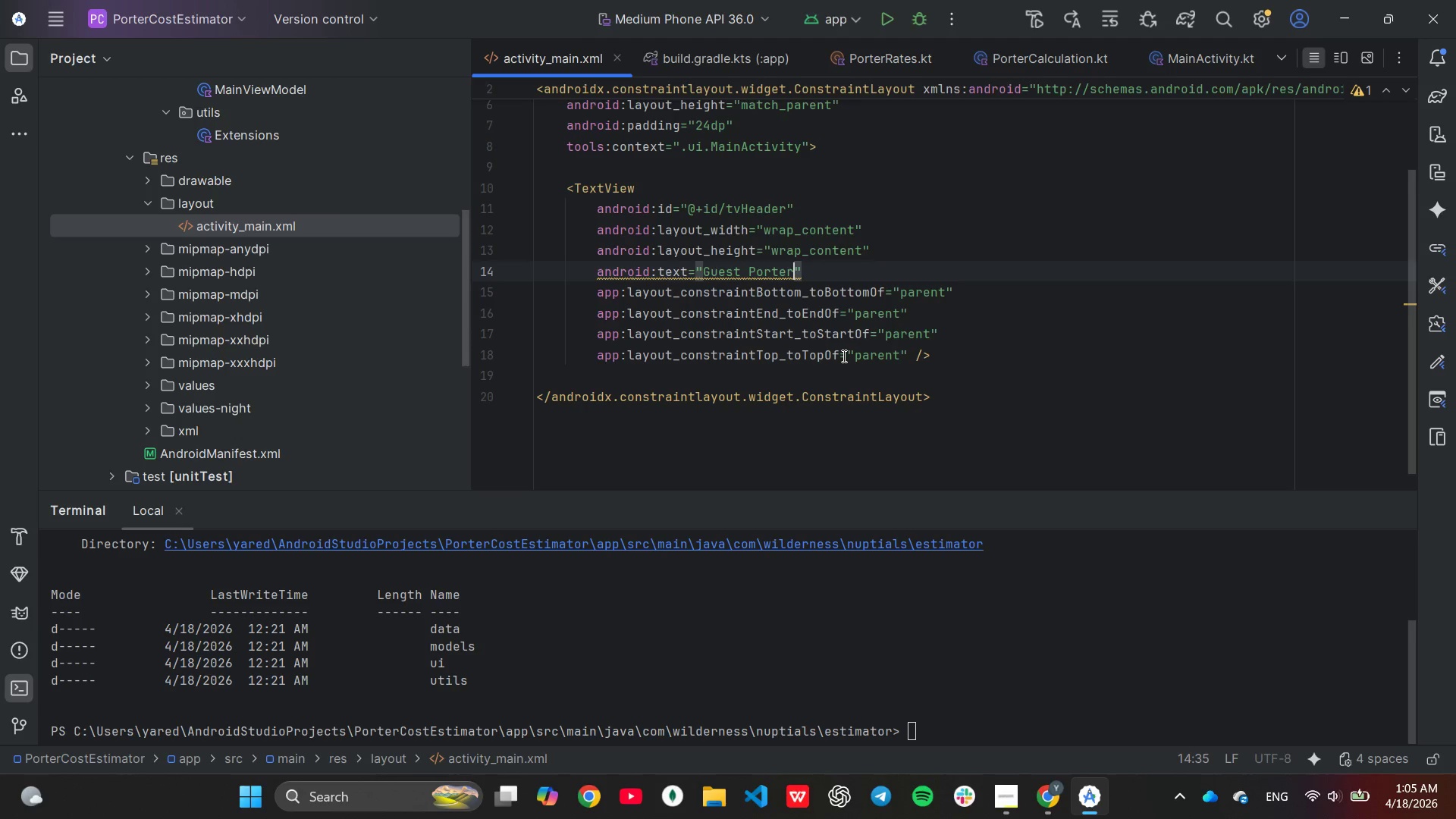 
type(Es)
 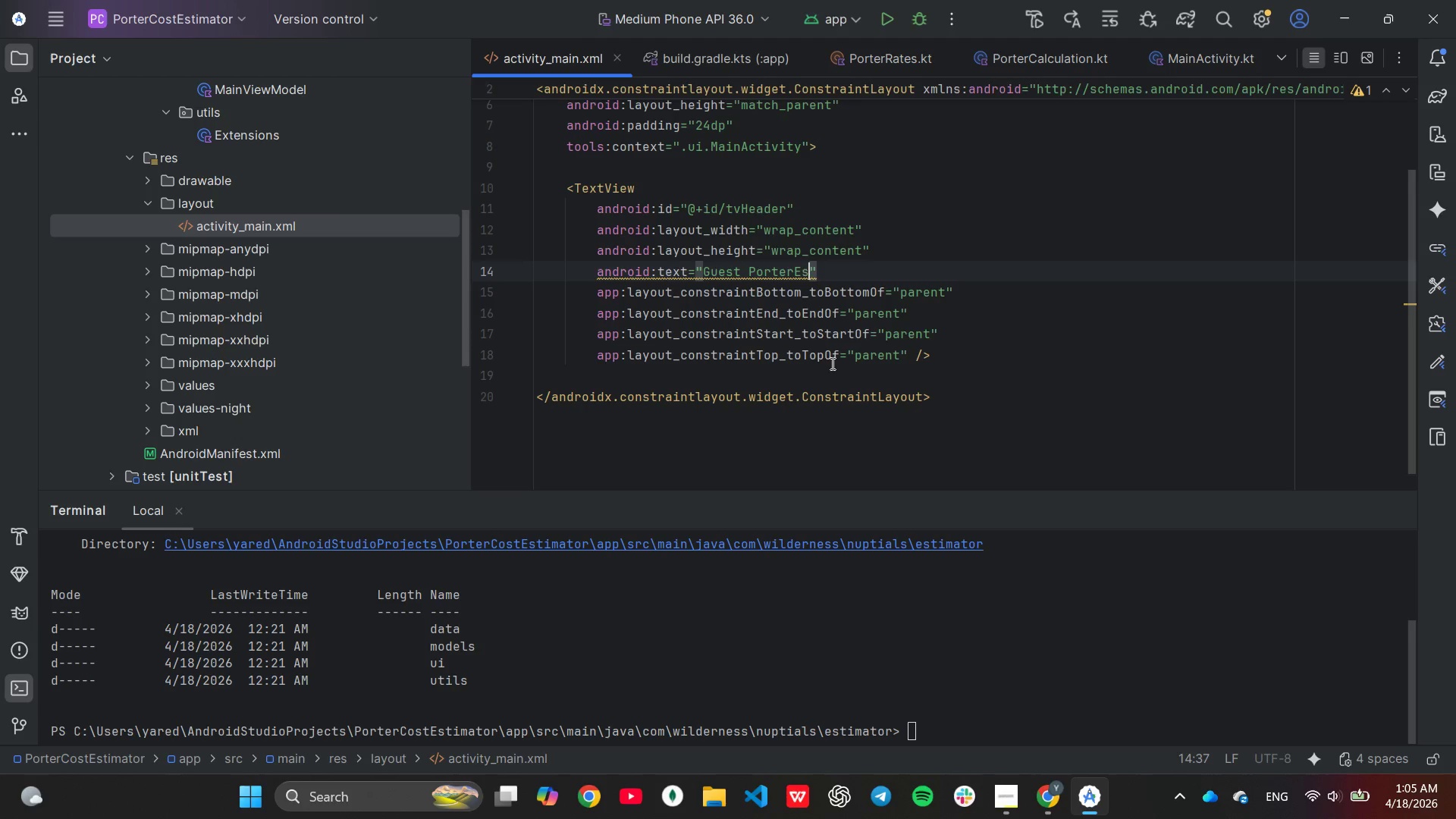 
type(timator)
 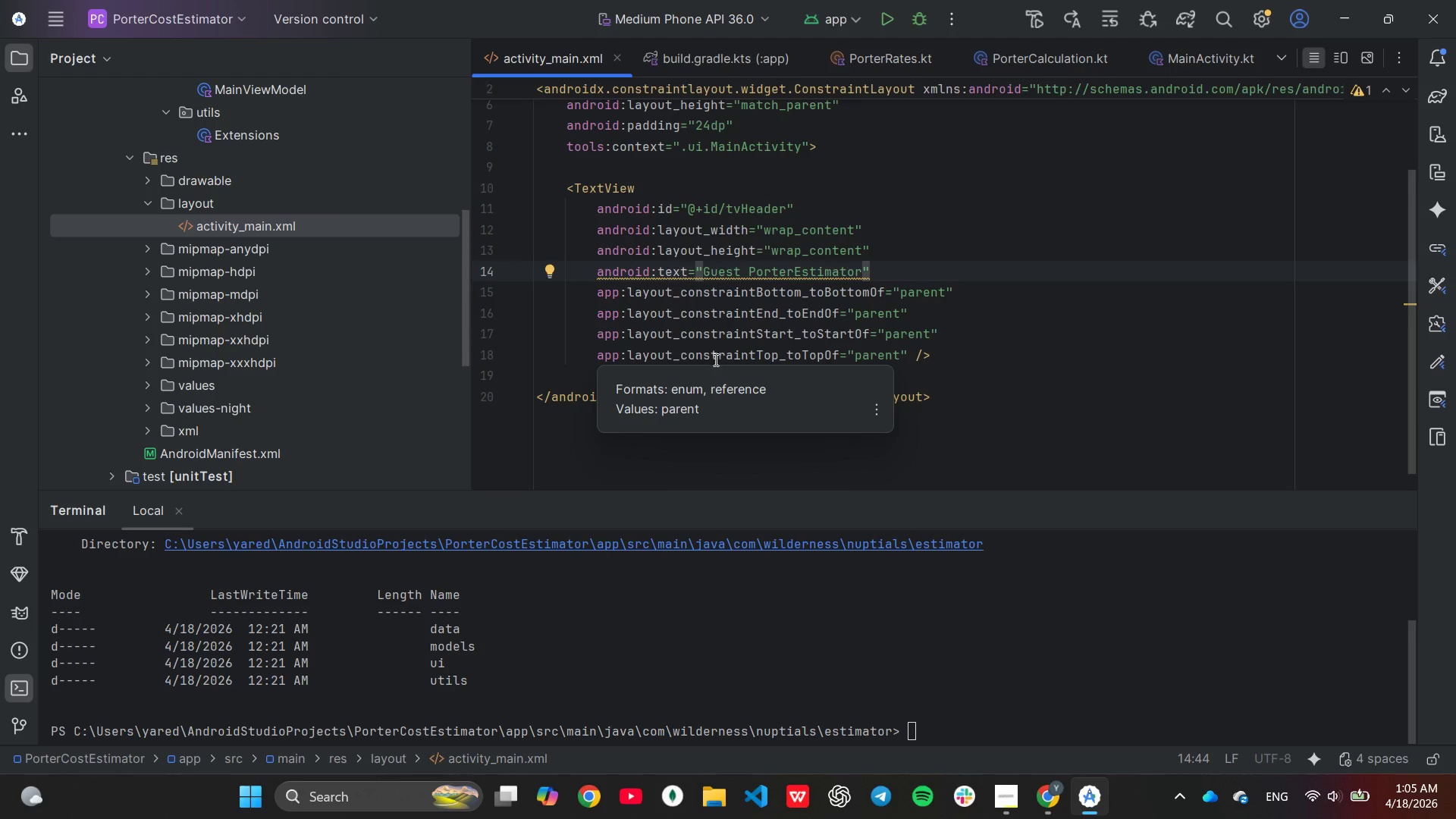 
hold_key(key=ArrowLeft, duration=0.84)
 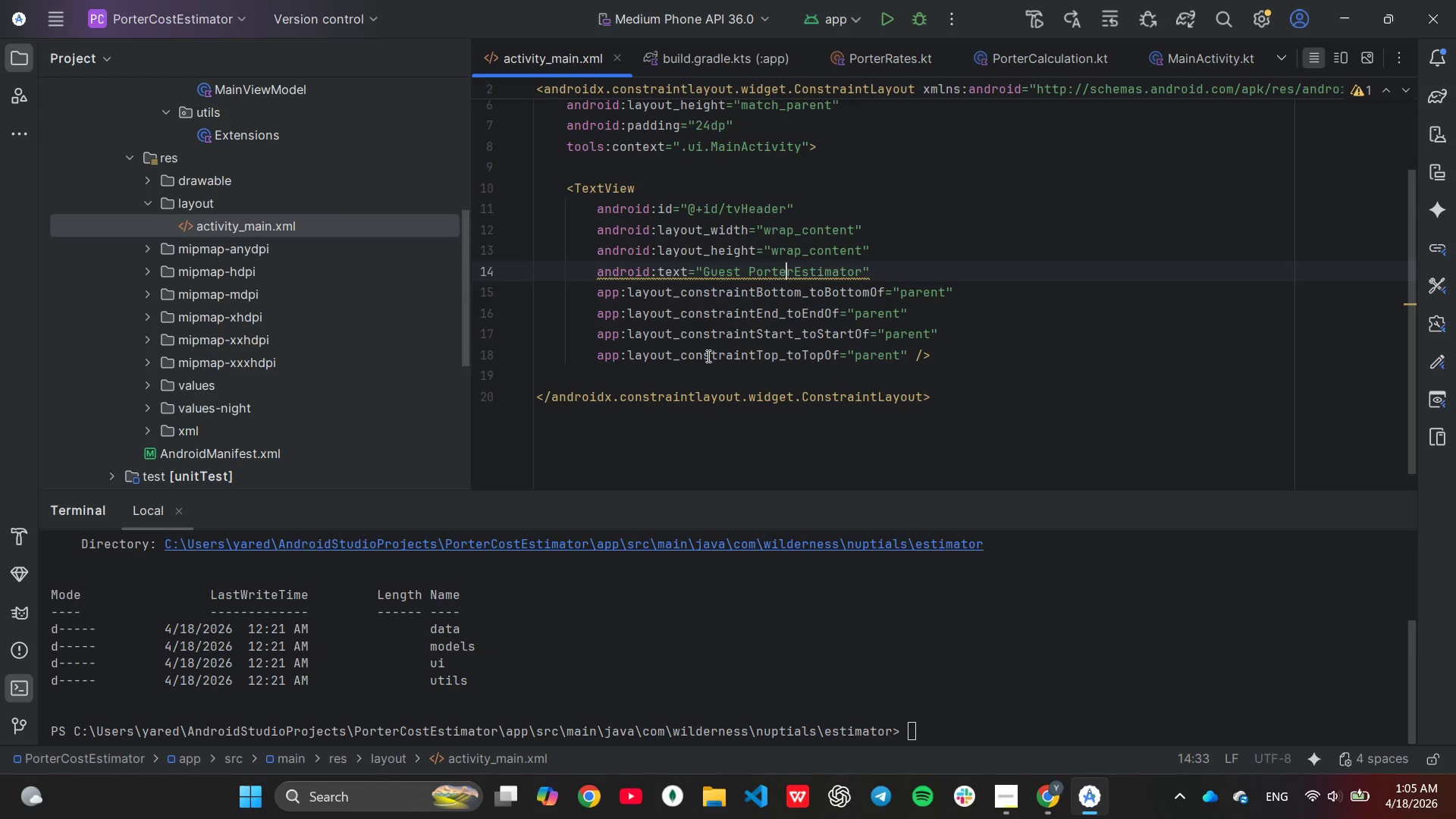 
key(ArrowRight)
 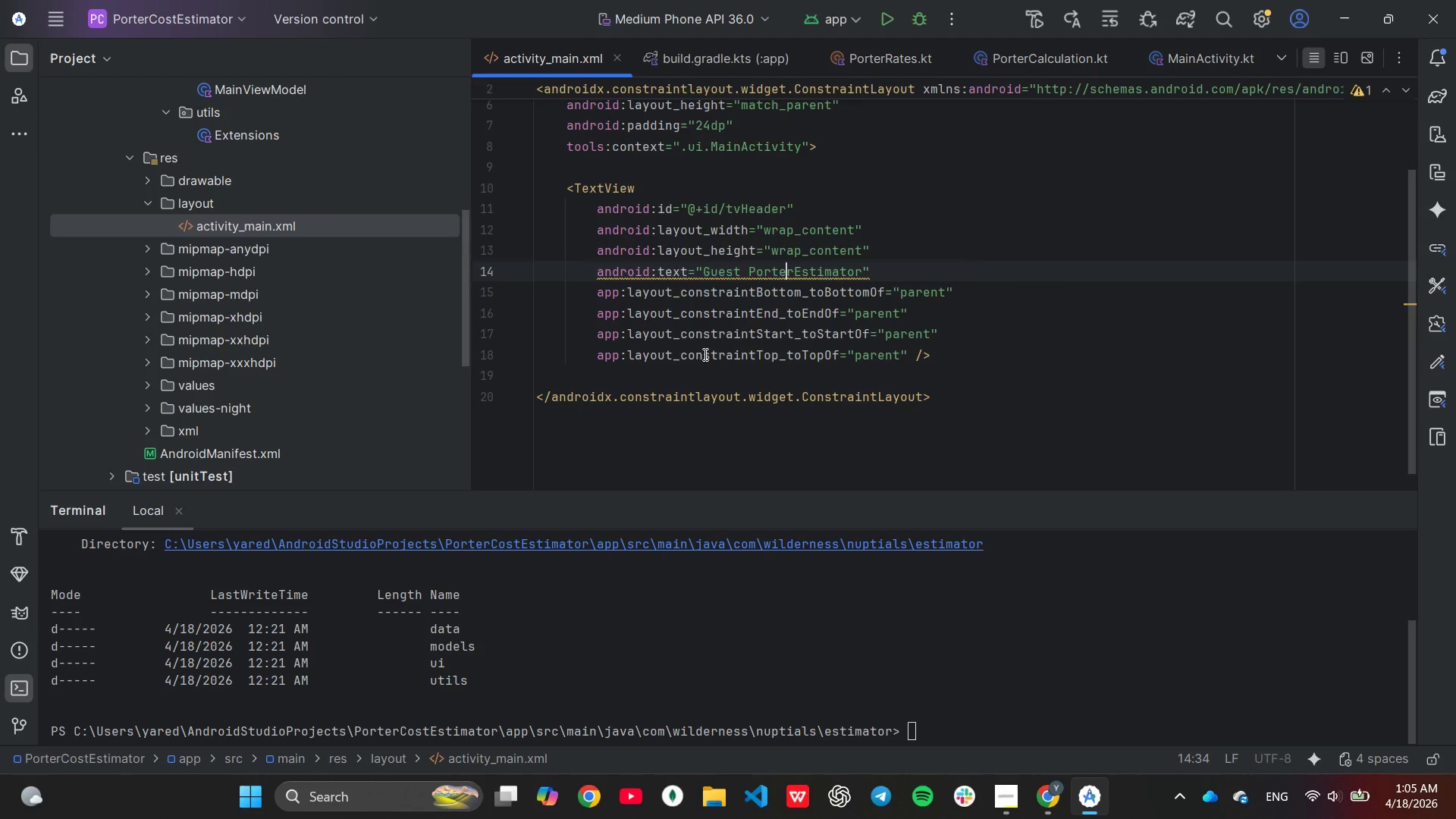 
key(ArrowRight)
 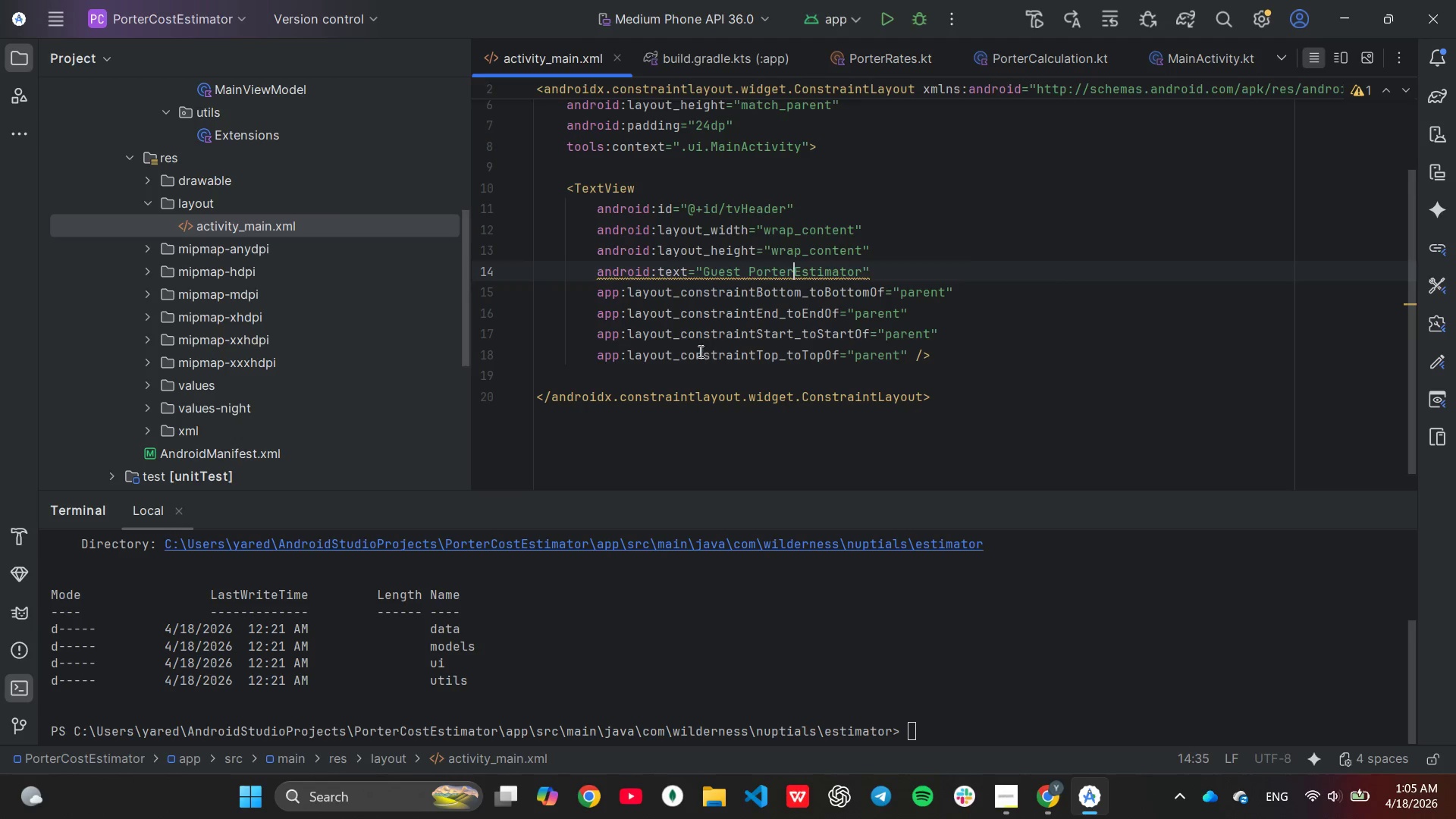 
key(Space)
 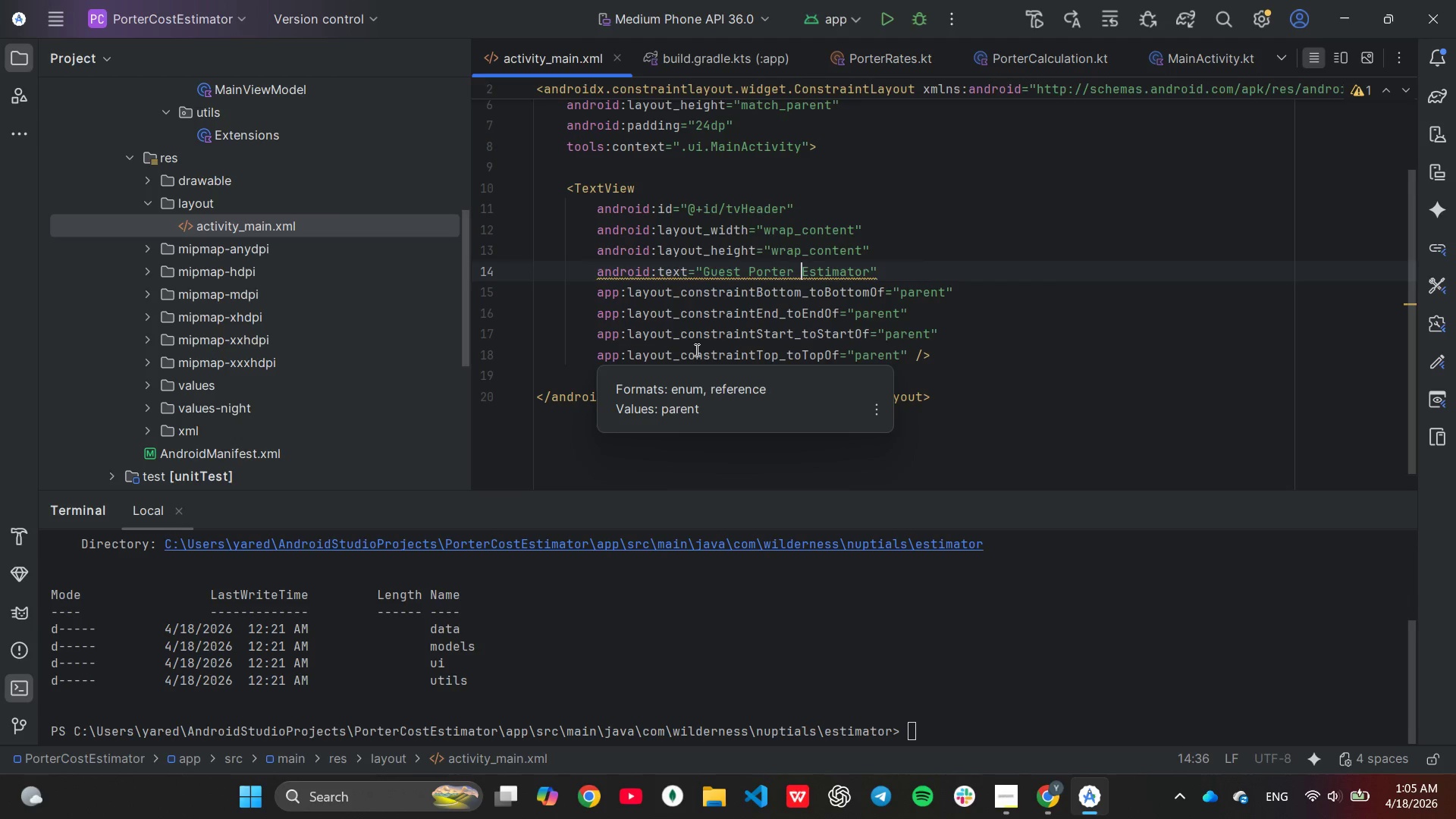 
key(End)
 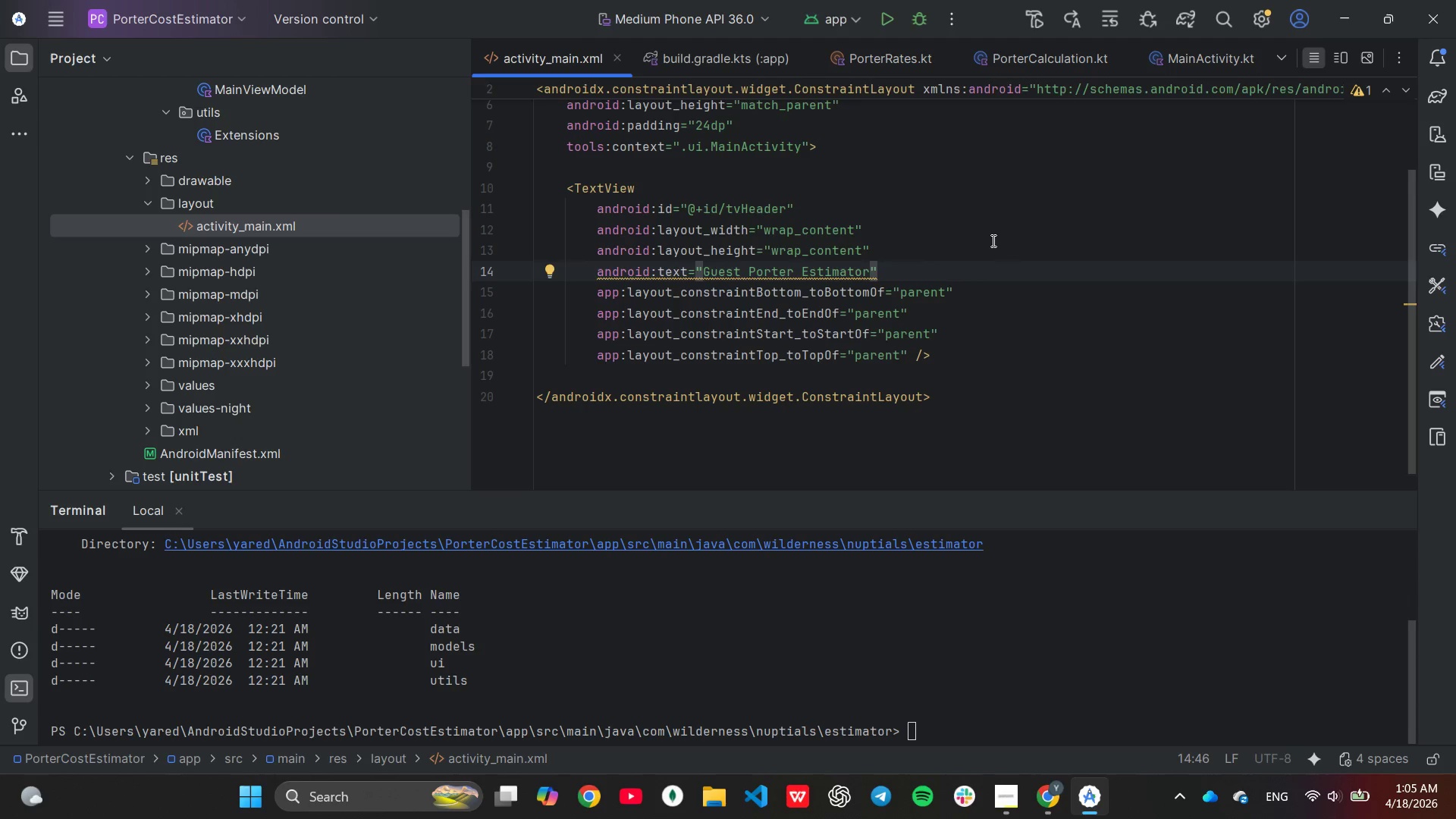 
left_click([1009, 296])
 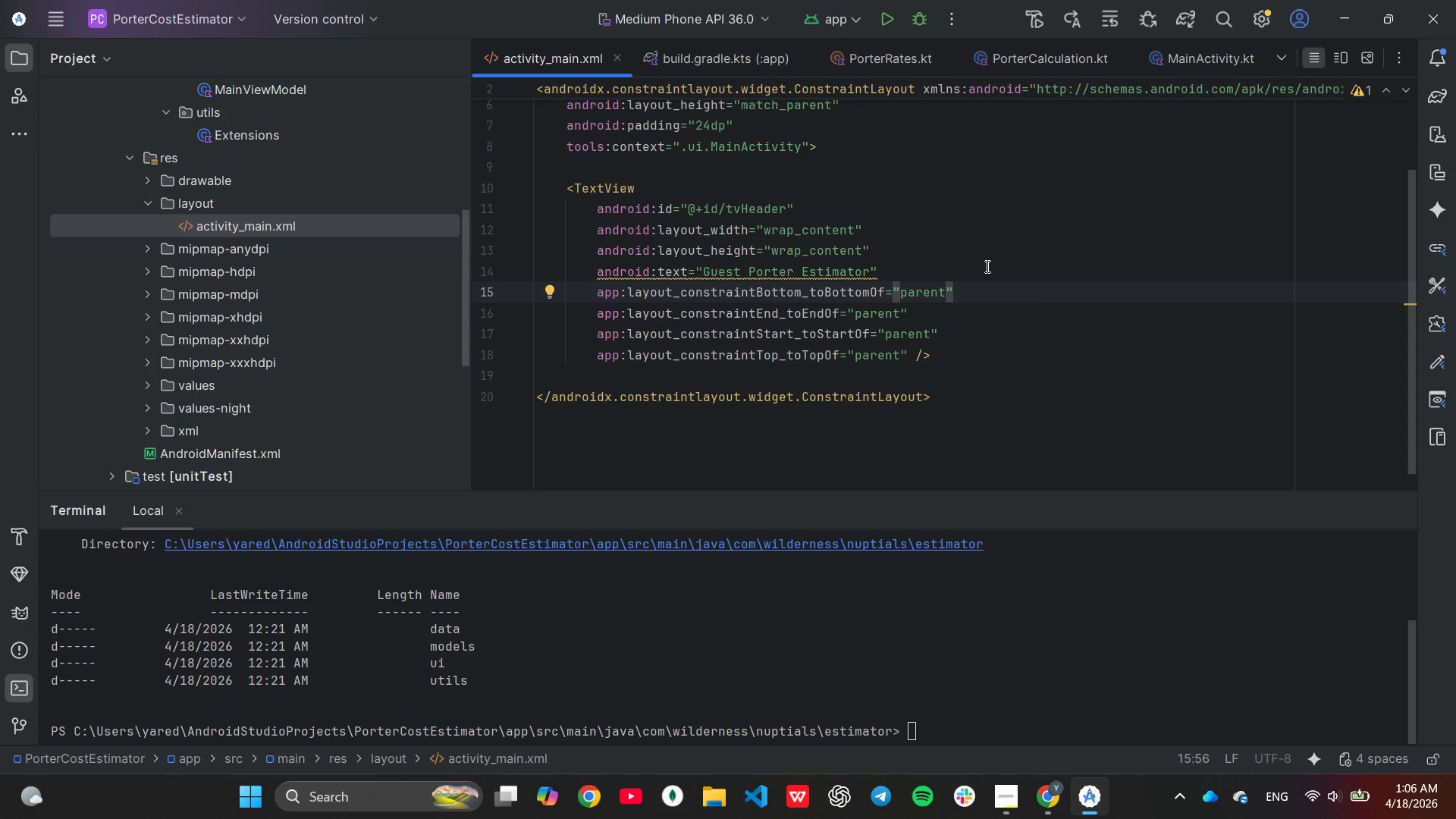 
wait(21.74)
 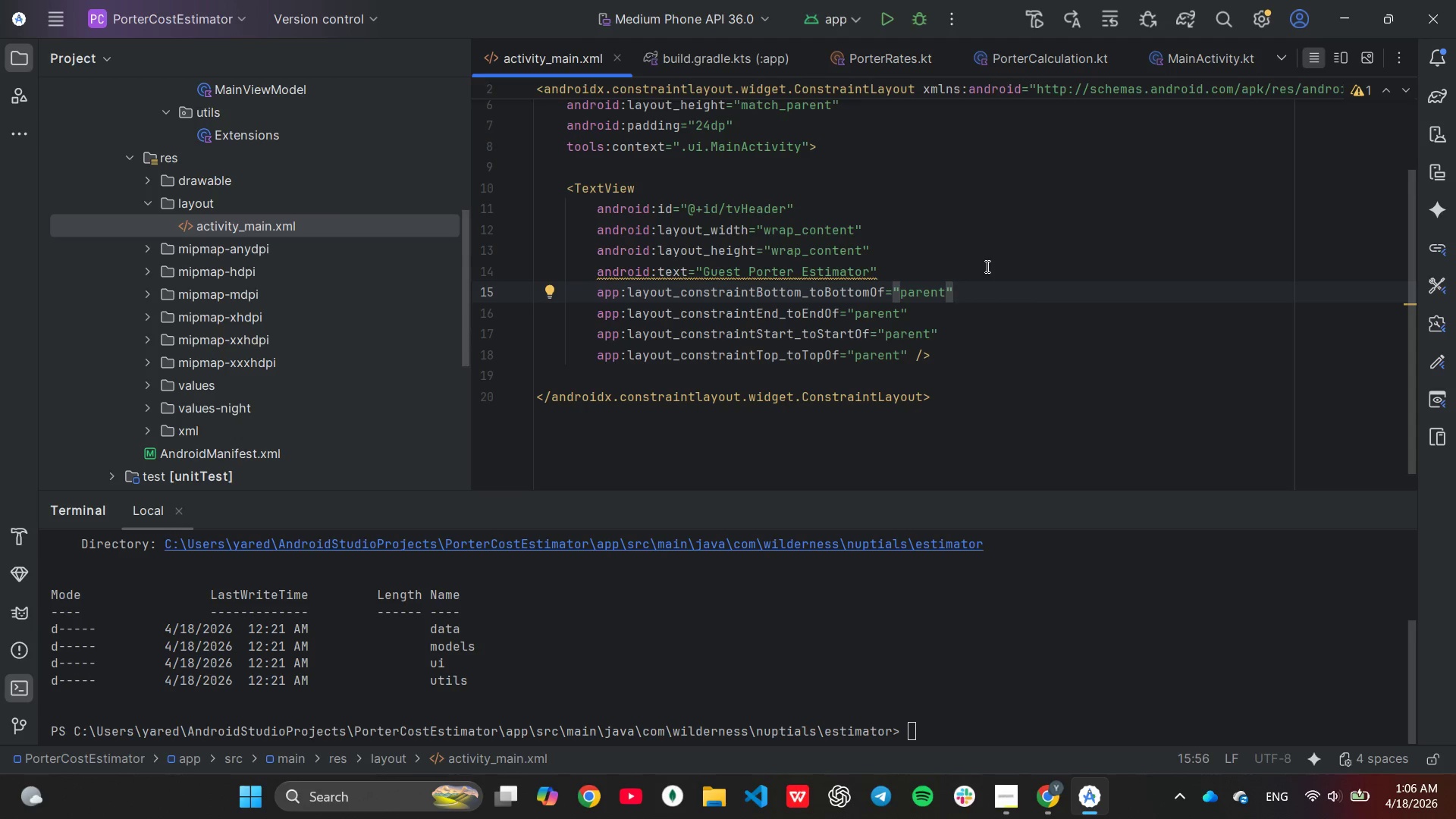 
key(Enter)
 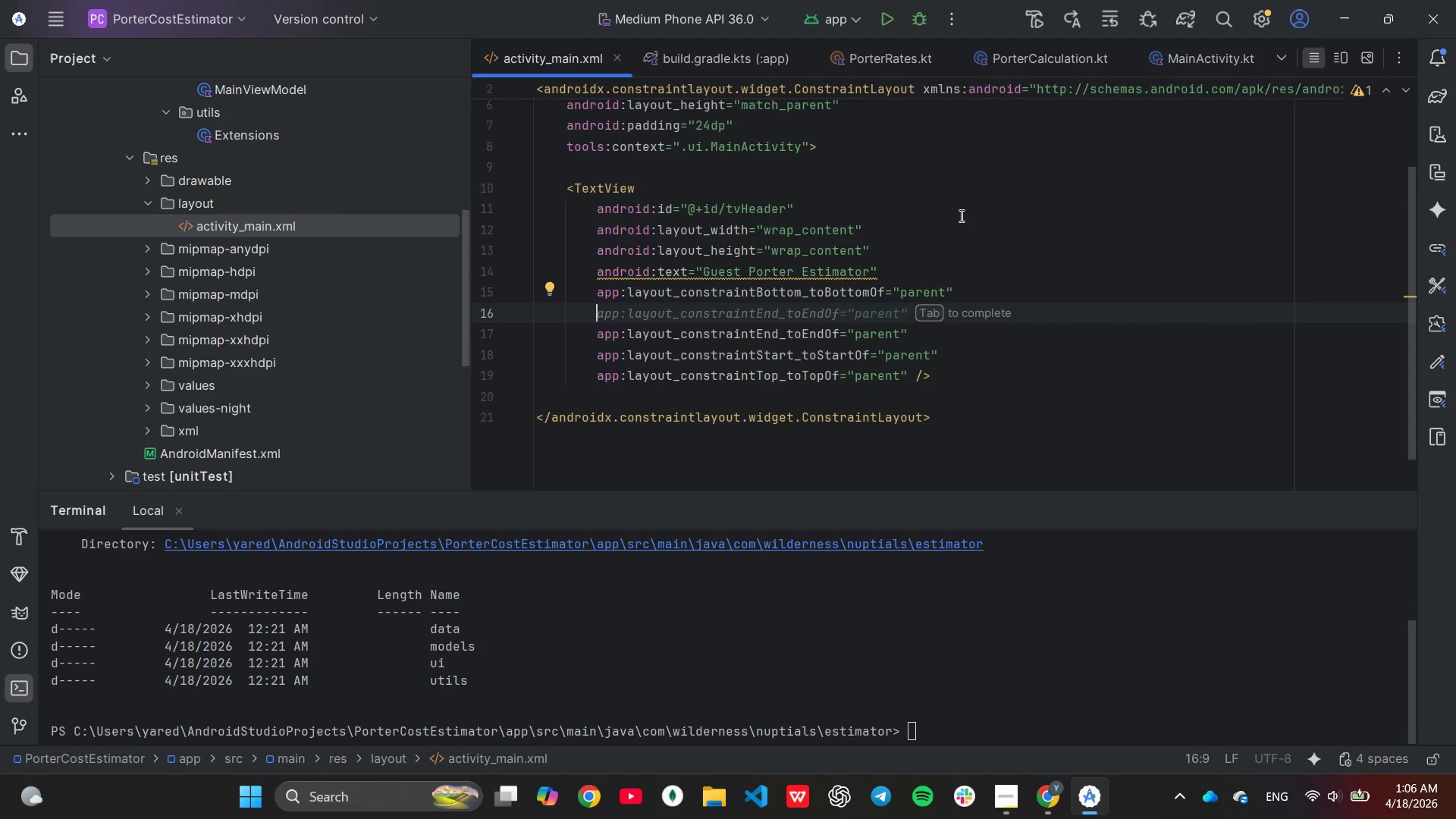 
type(and)
 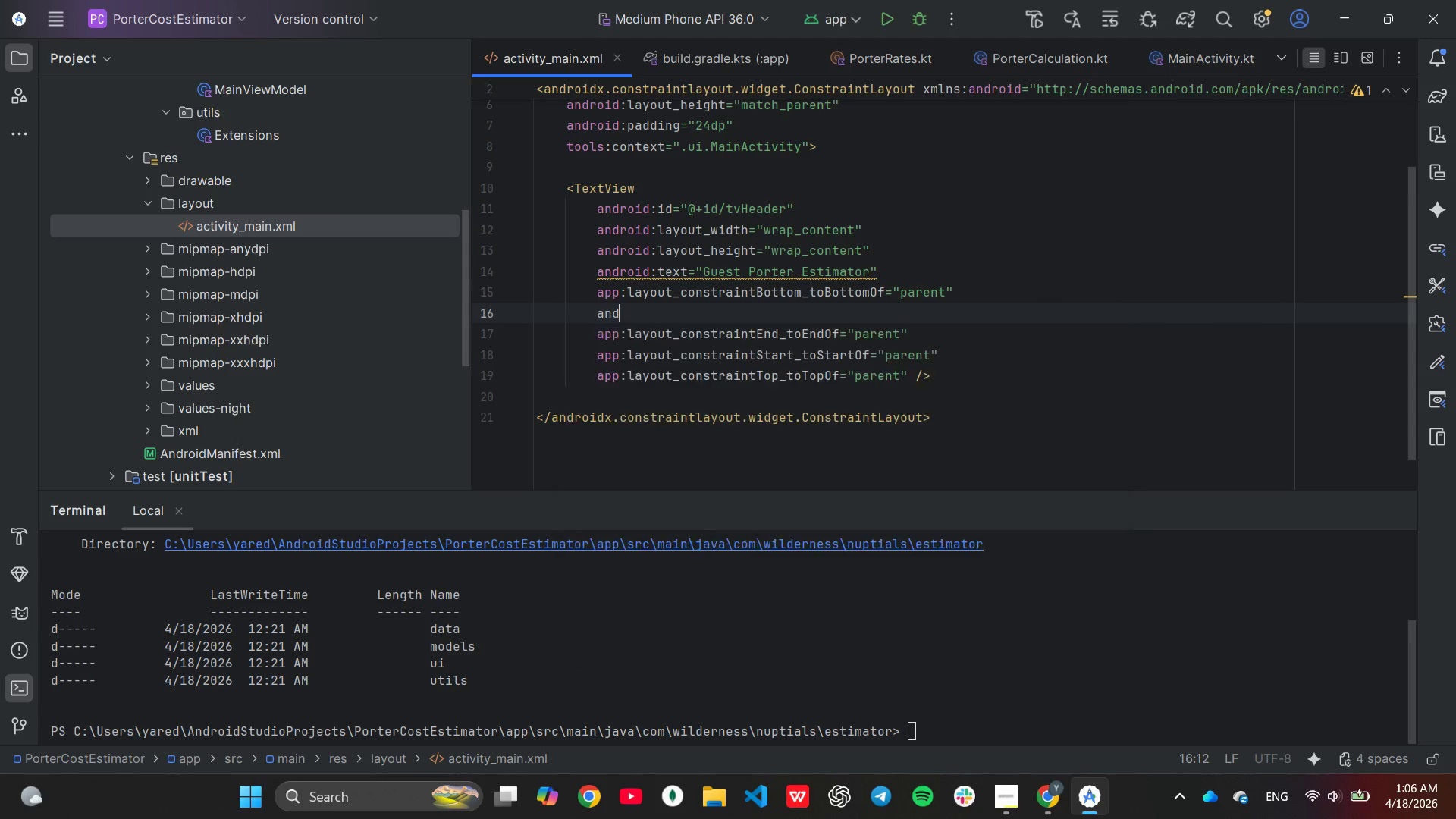 
key(Enter)
 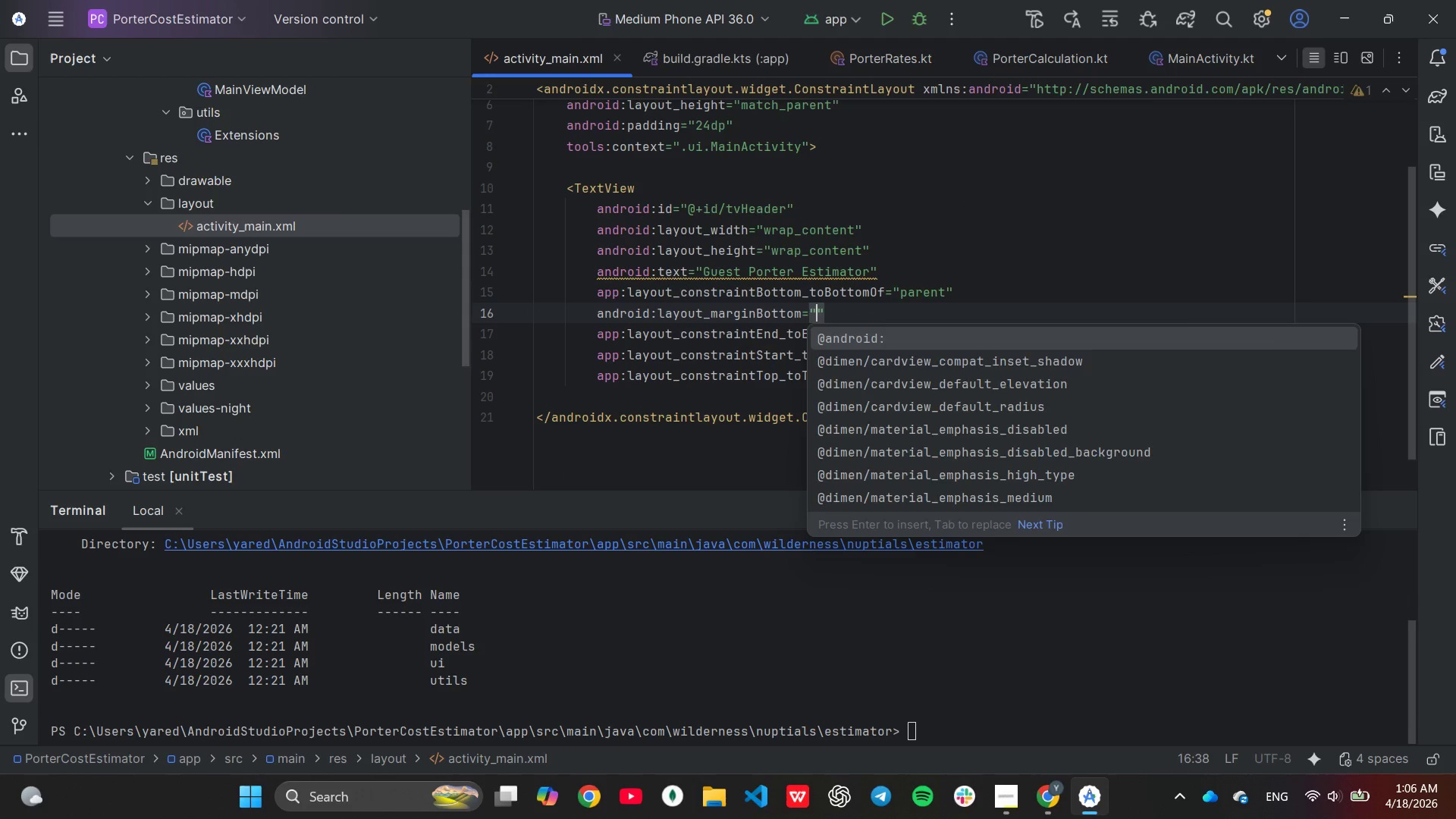 
hold_key(key=Backspace, duration=1.0)
 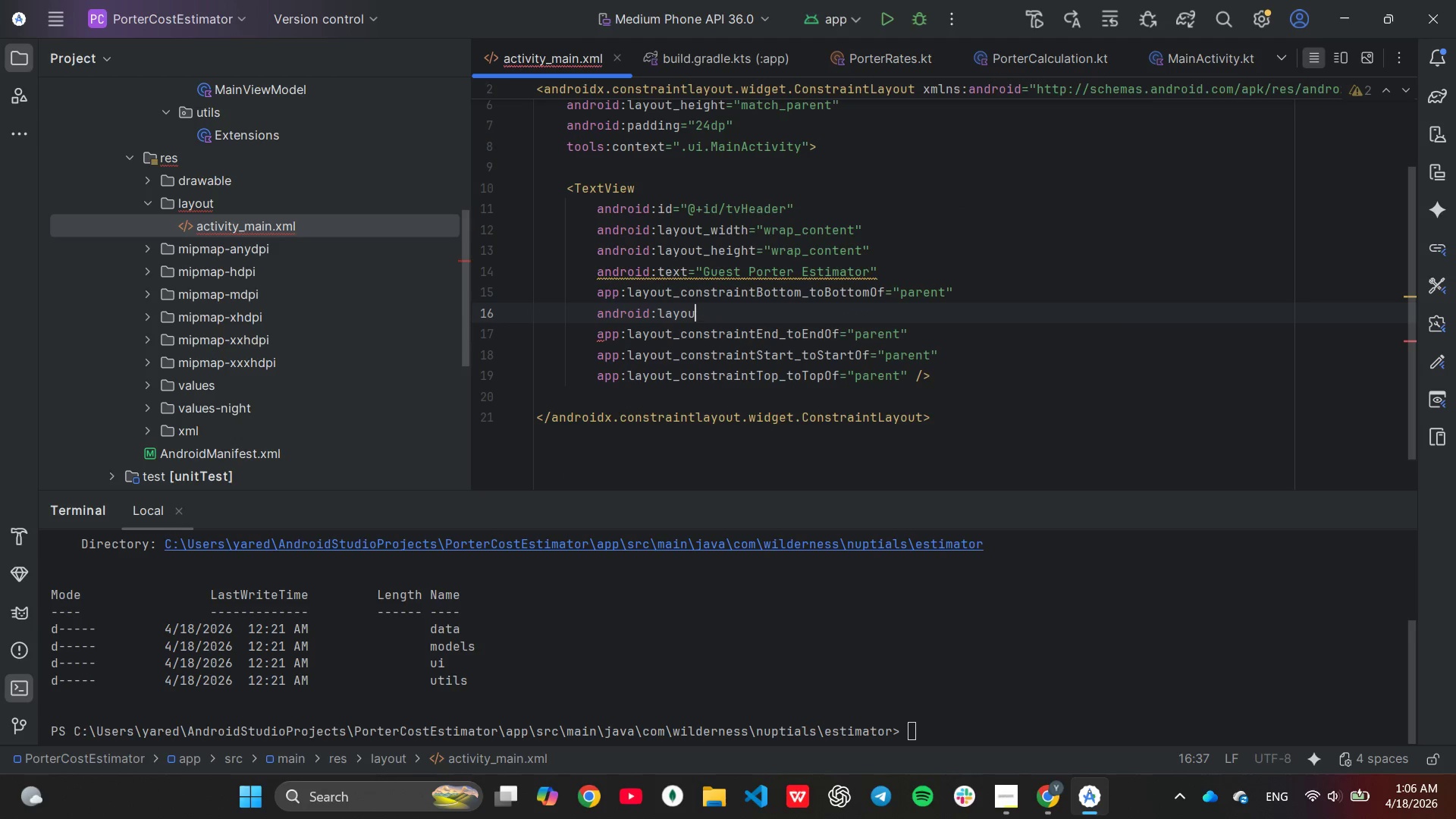 
key(Backspace)
key(Backspace)
key(Backspace)
key(Backspace)
key(Backspace)
type(tes)
 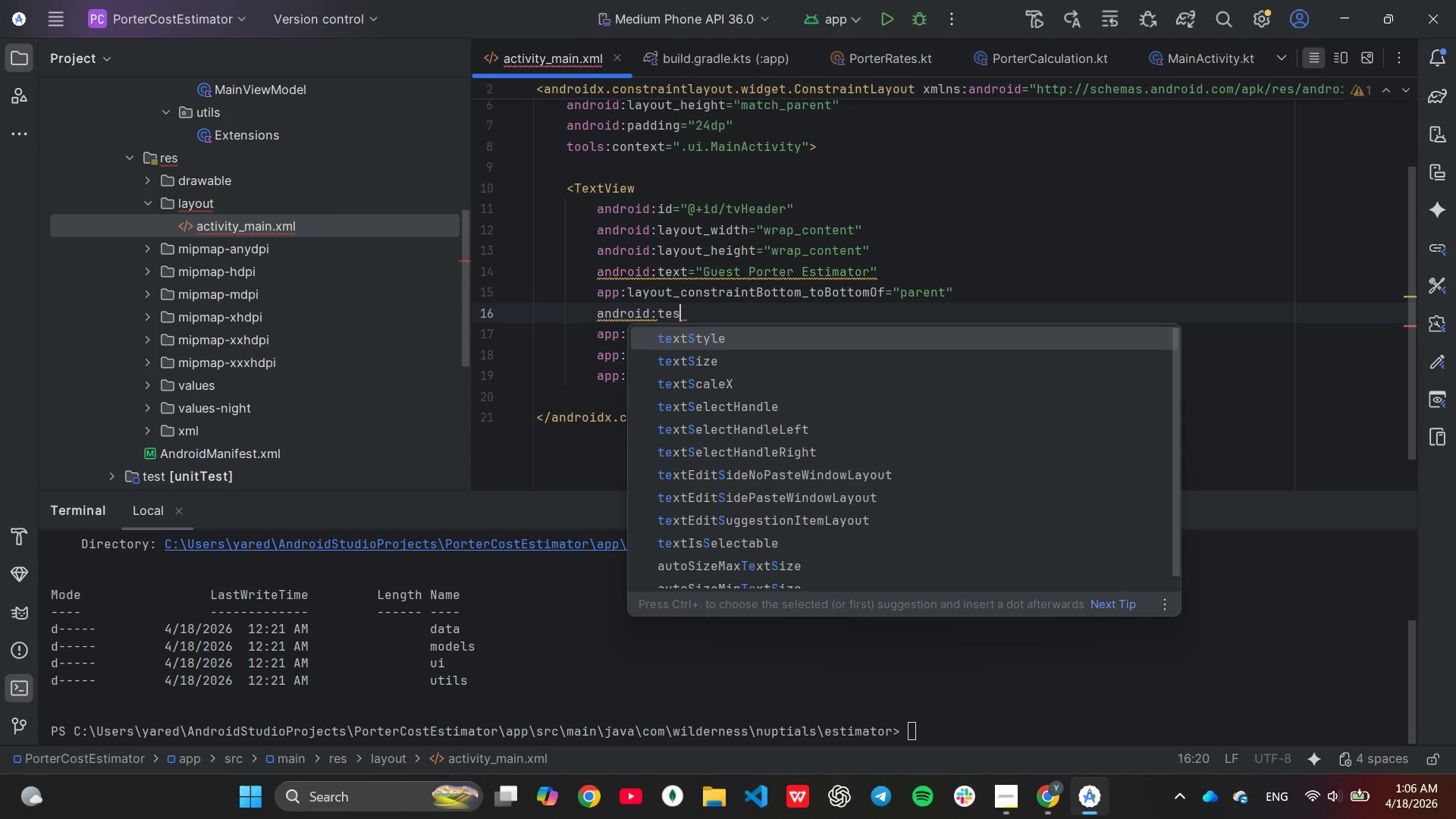 
key(ArrowDown)
 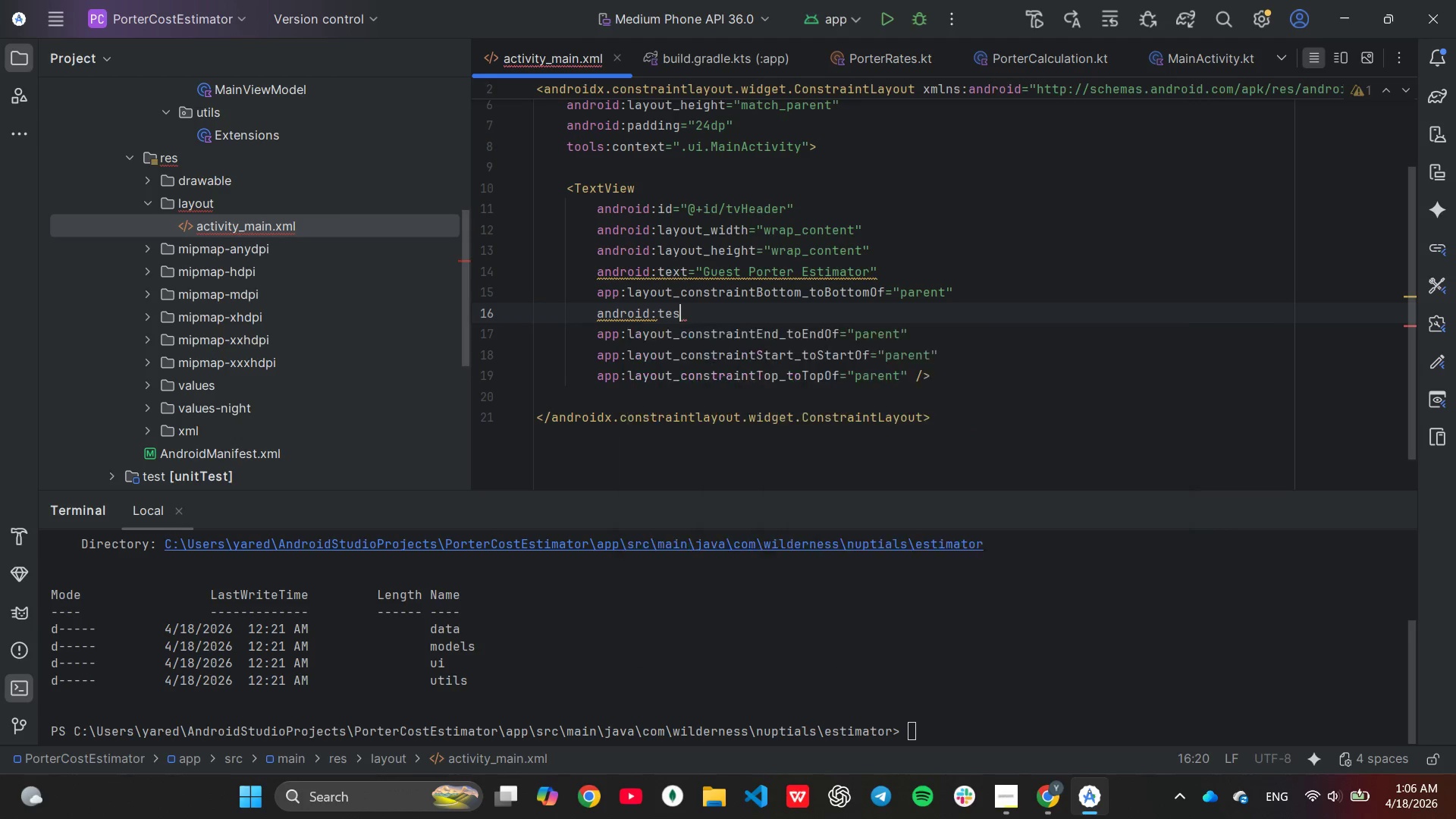 
key(Enter)
 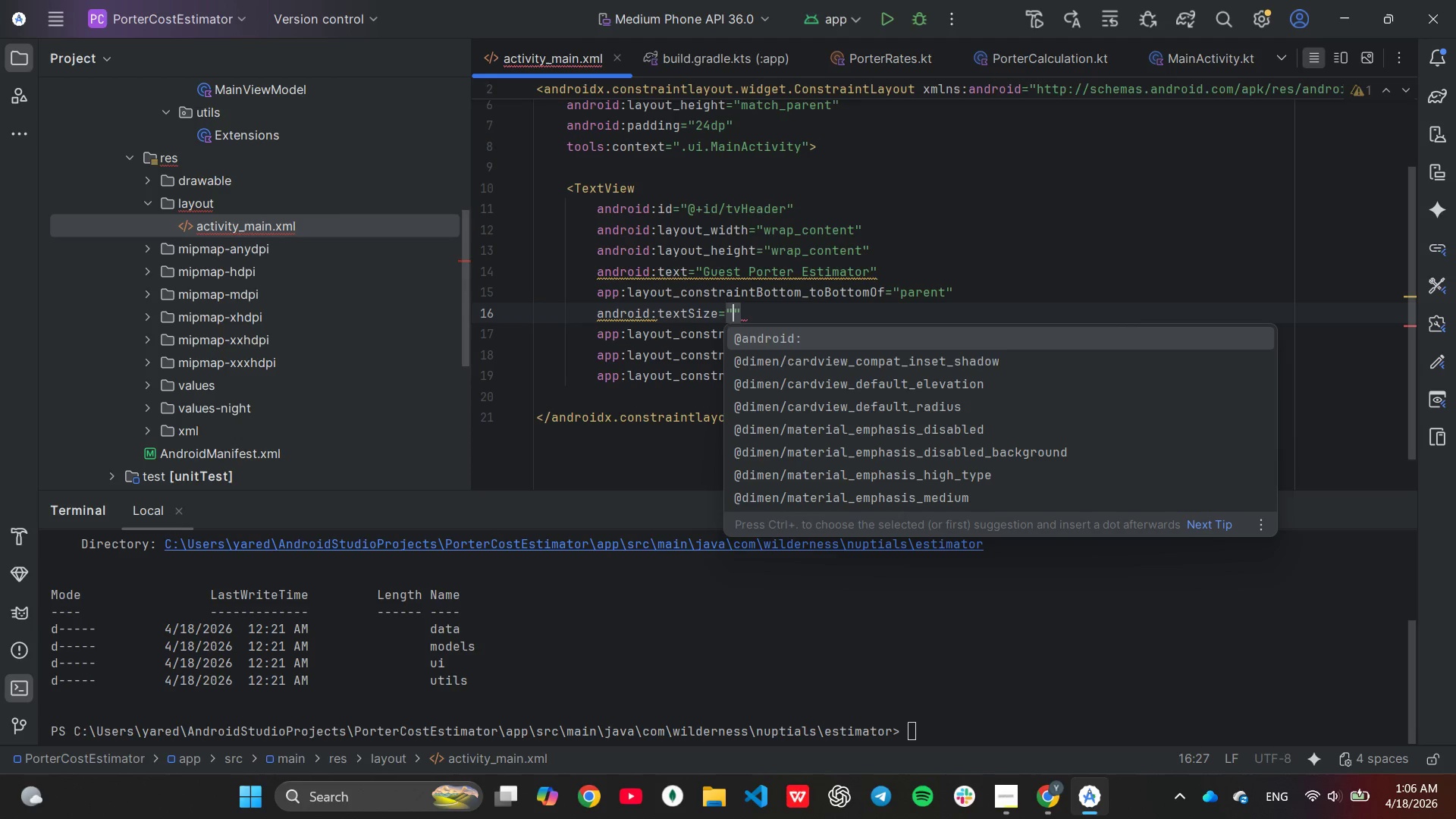 
type(24sp)
 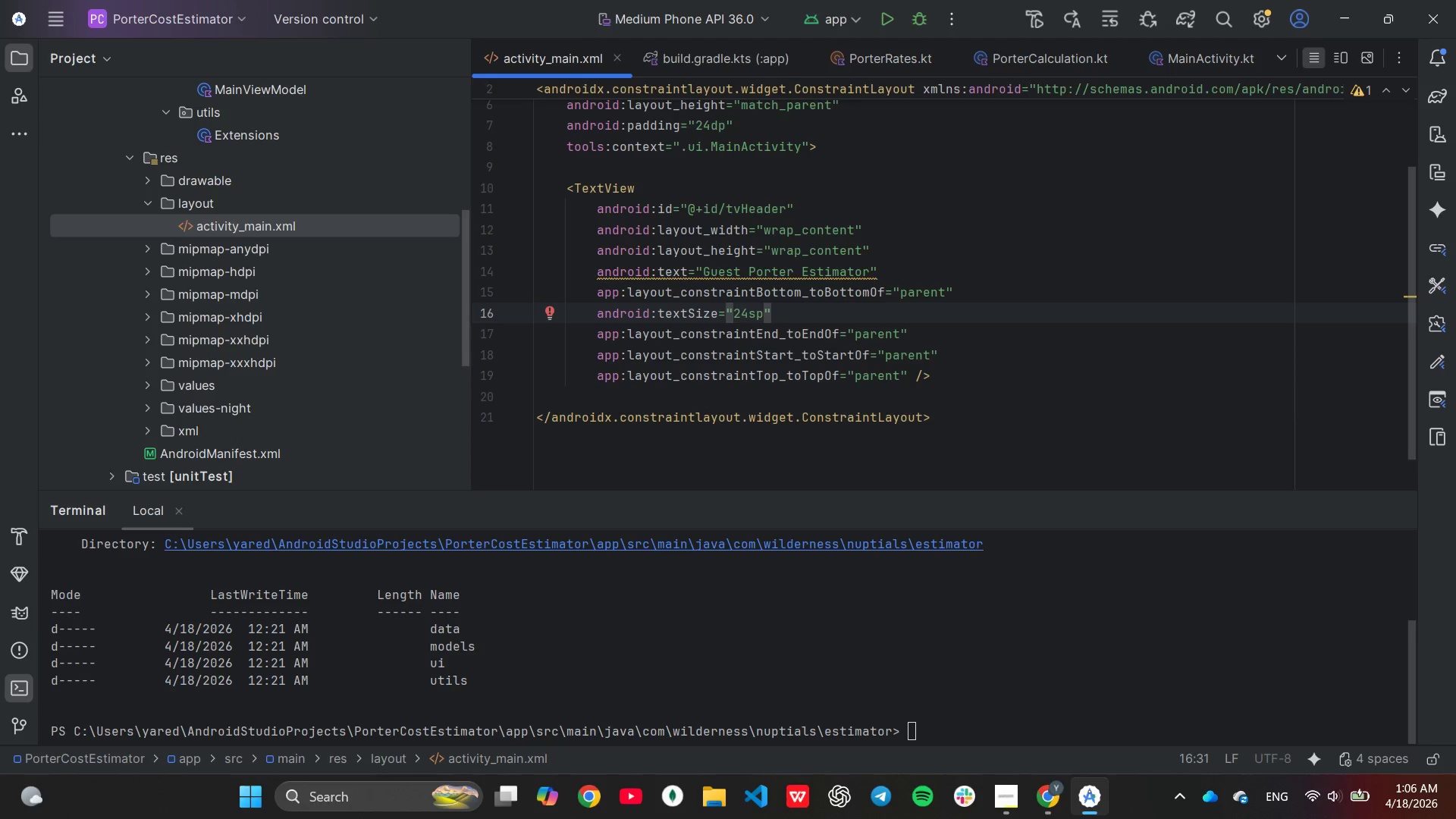 
key(ArrowRight)
 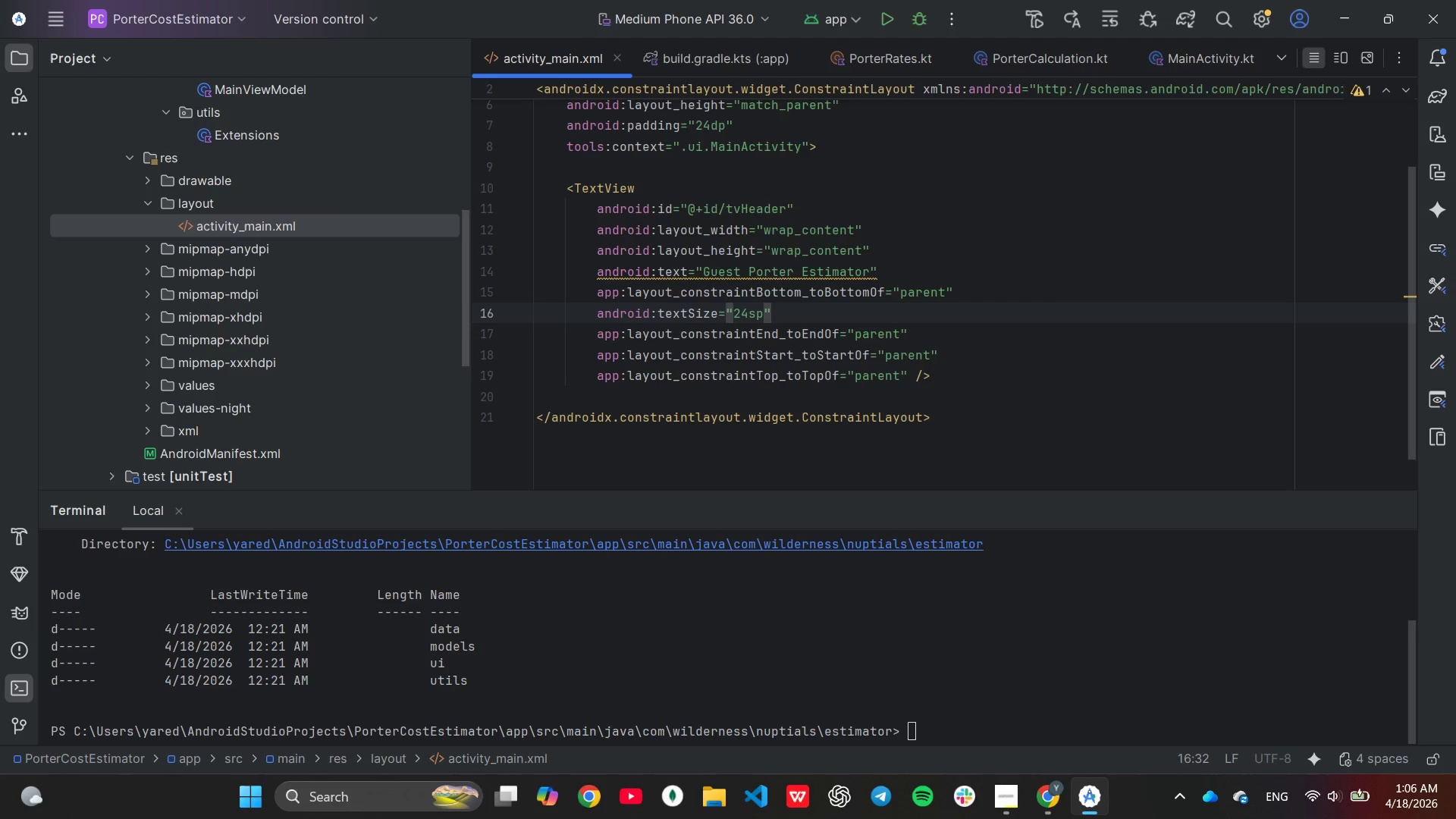 
key(Enter)
 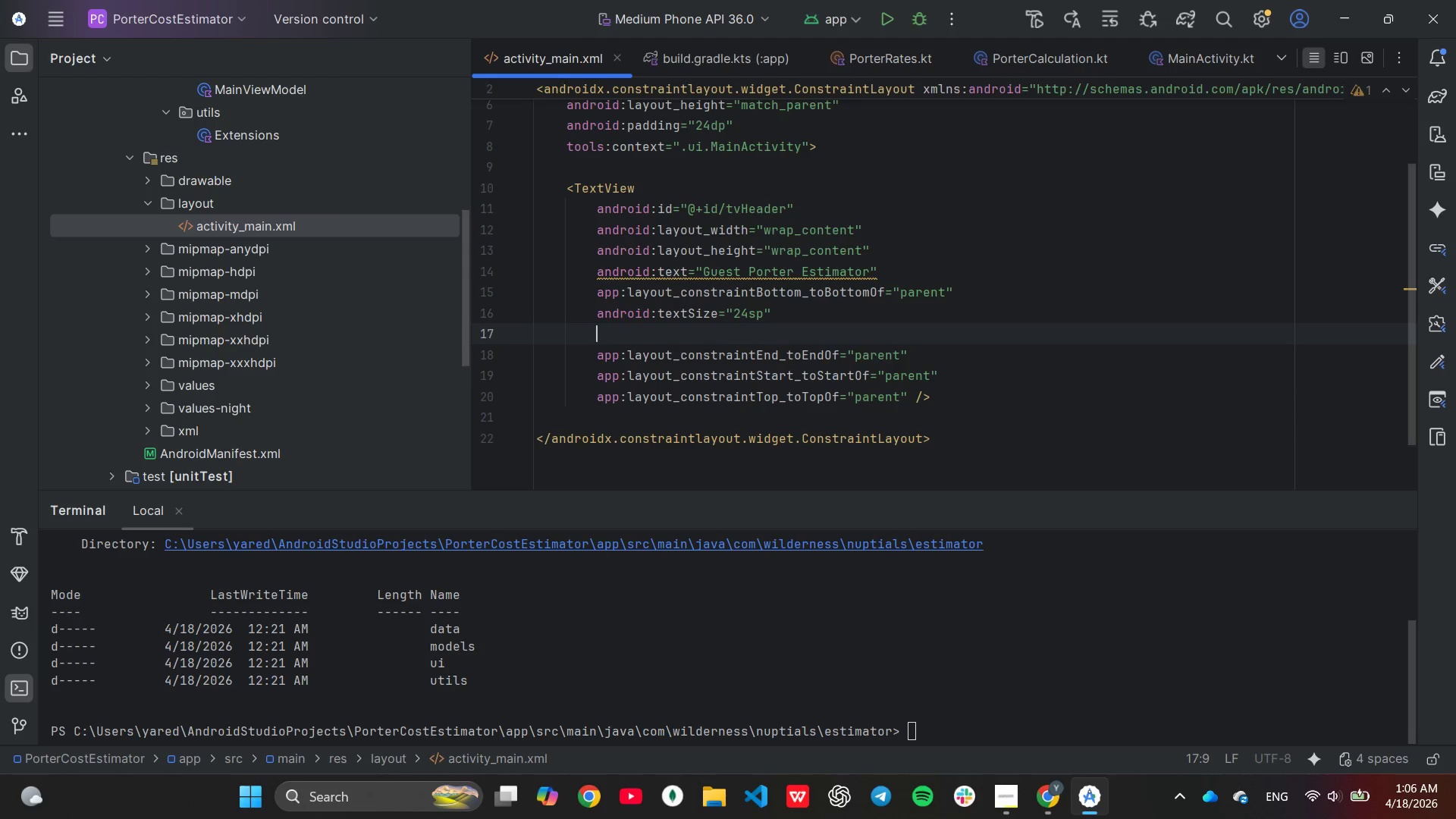 
type(am)
 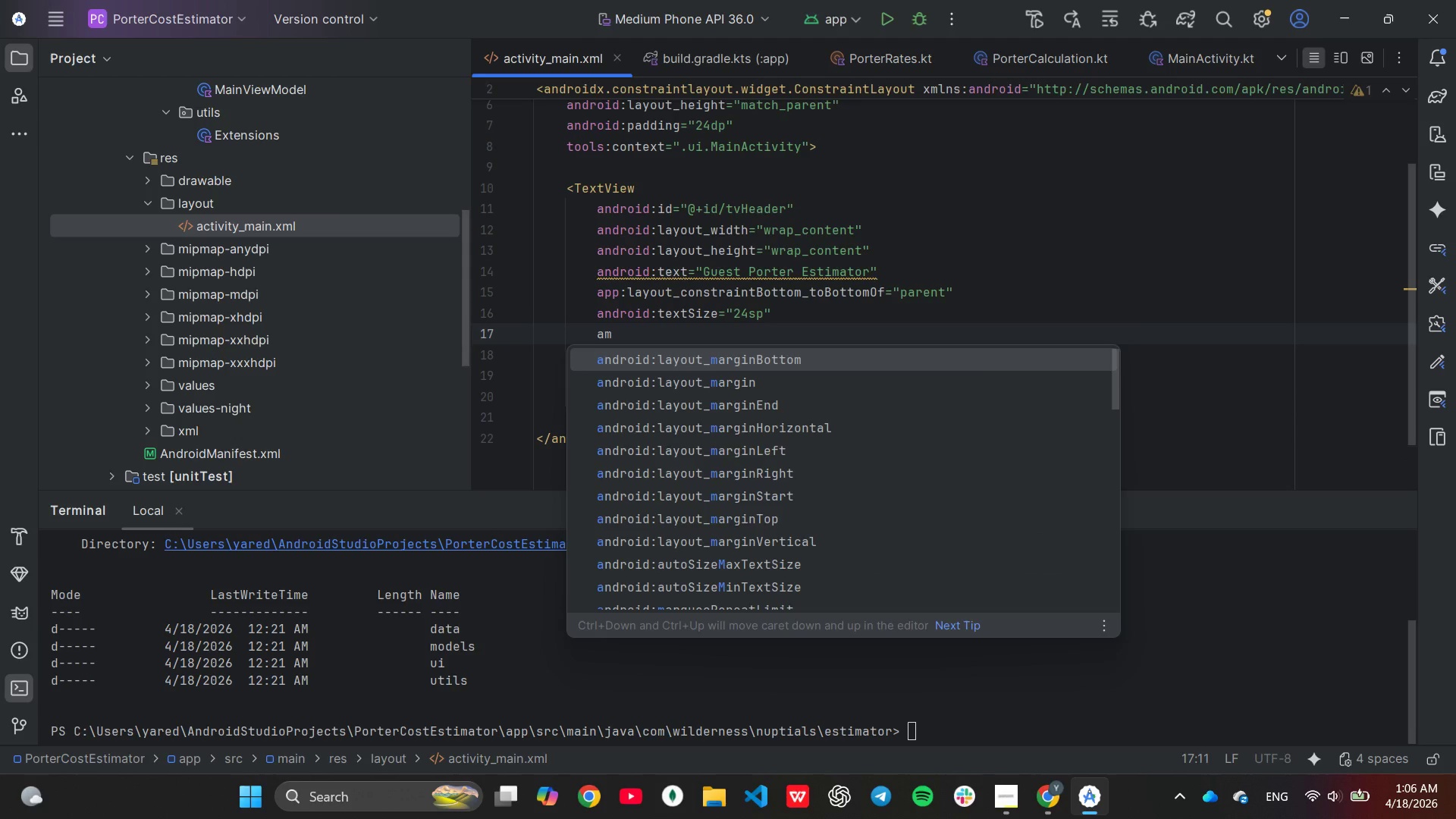 
key(Enter)
 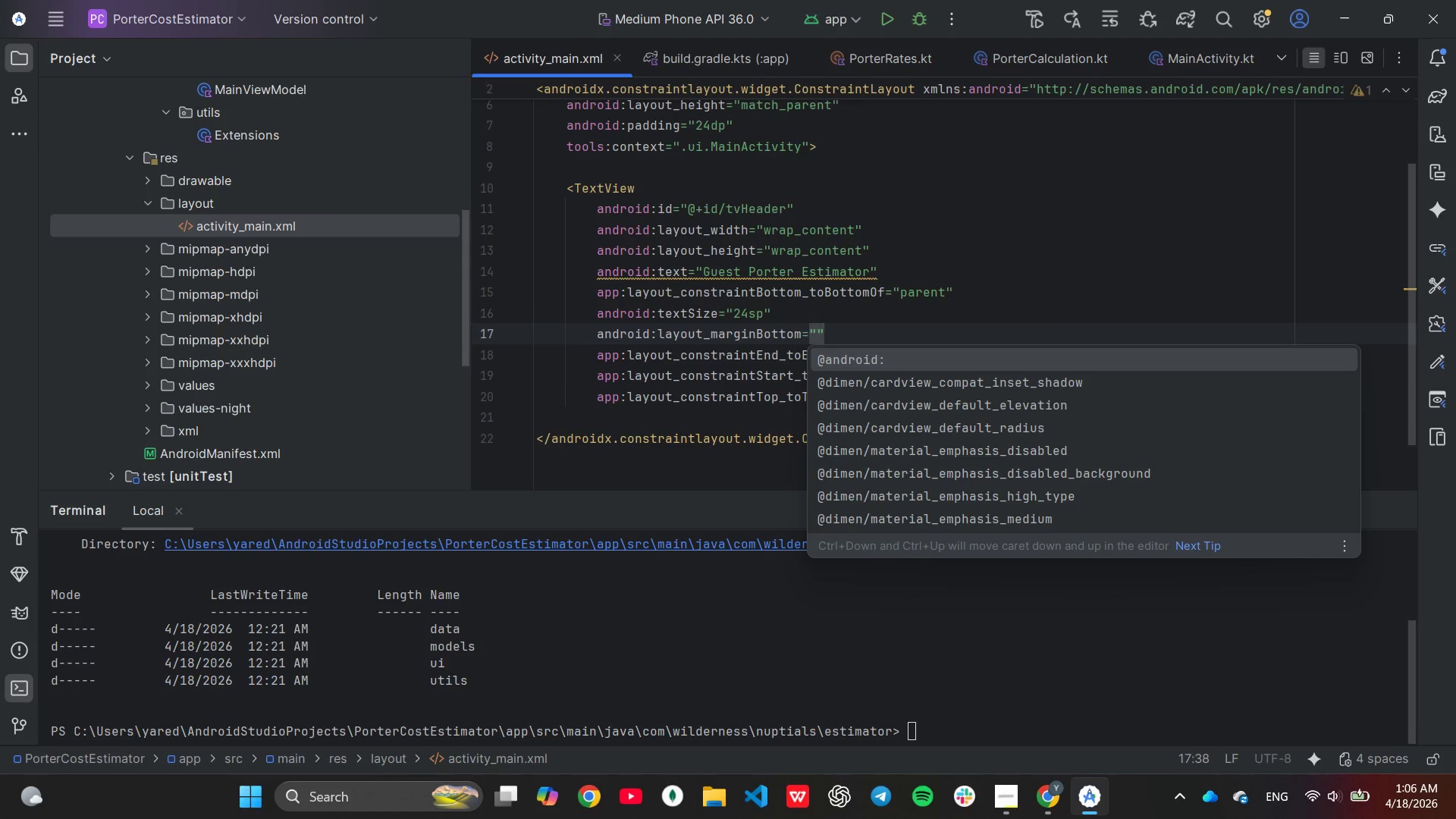 
hold_key(key=Backspace, duration=1.16)
 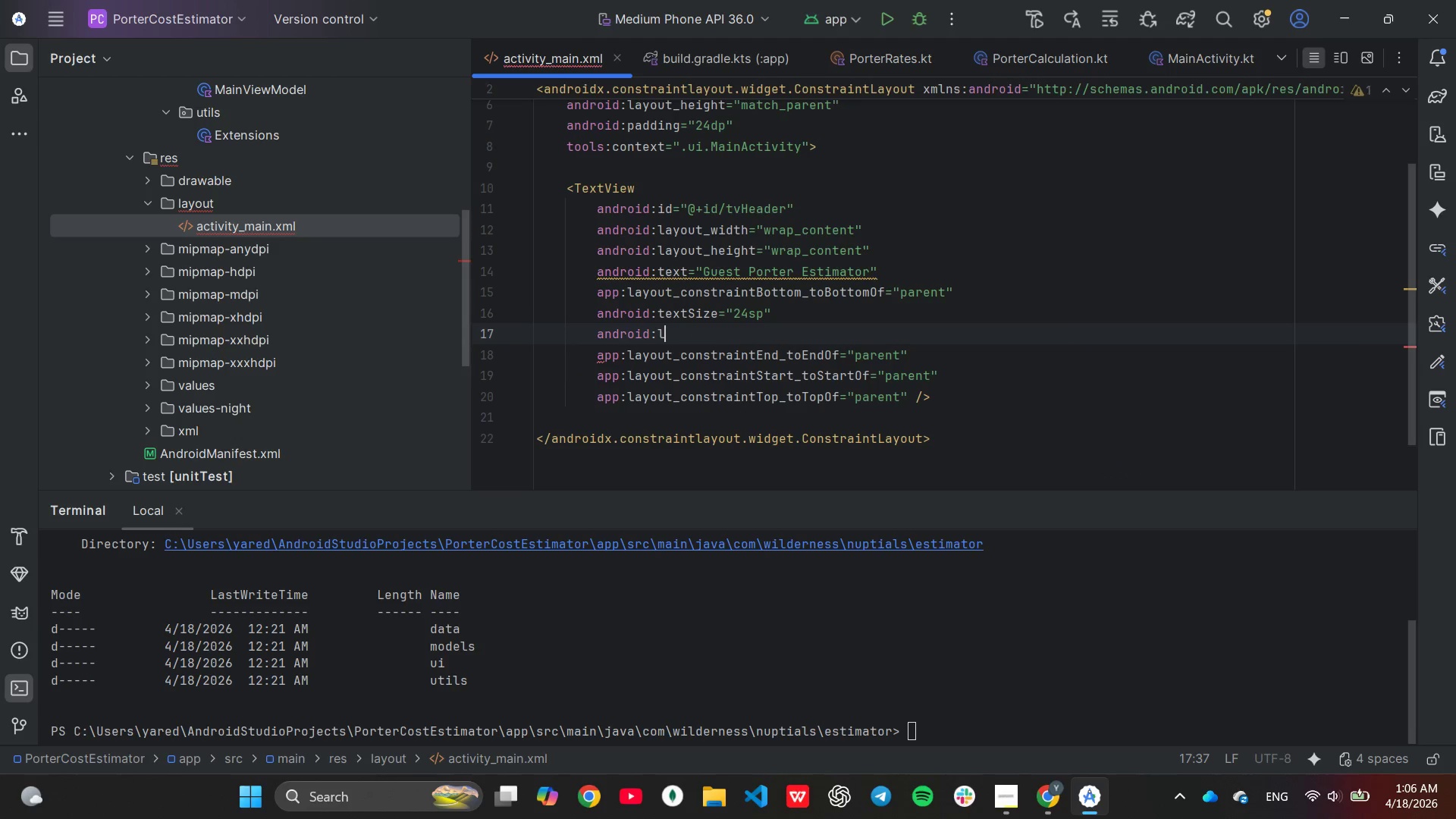 
key(Backspace)
type(te)
 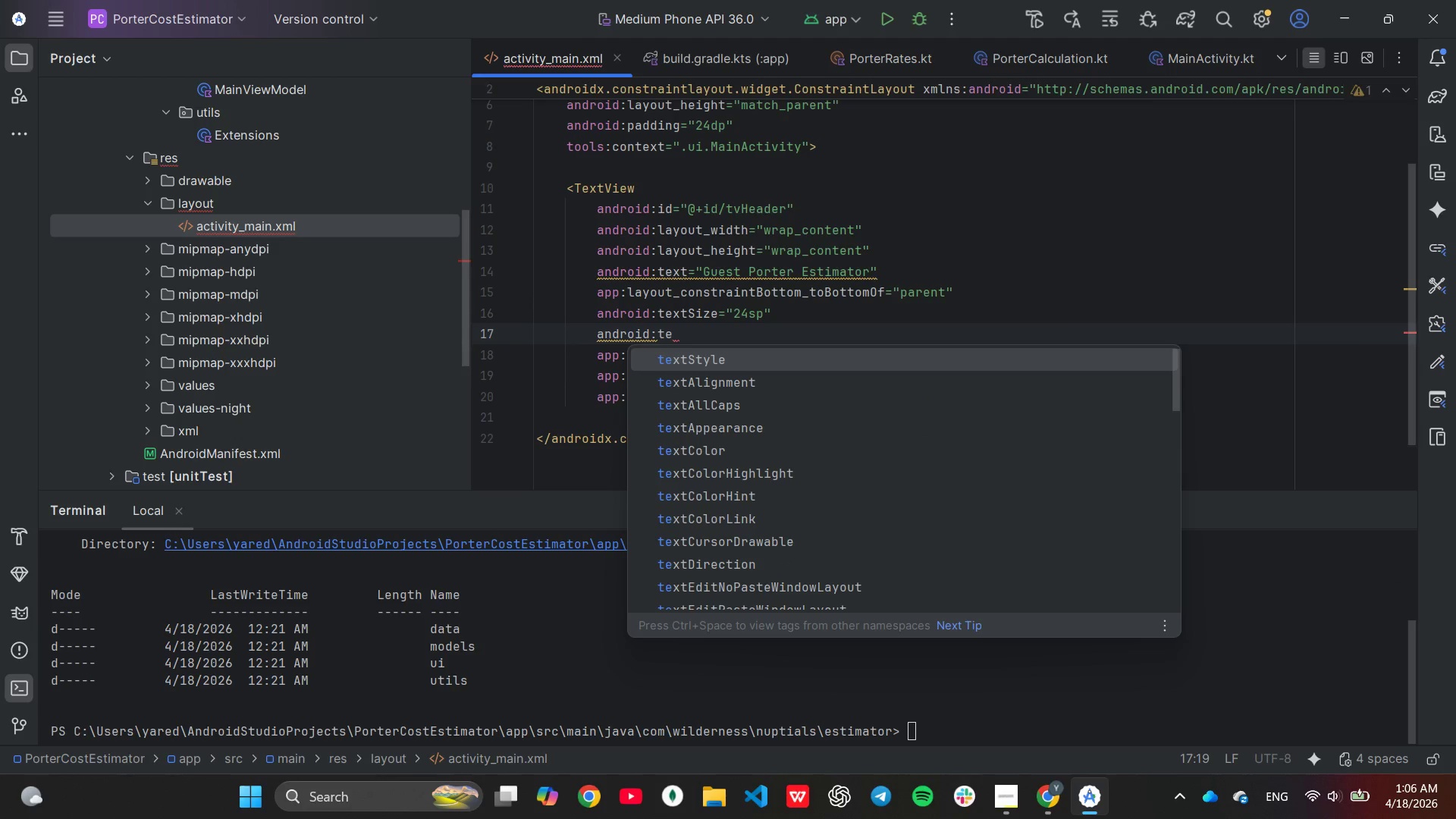 
key(Enter)
 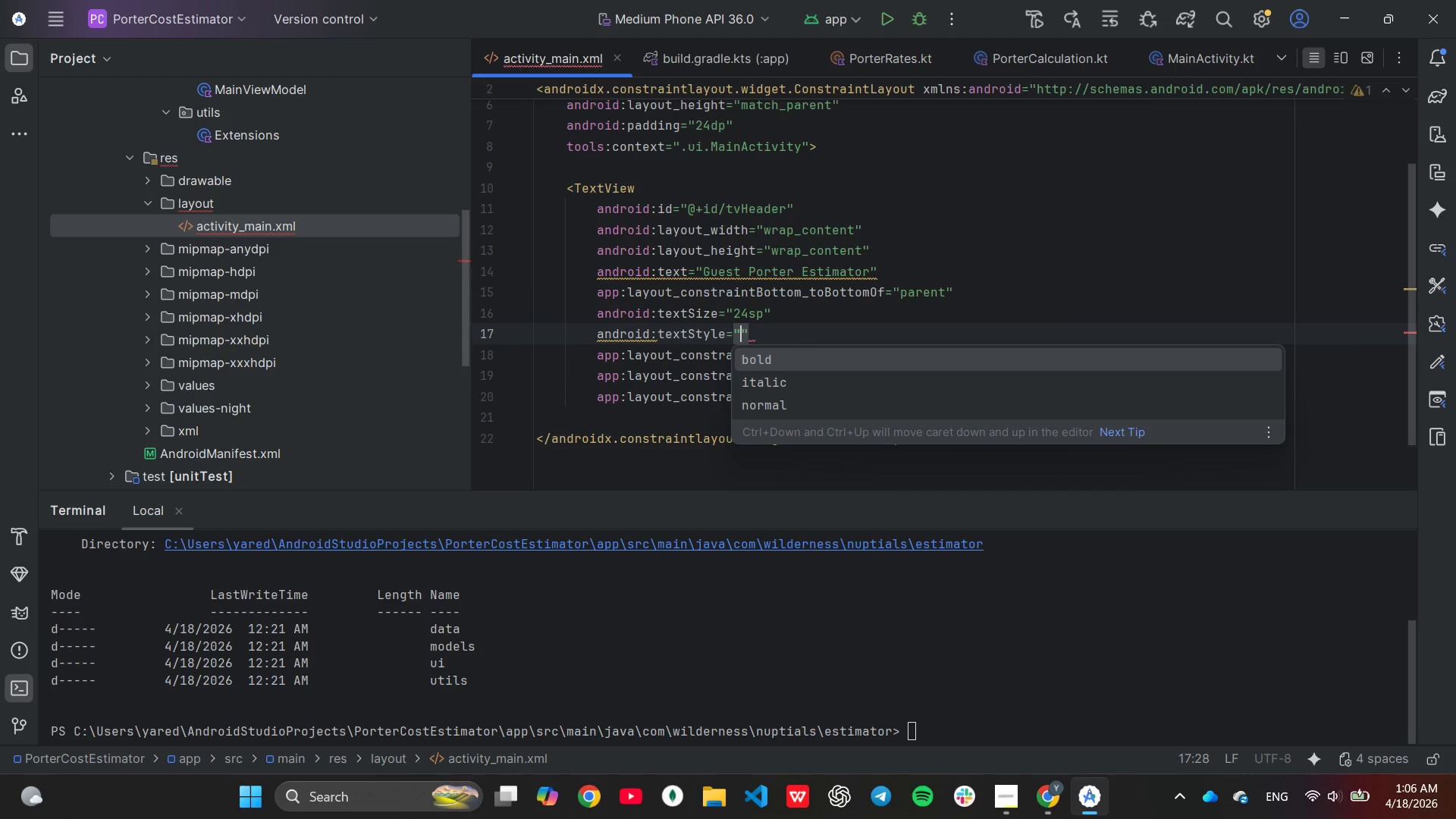 
type(bo)
 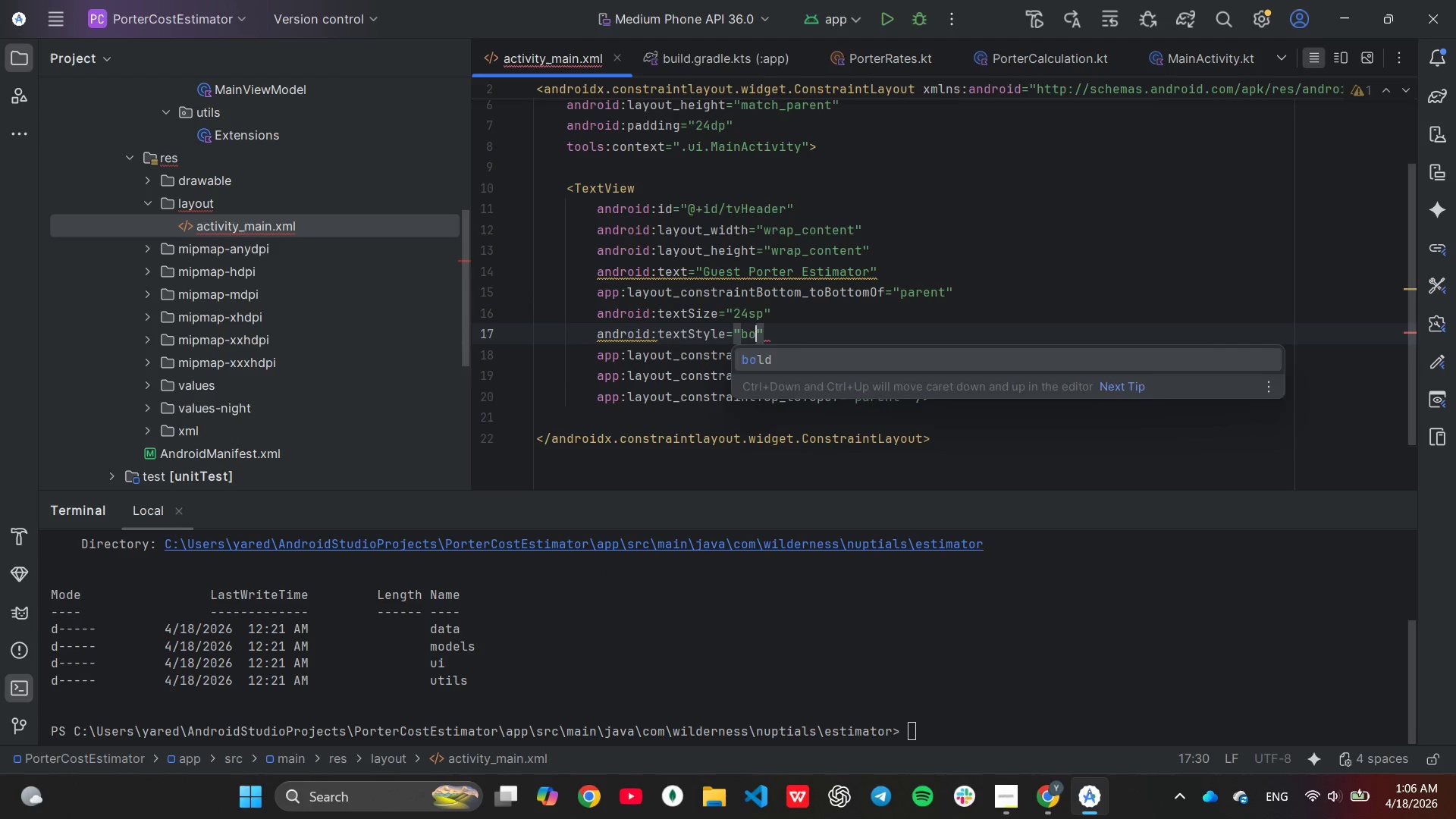 
key(Enter)
 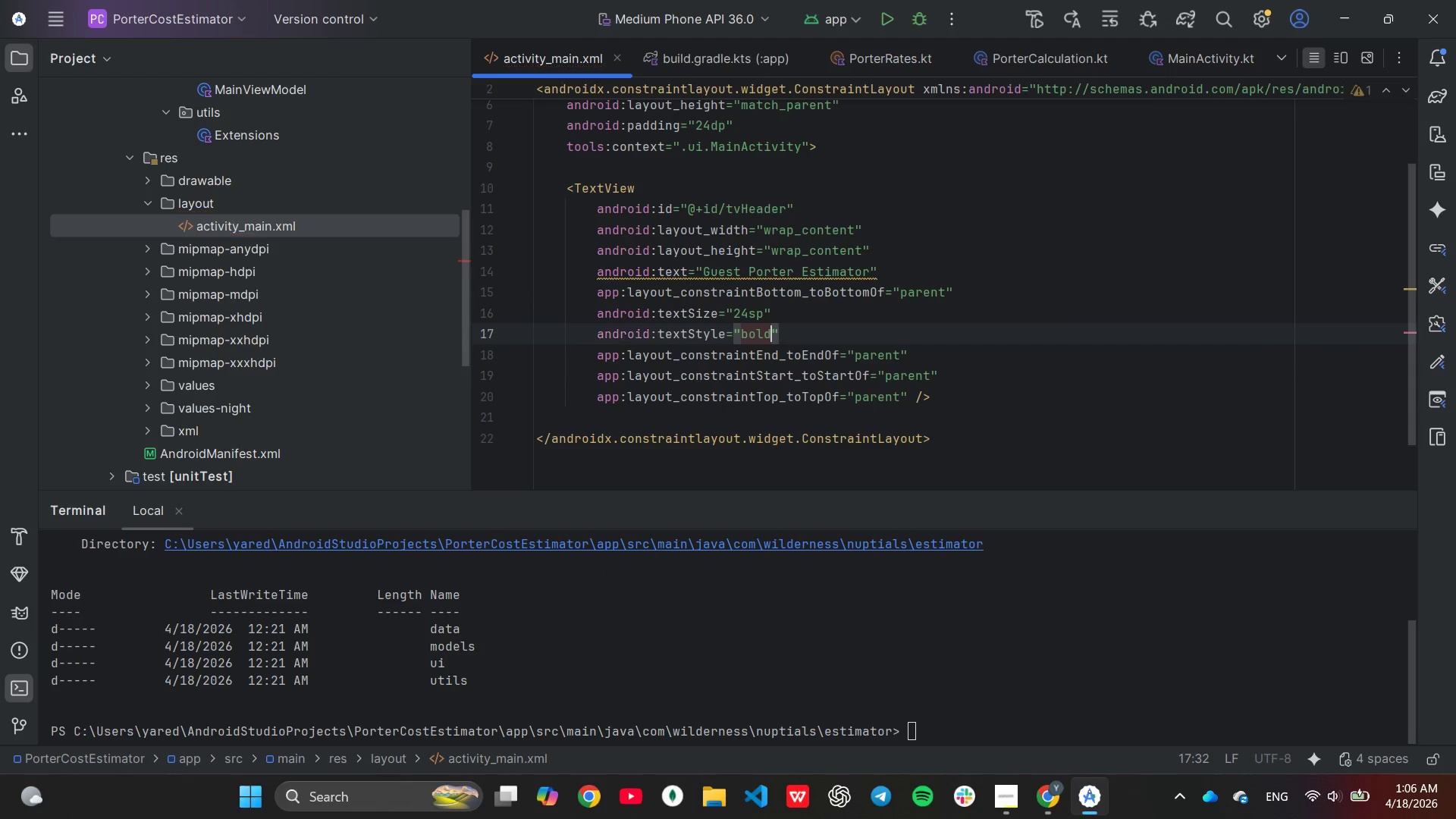 
key(ArrowRight)
 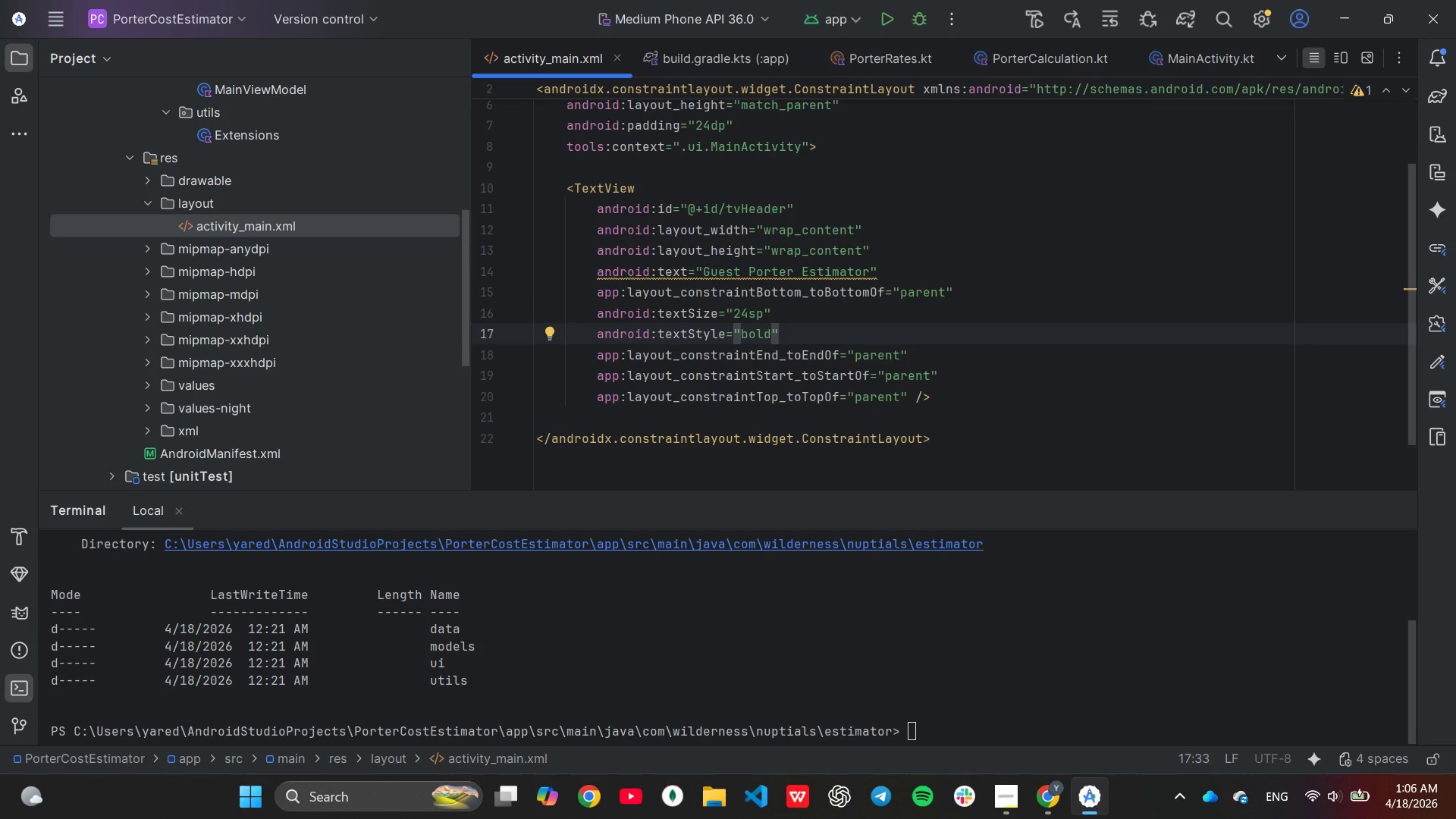 
key(ArrowDown)
 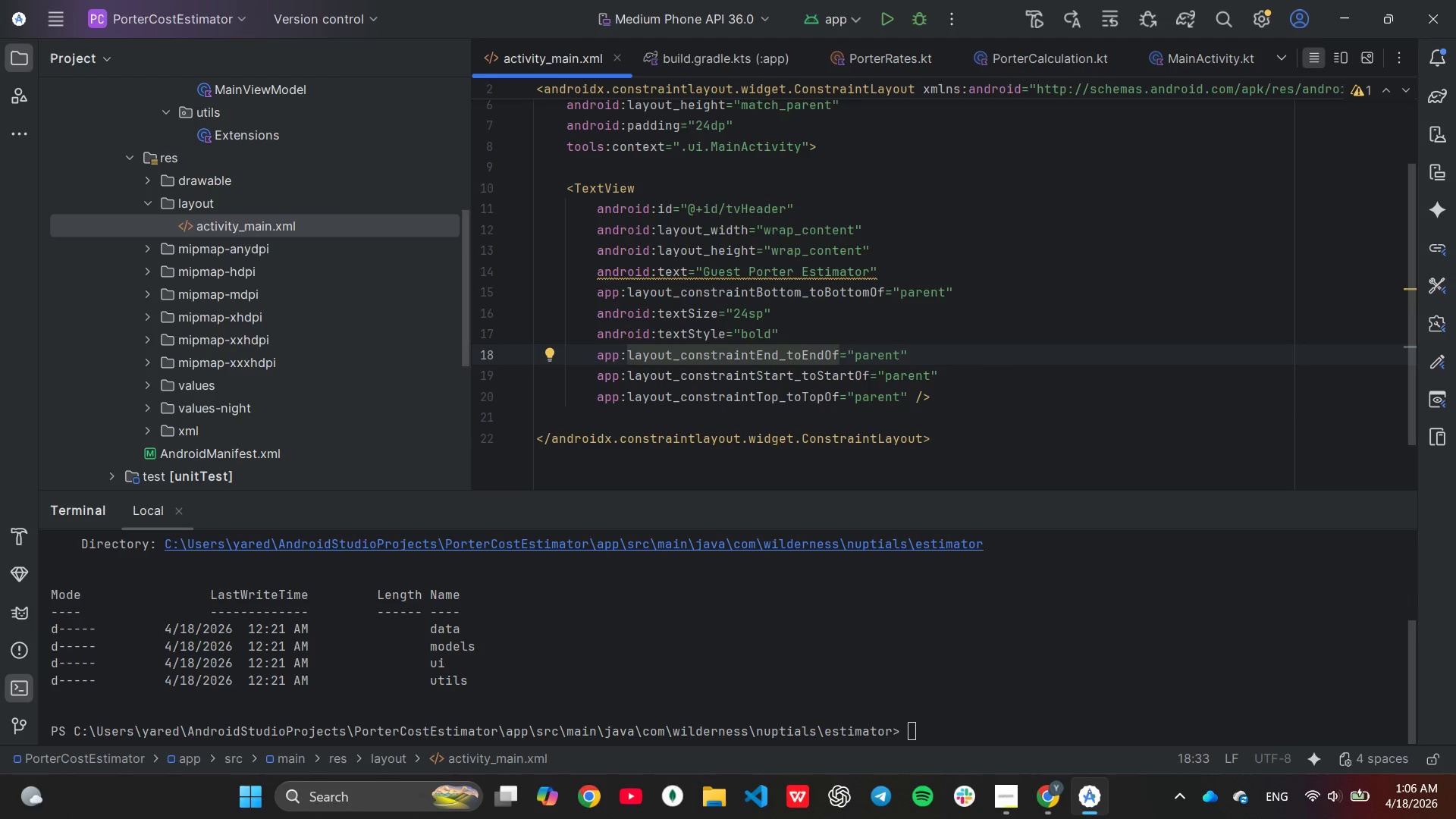 
key(ArrowUp)
 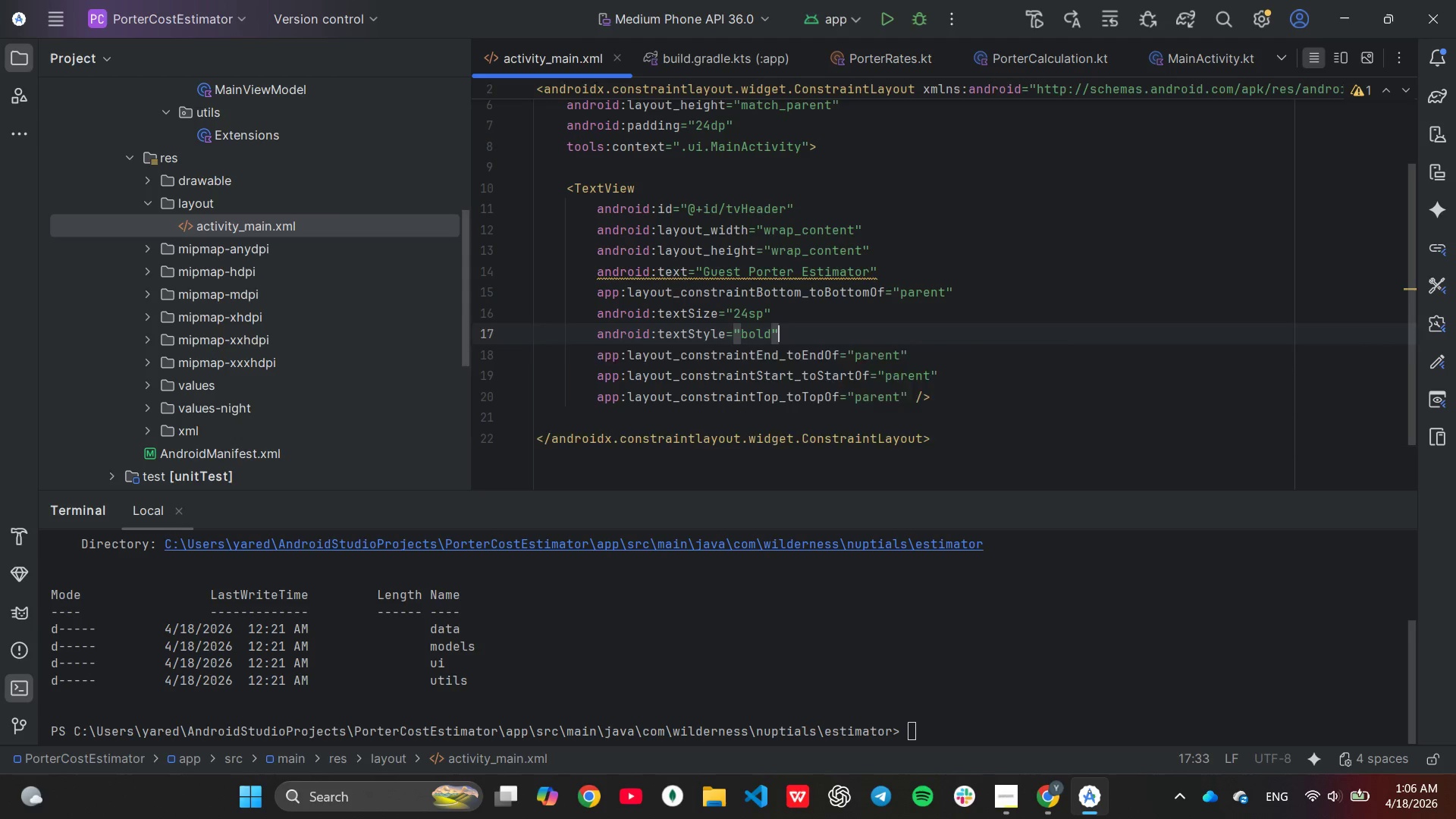 
key(Enter)
 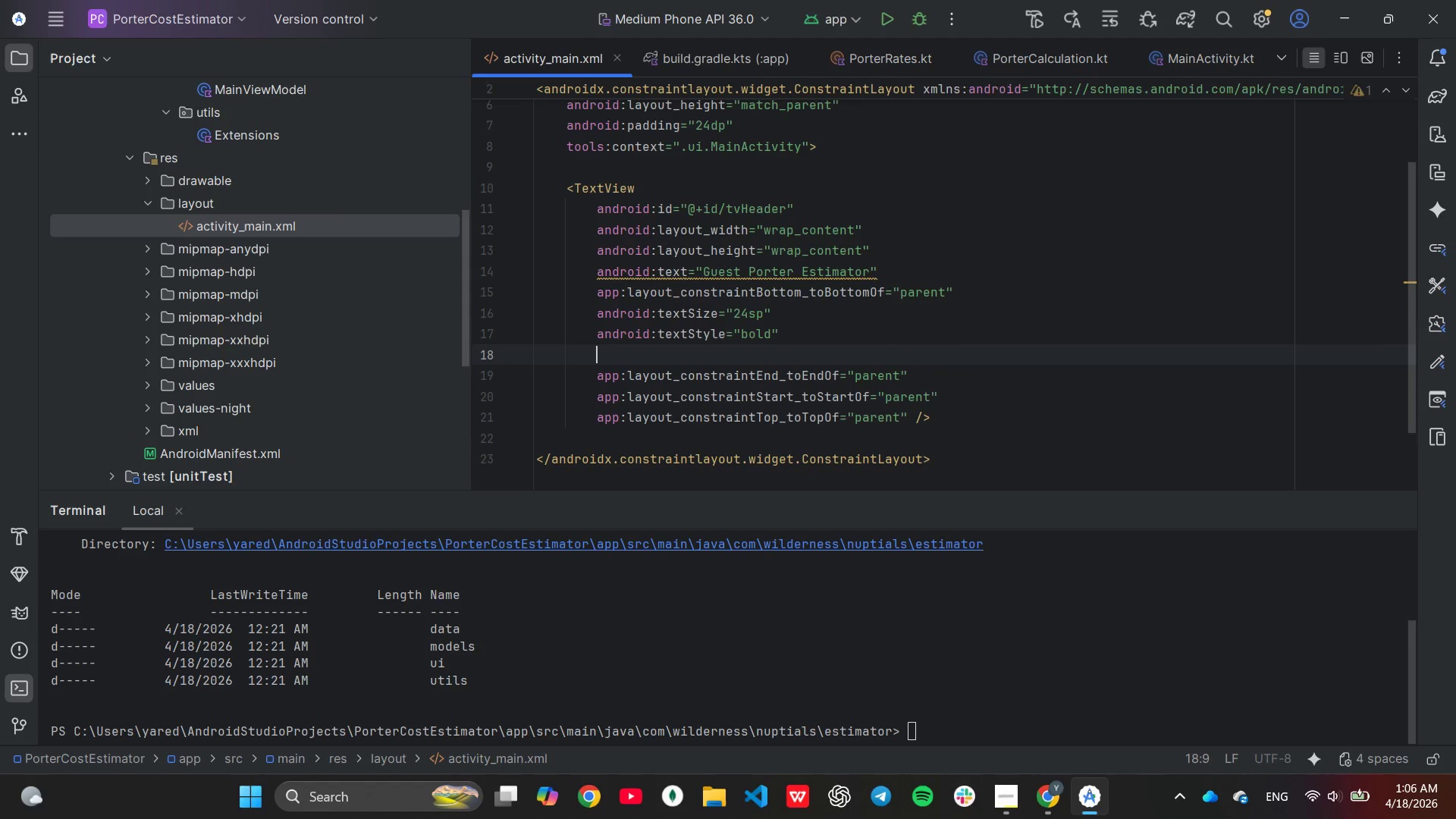 
type(android:te)
 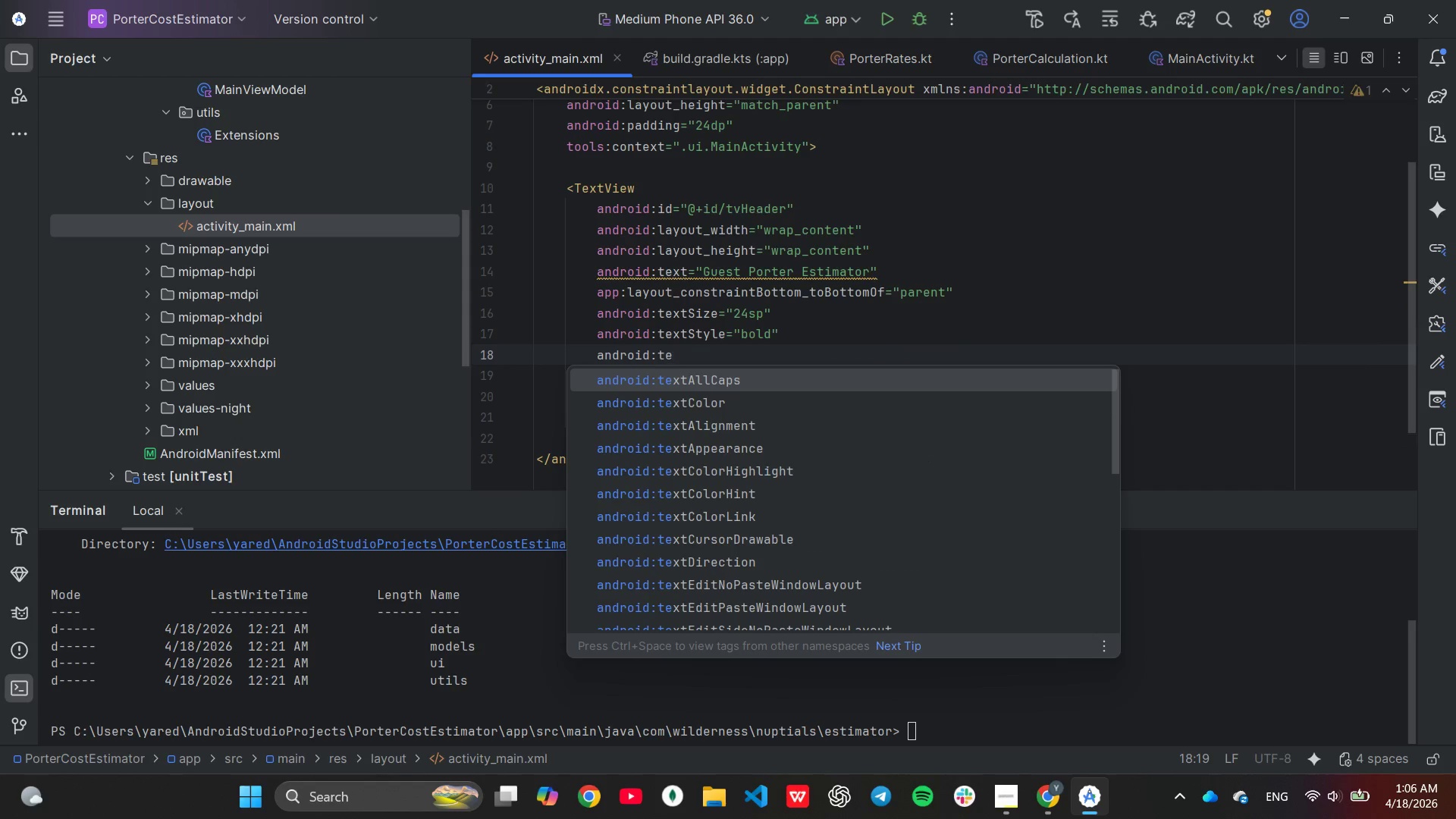 
key(ArrowDown)
 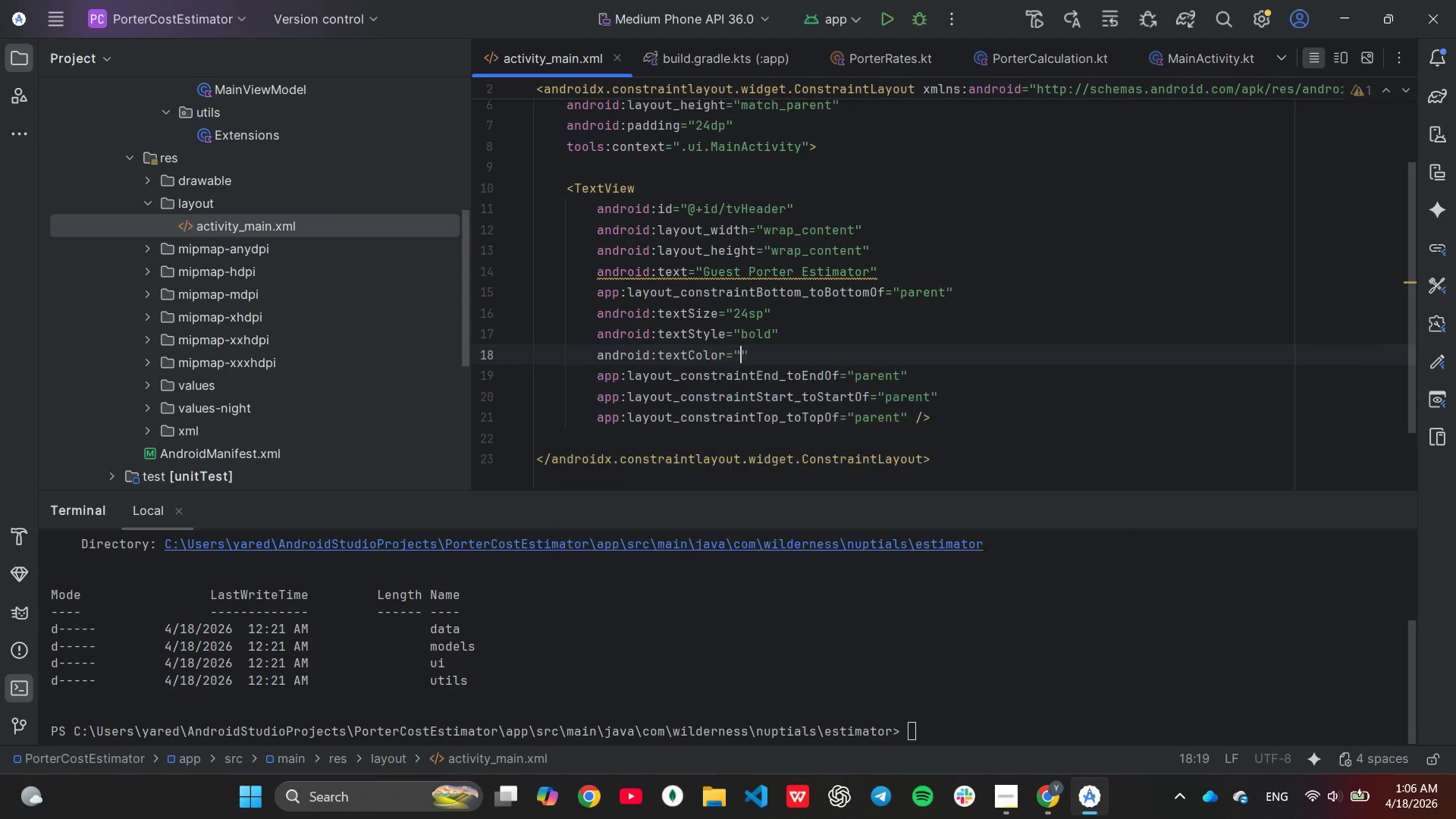 
key(Enter)
 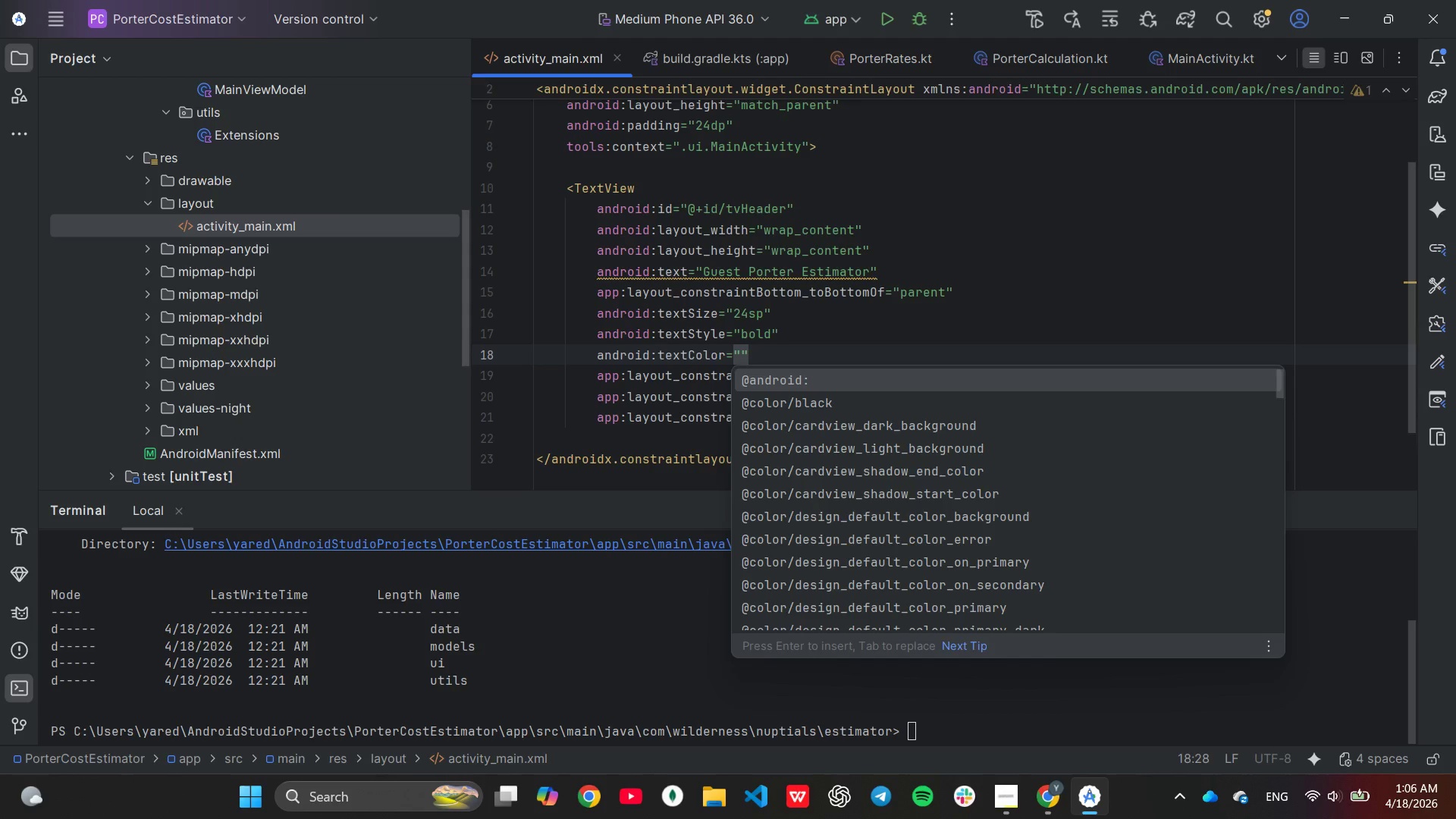 
type(@colo)
 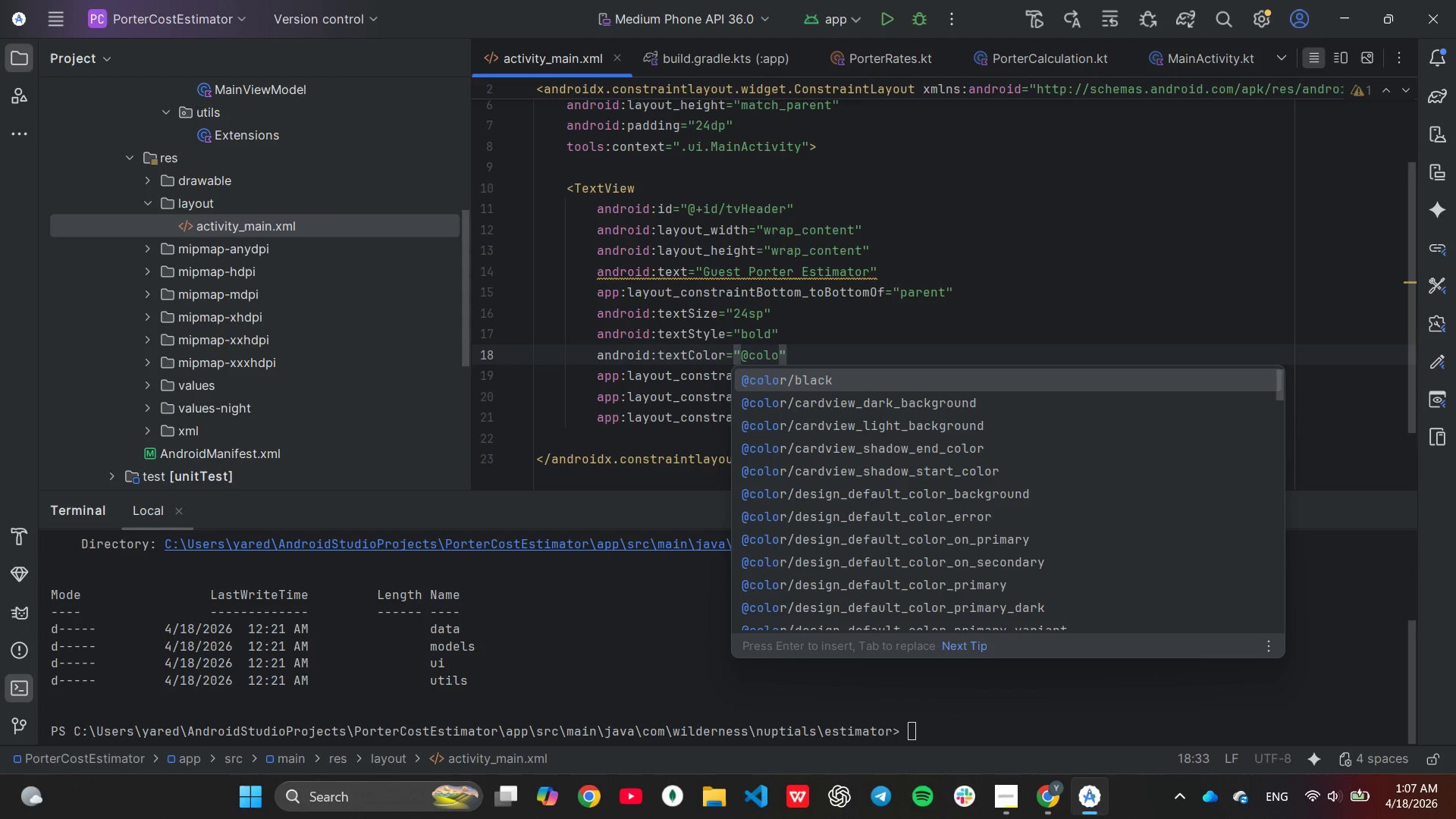 
key(Enter)
 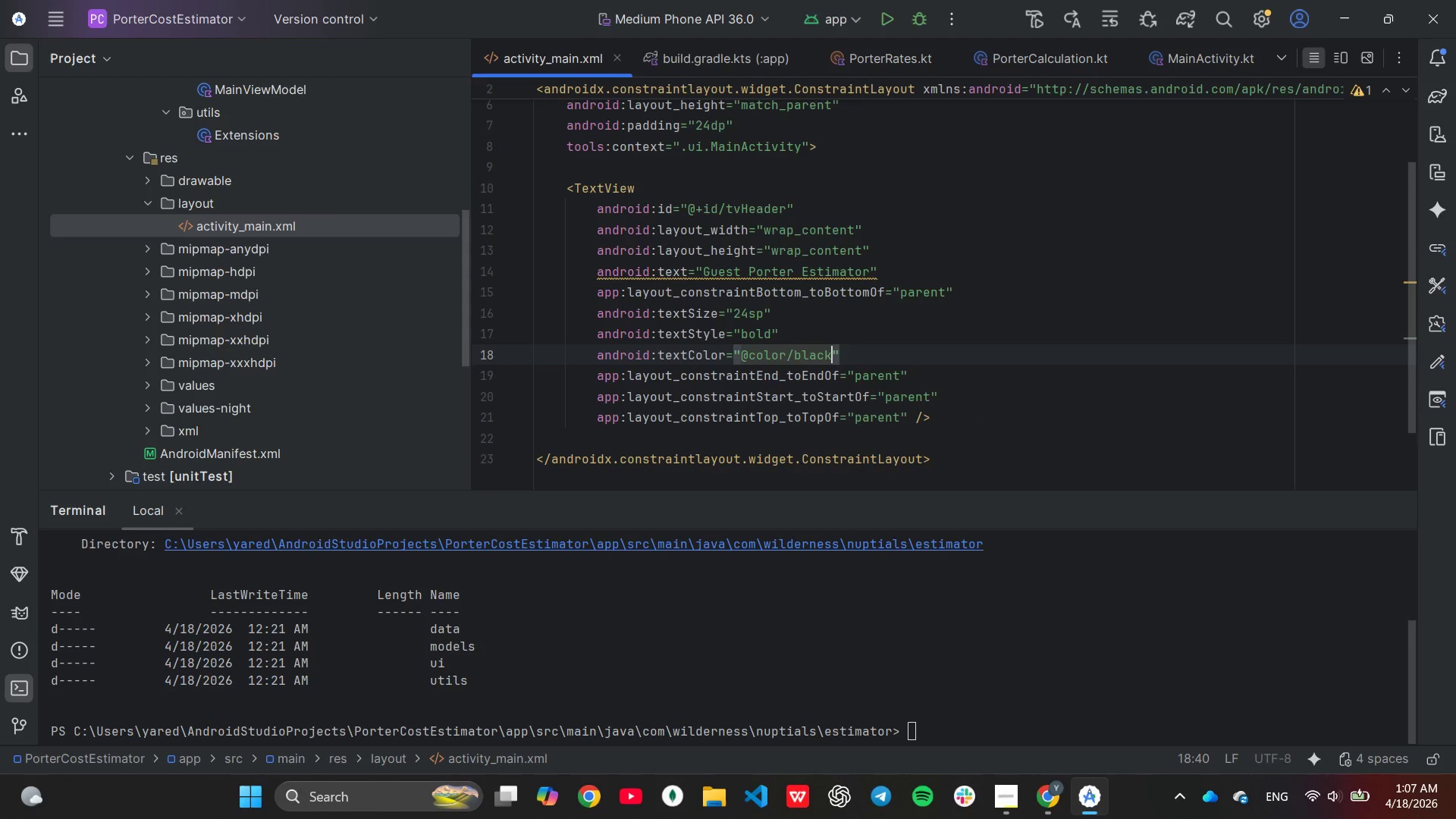 
key(ArrowRight)
 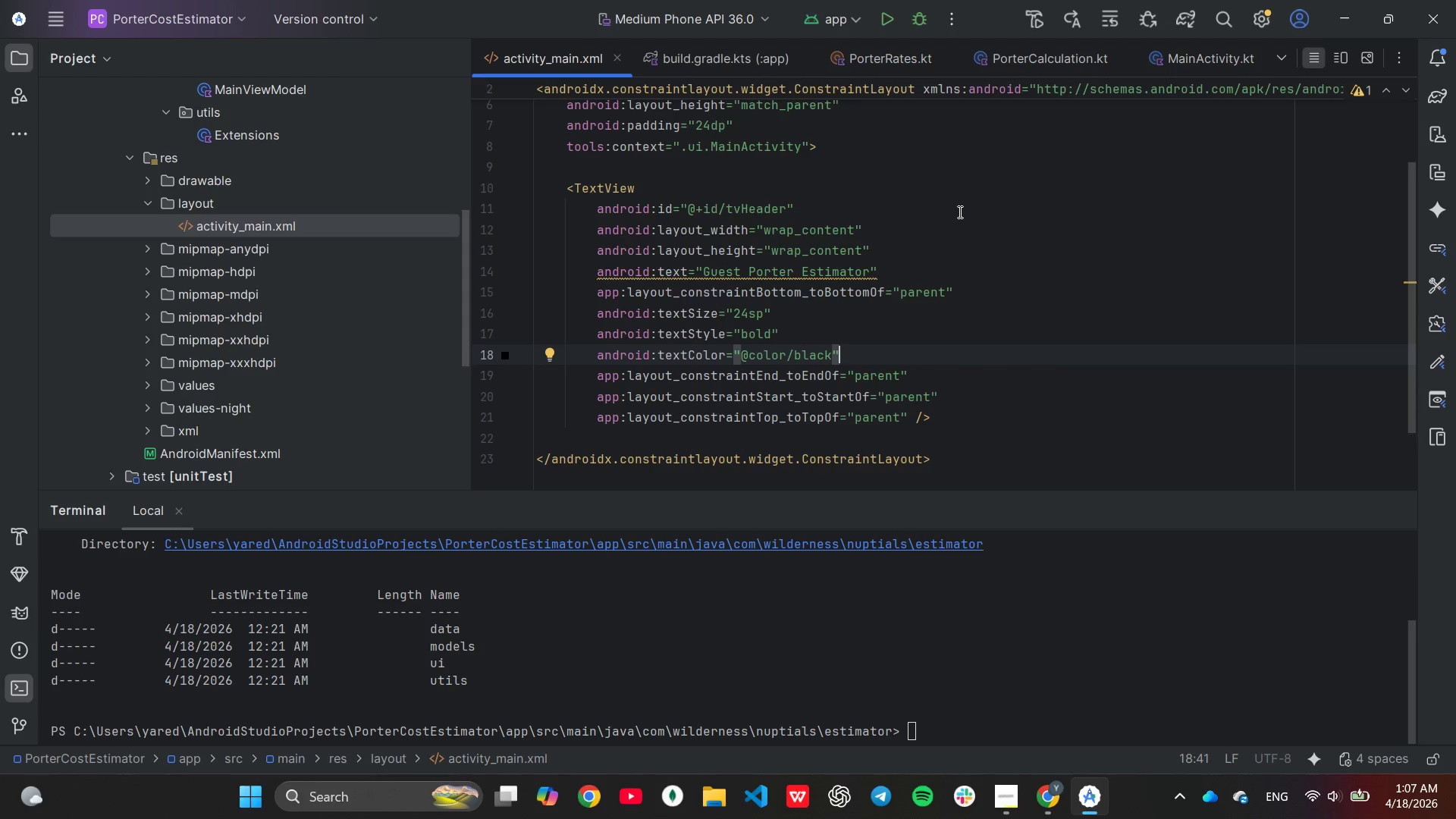 
wait(34.34)
 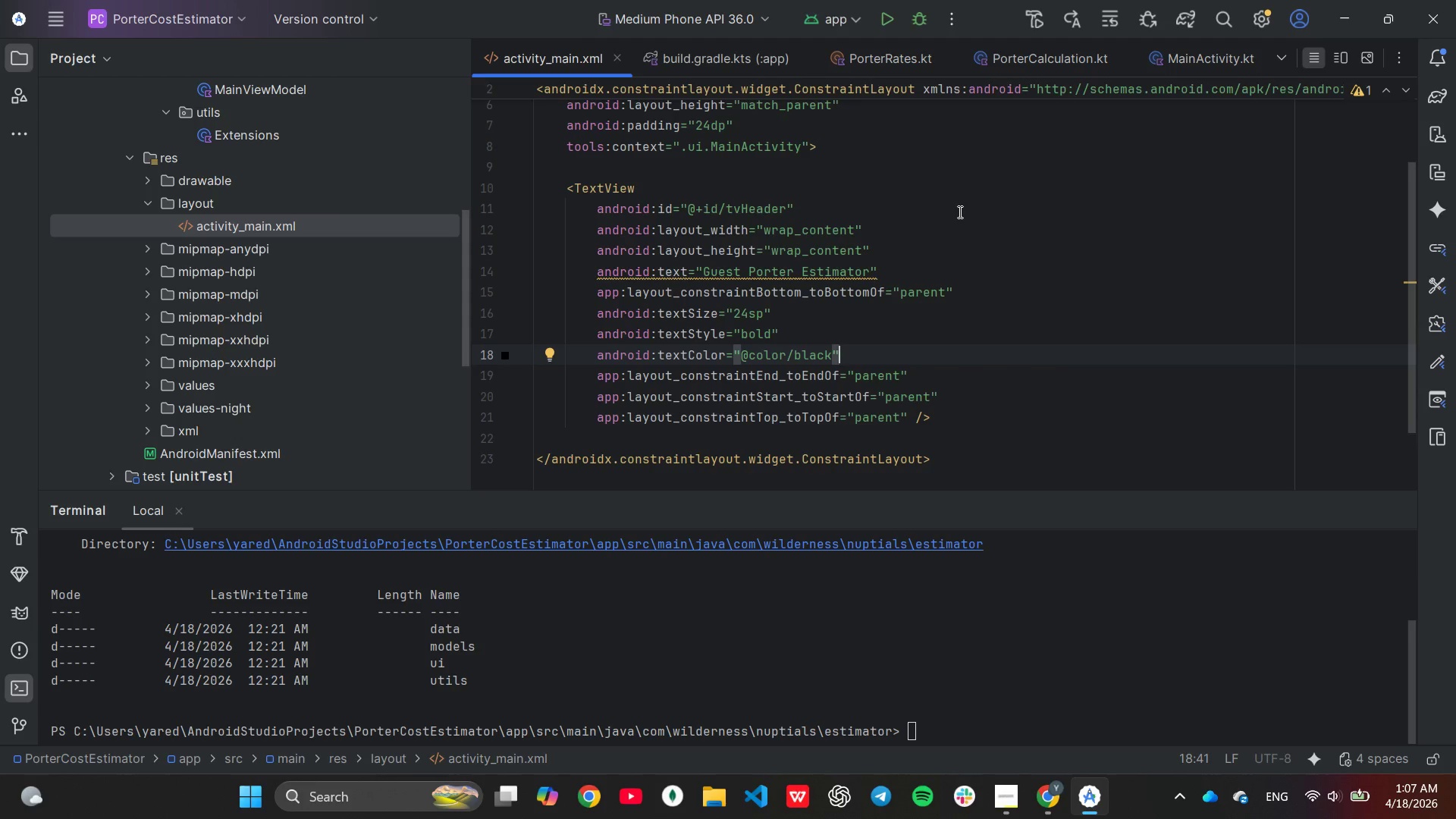 
double_click([886, 375])
 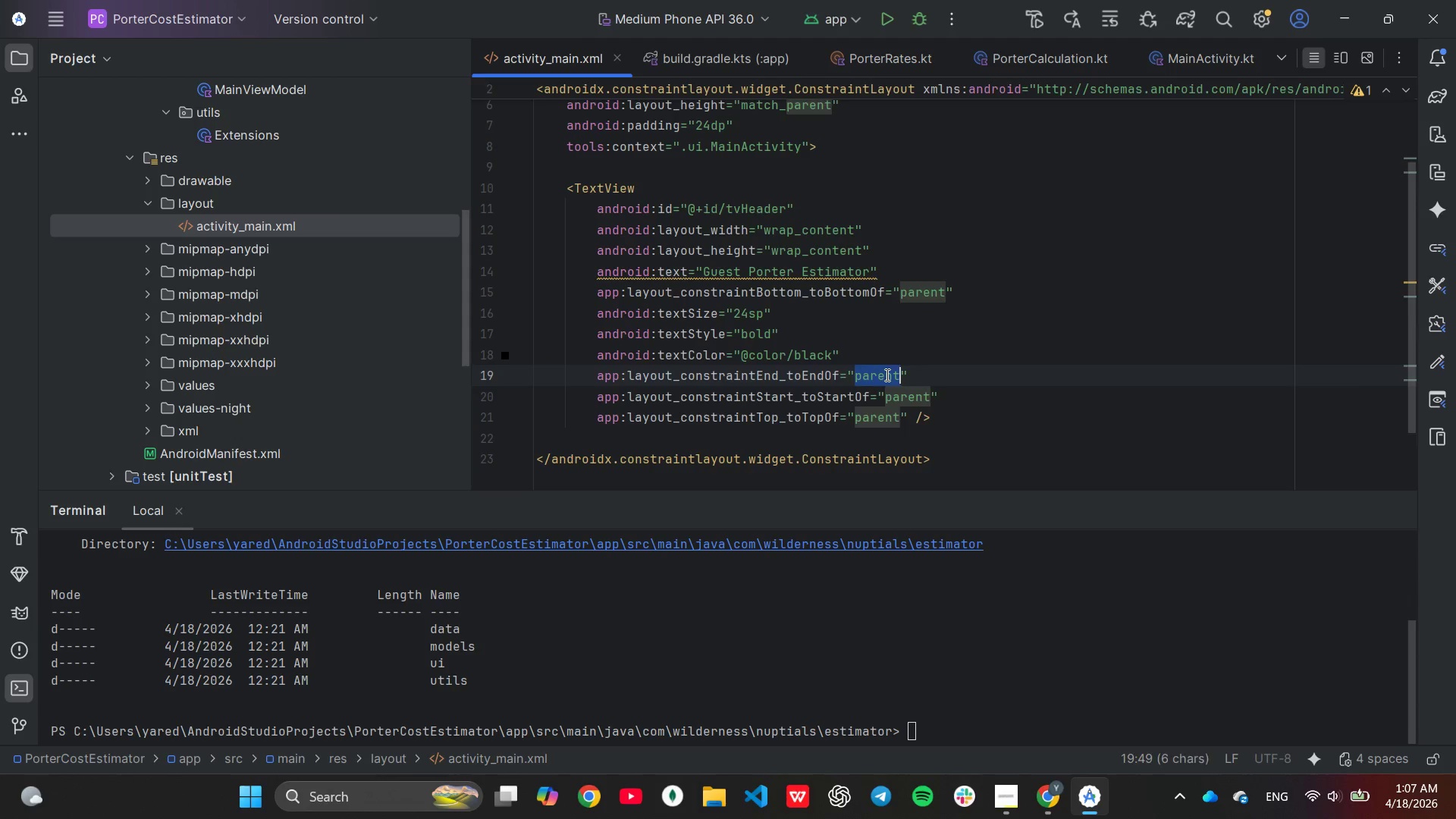 
triple_click([886, 375])
 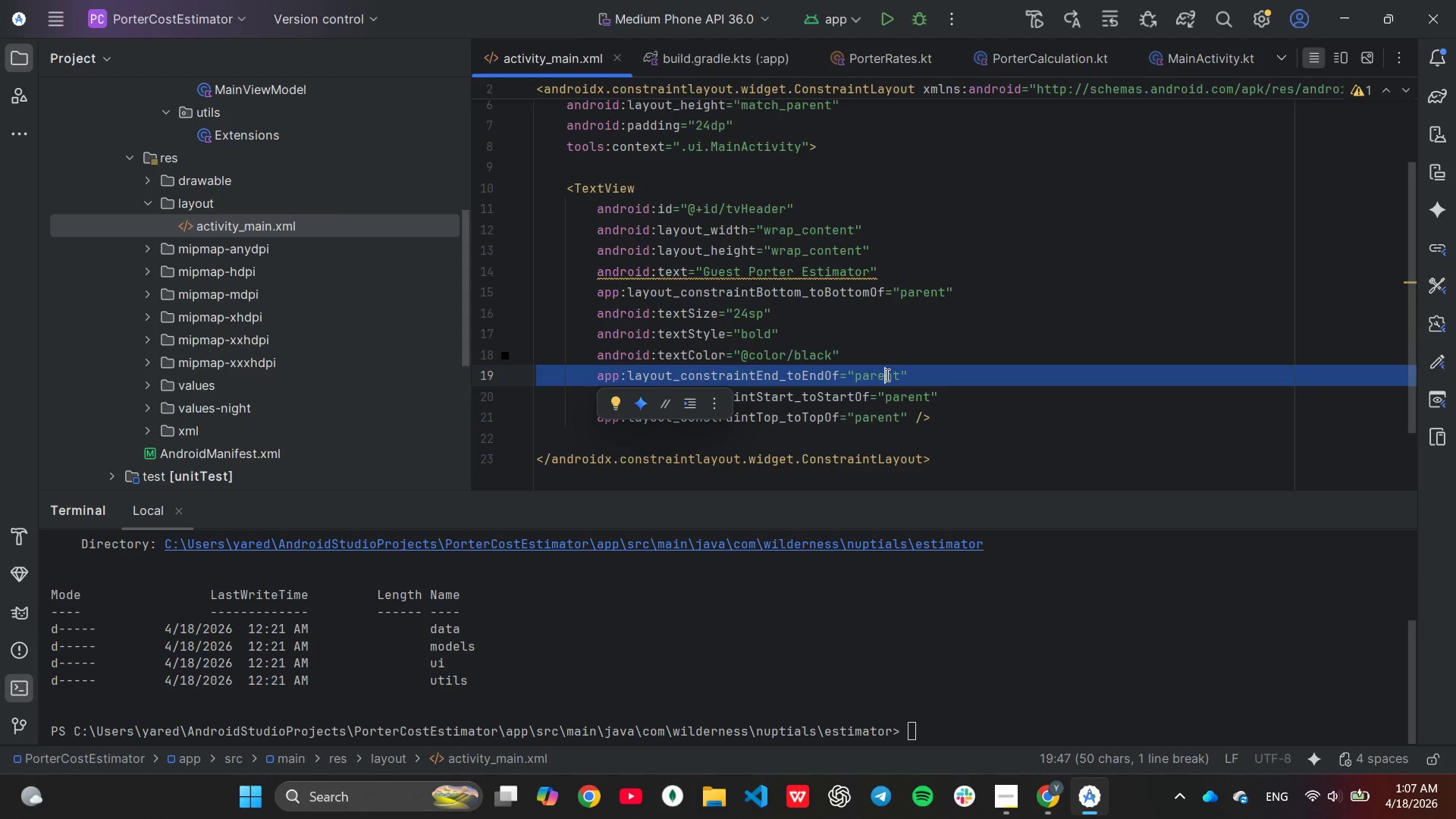 
key(Backspace)
 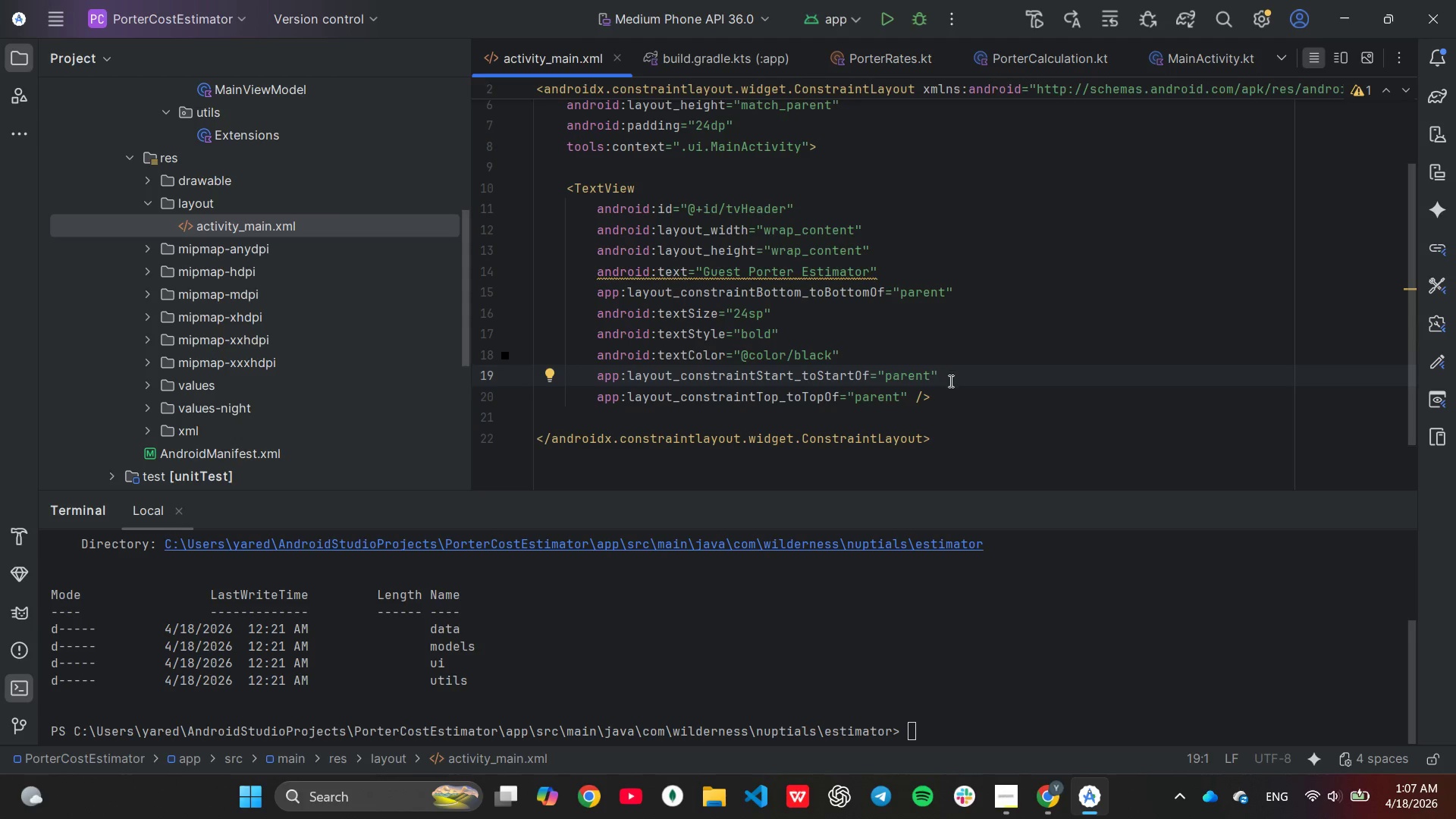 
left_click([961, 396])
 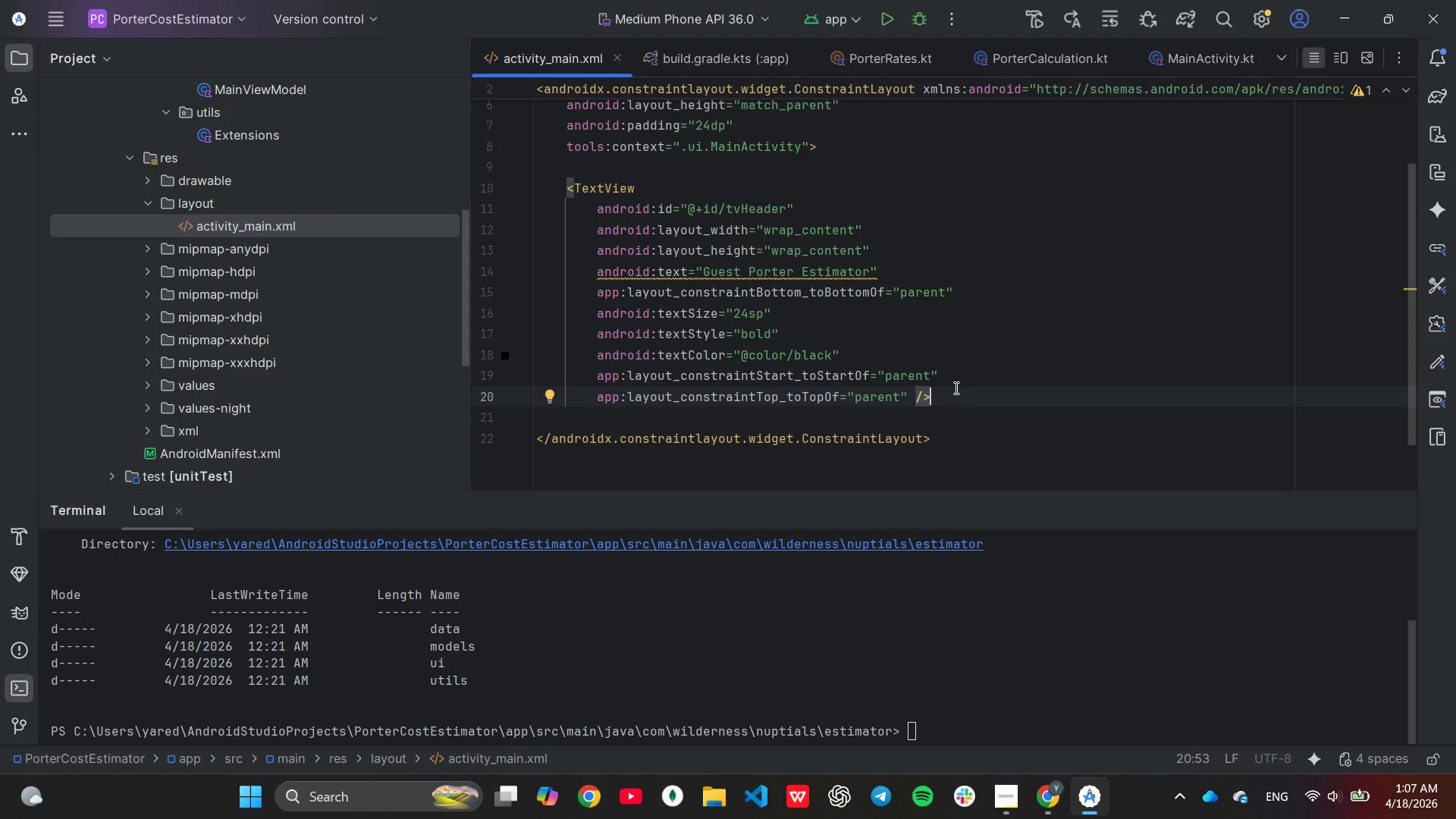 
key(Enter)
 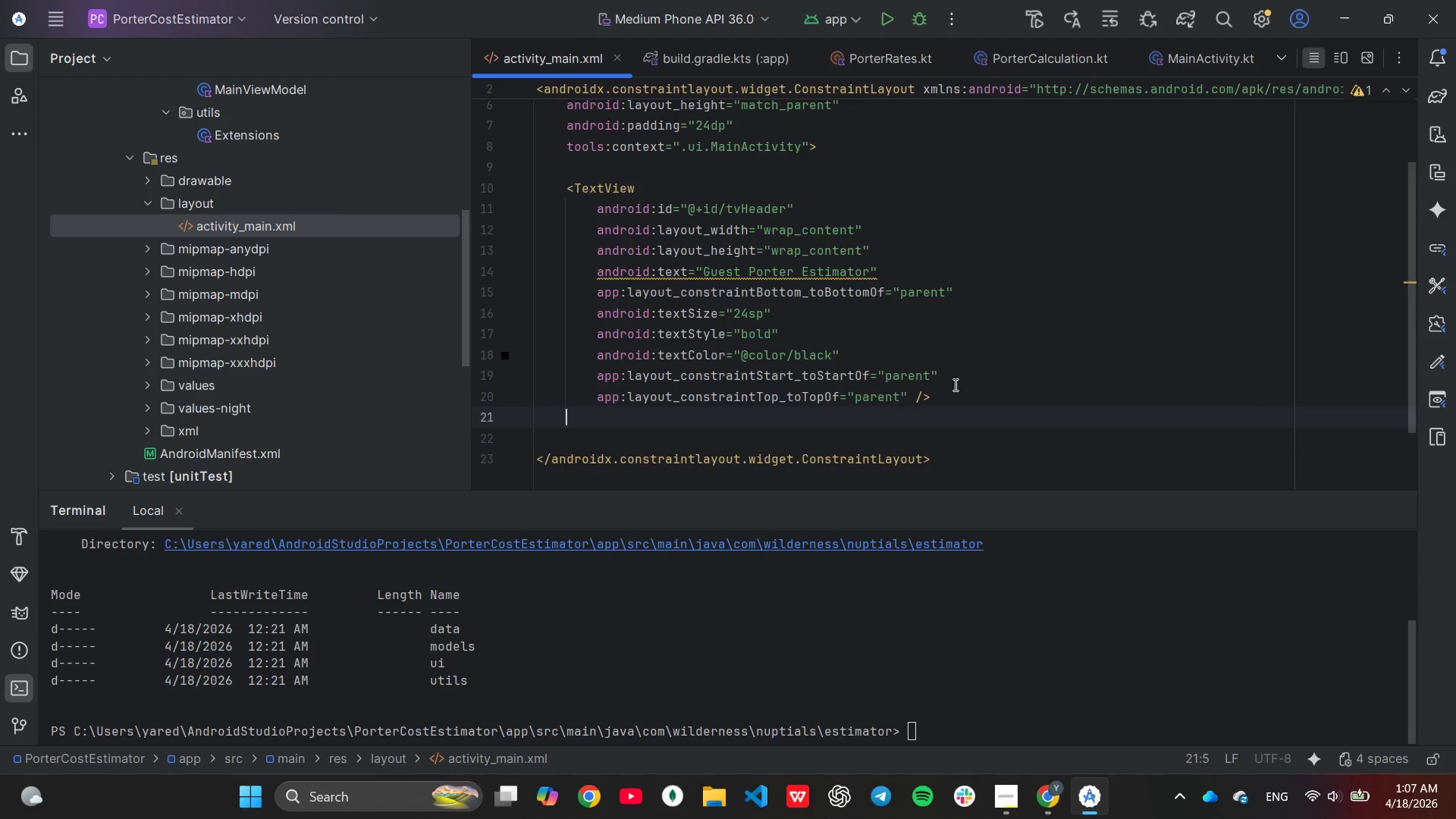 
key(Enter)
 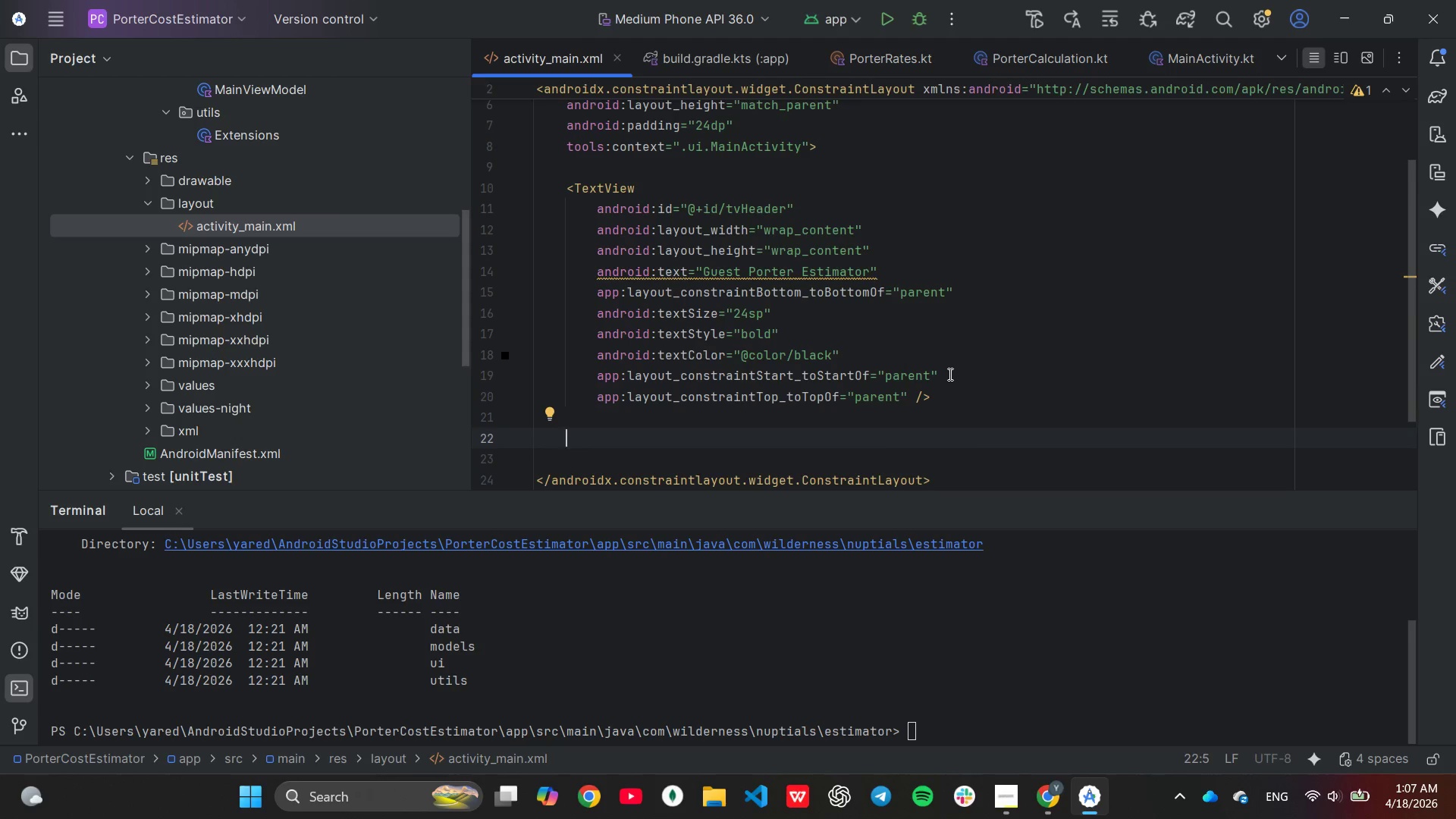 
type(<Te)
 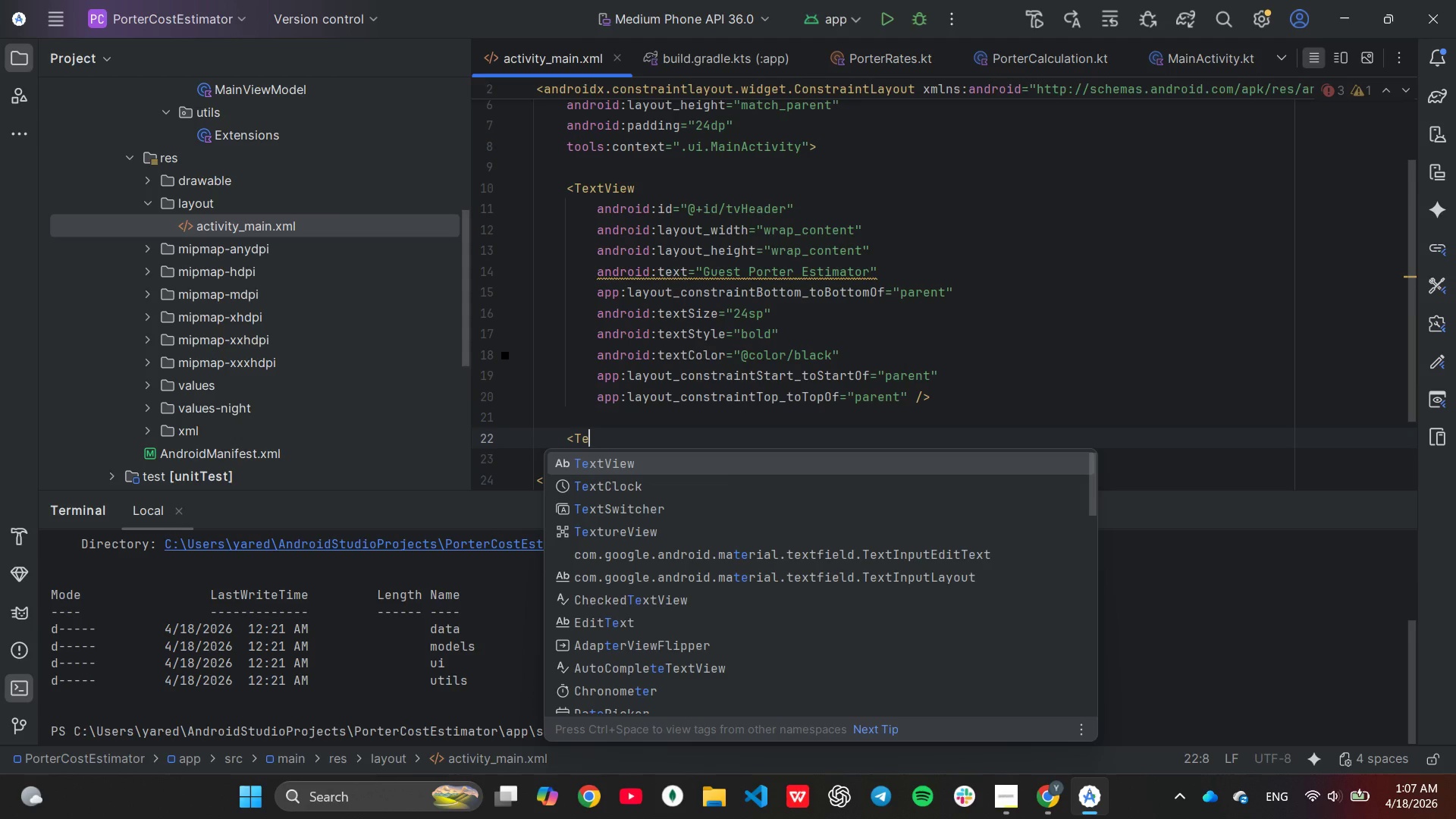 
key(Enter)
 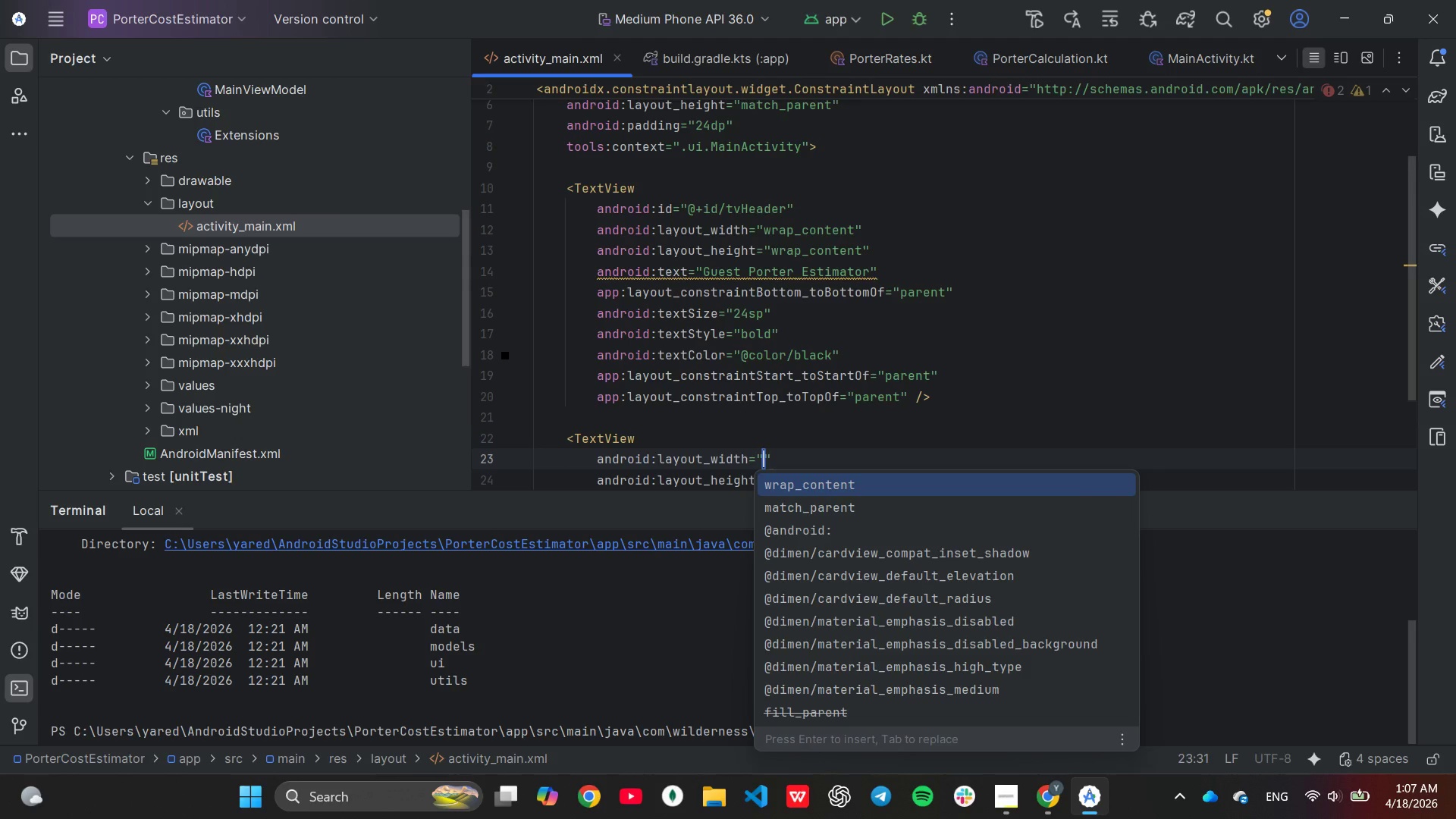 
key(ArrowUp)
 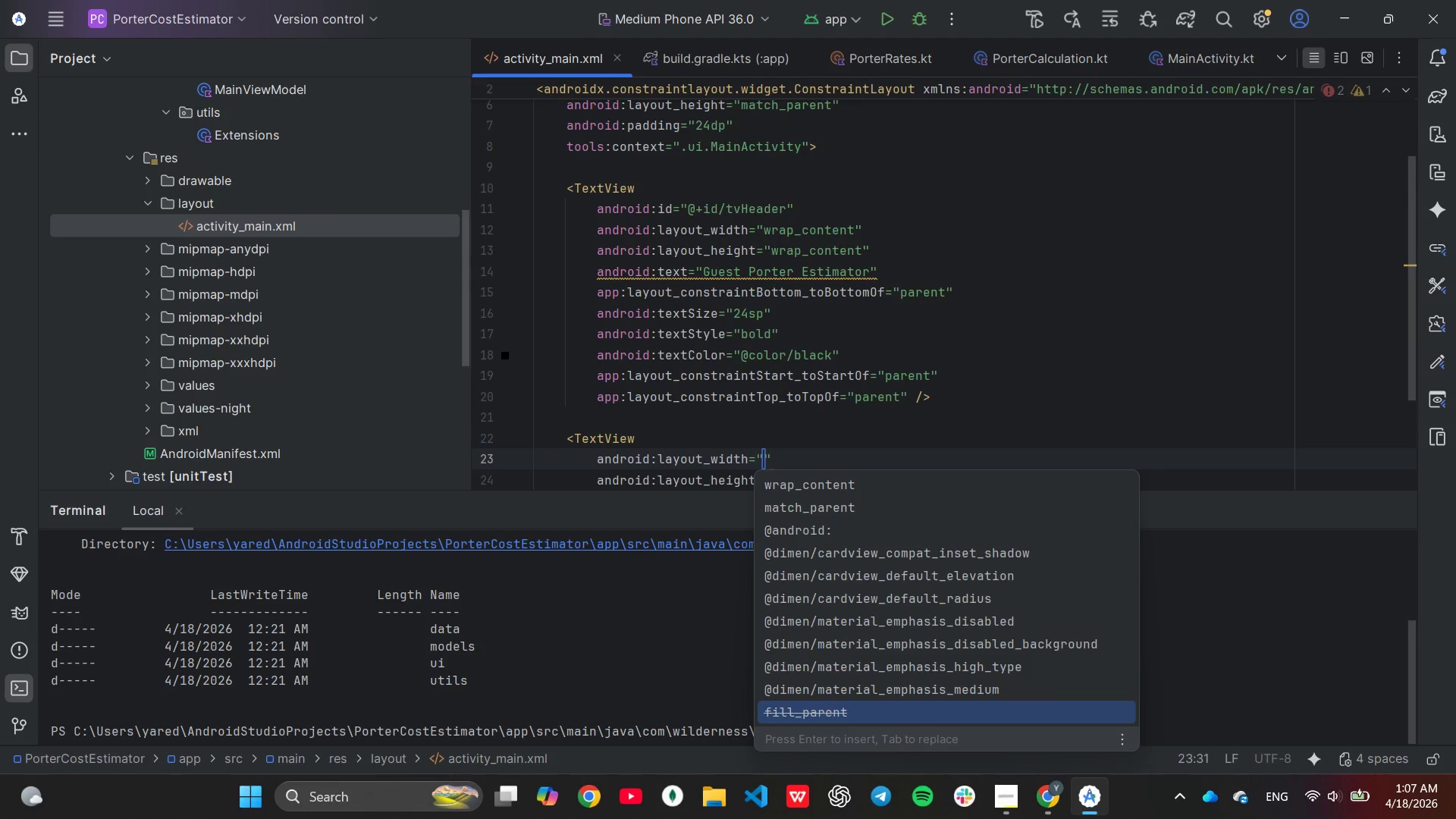 
key(ArrowUp)
 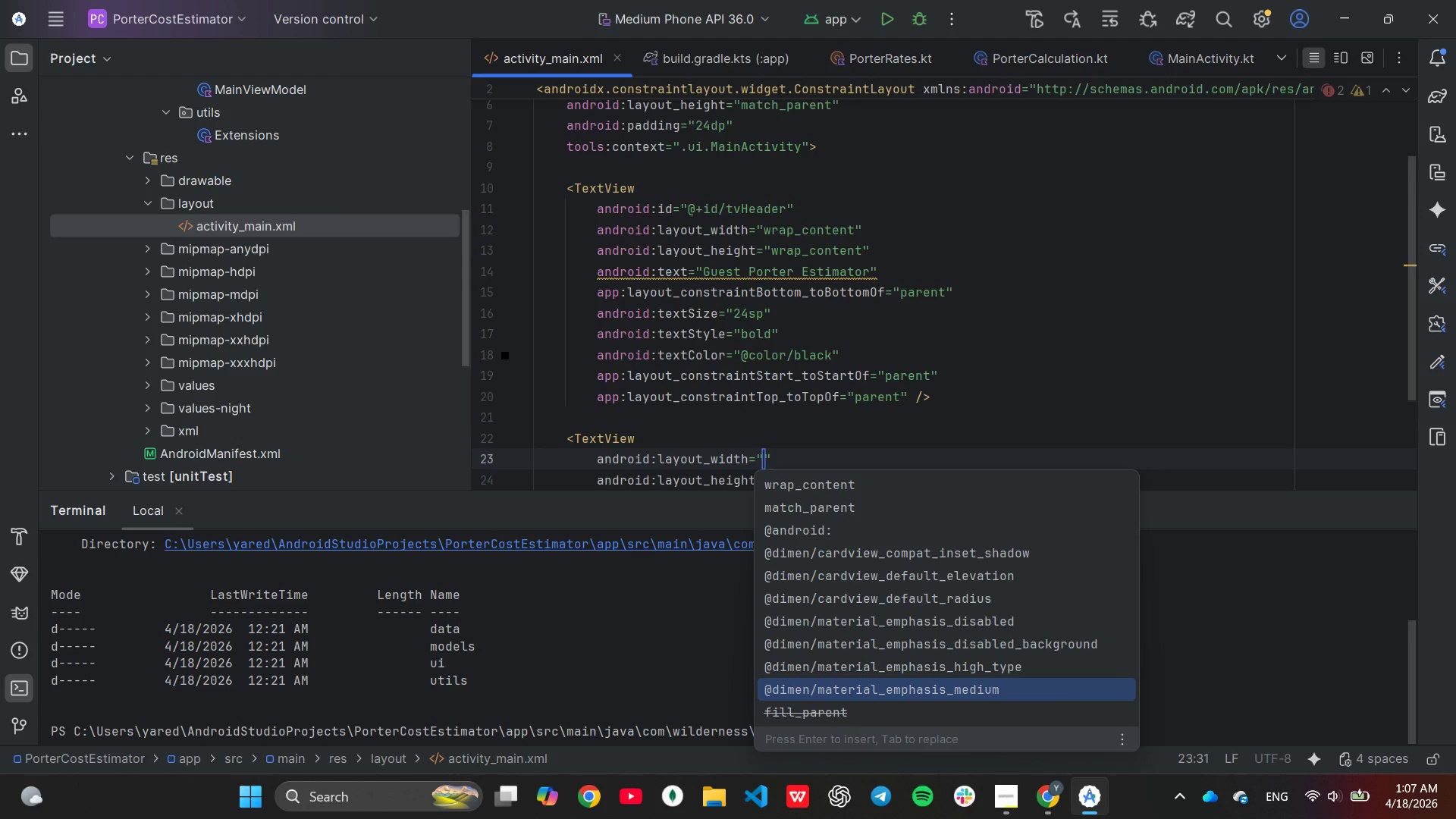 
key(ArrowDown)
 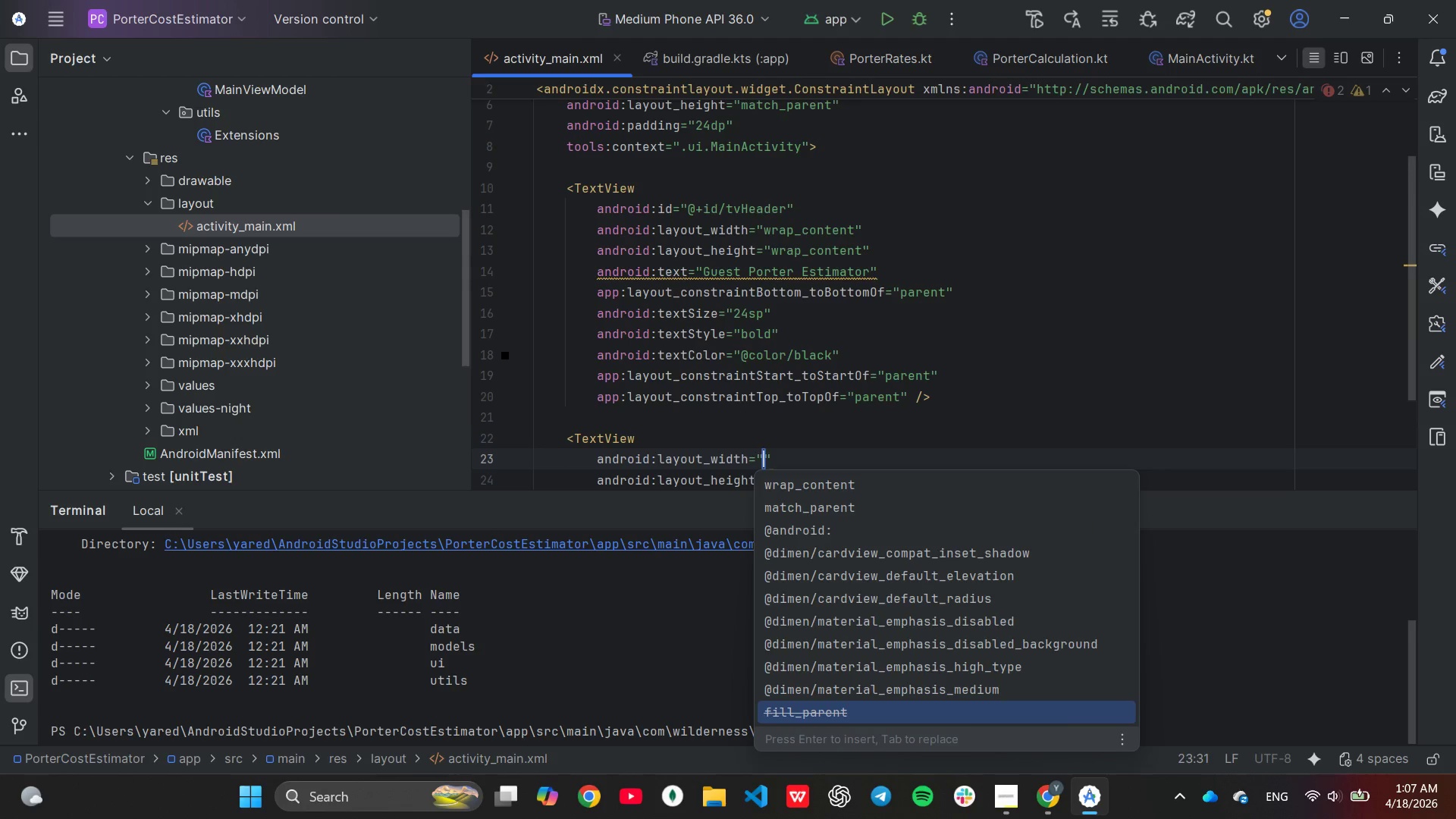 
key(ArrowDown)
 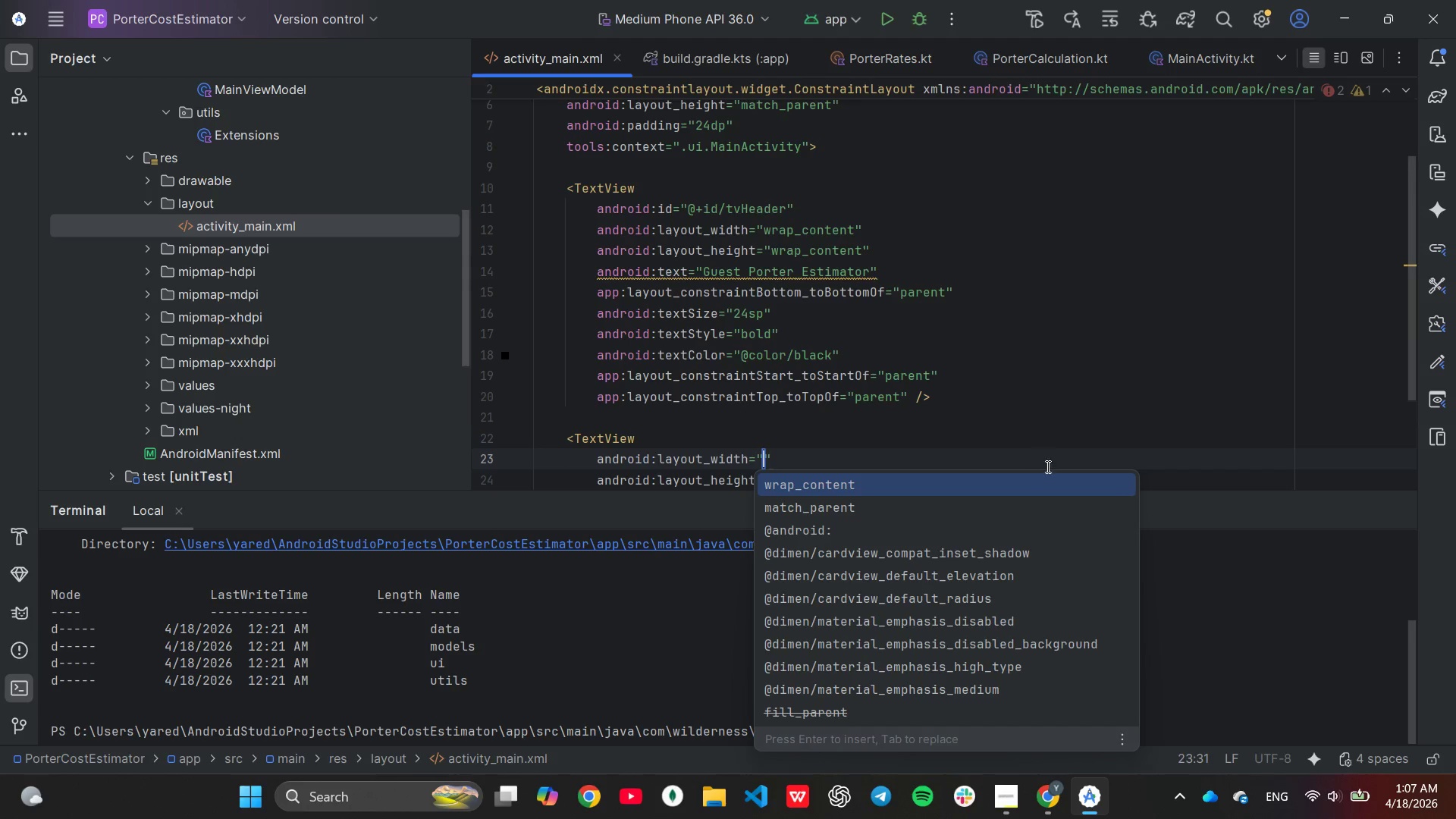 
type(0dp)
 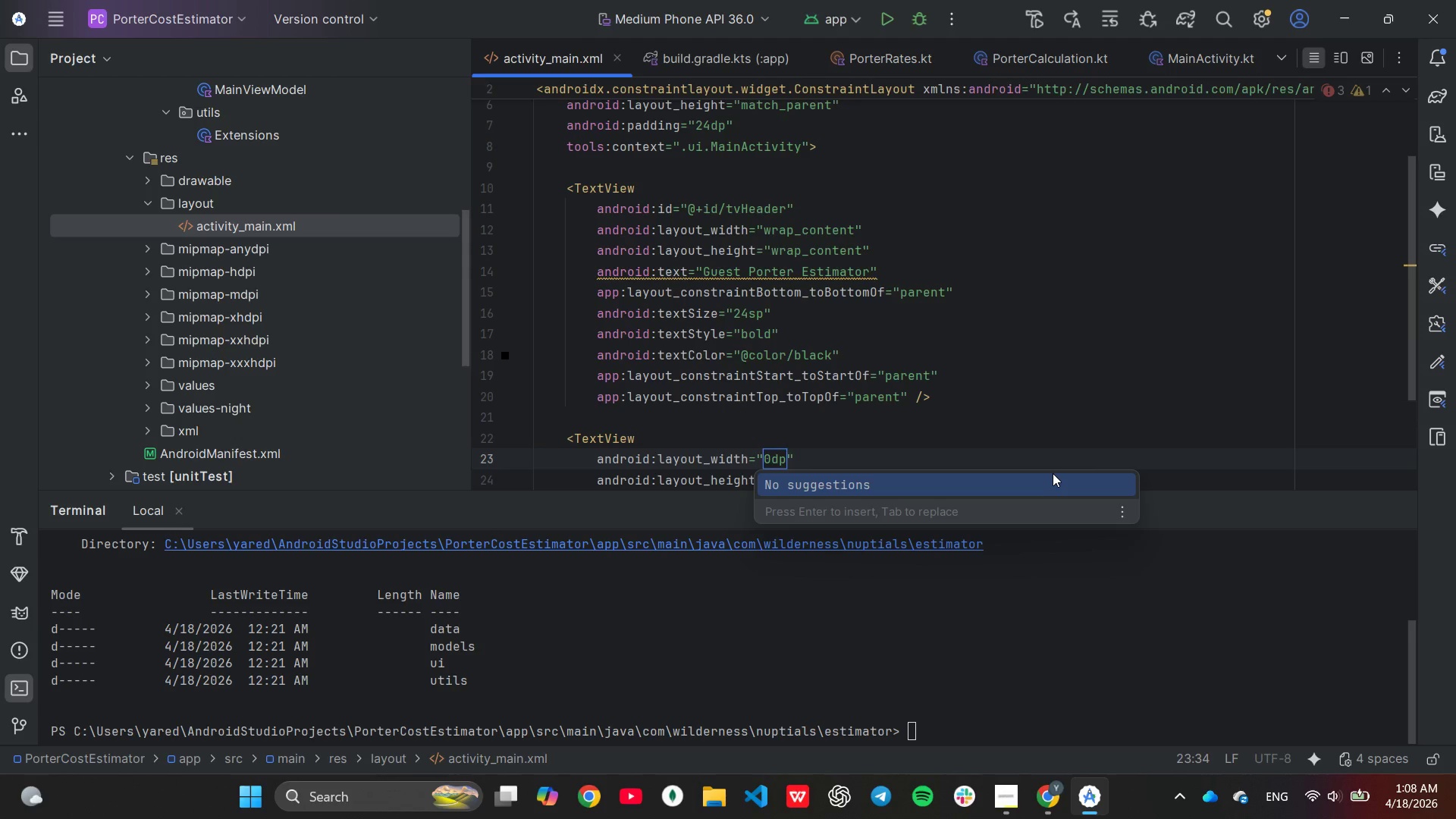 
key(Enter)
 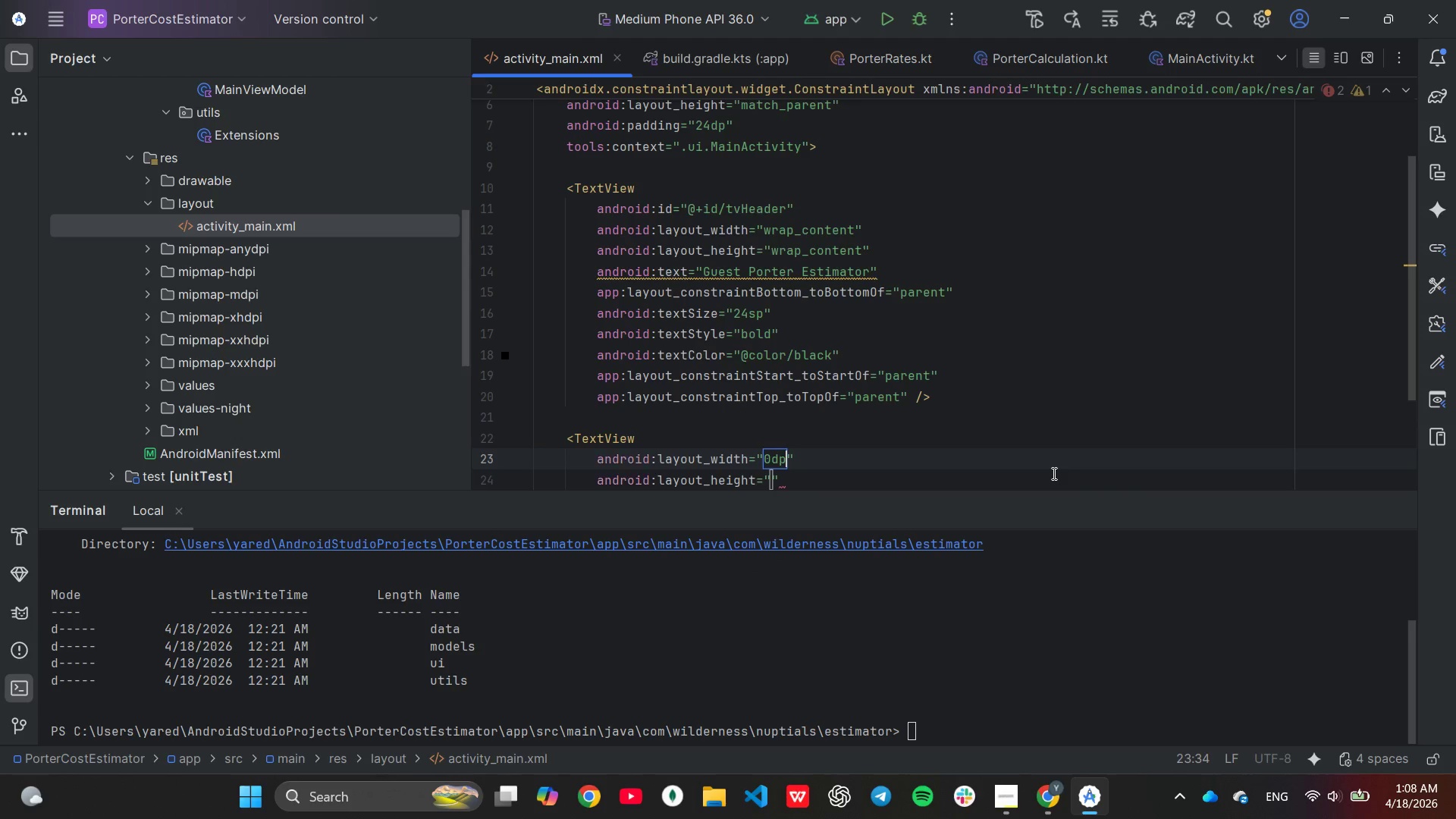 
key(ArrowUp)
 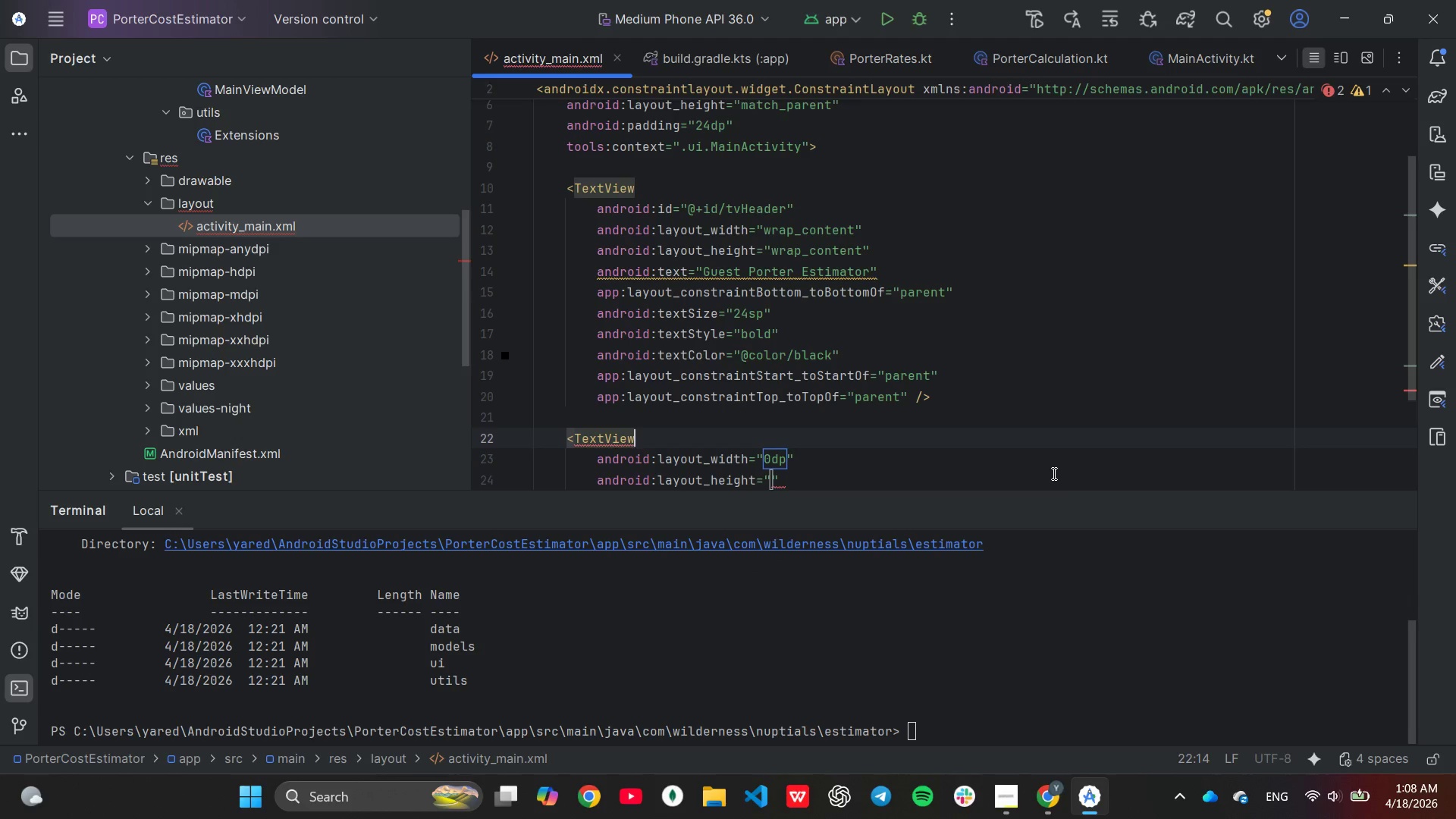 
key(Enter)
 